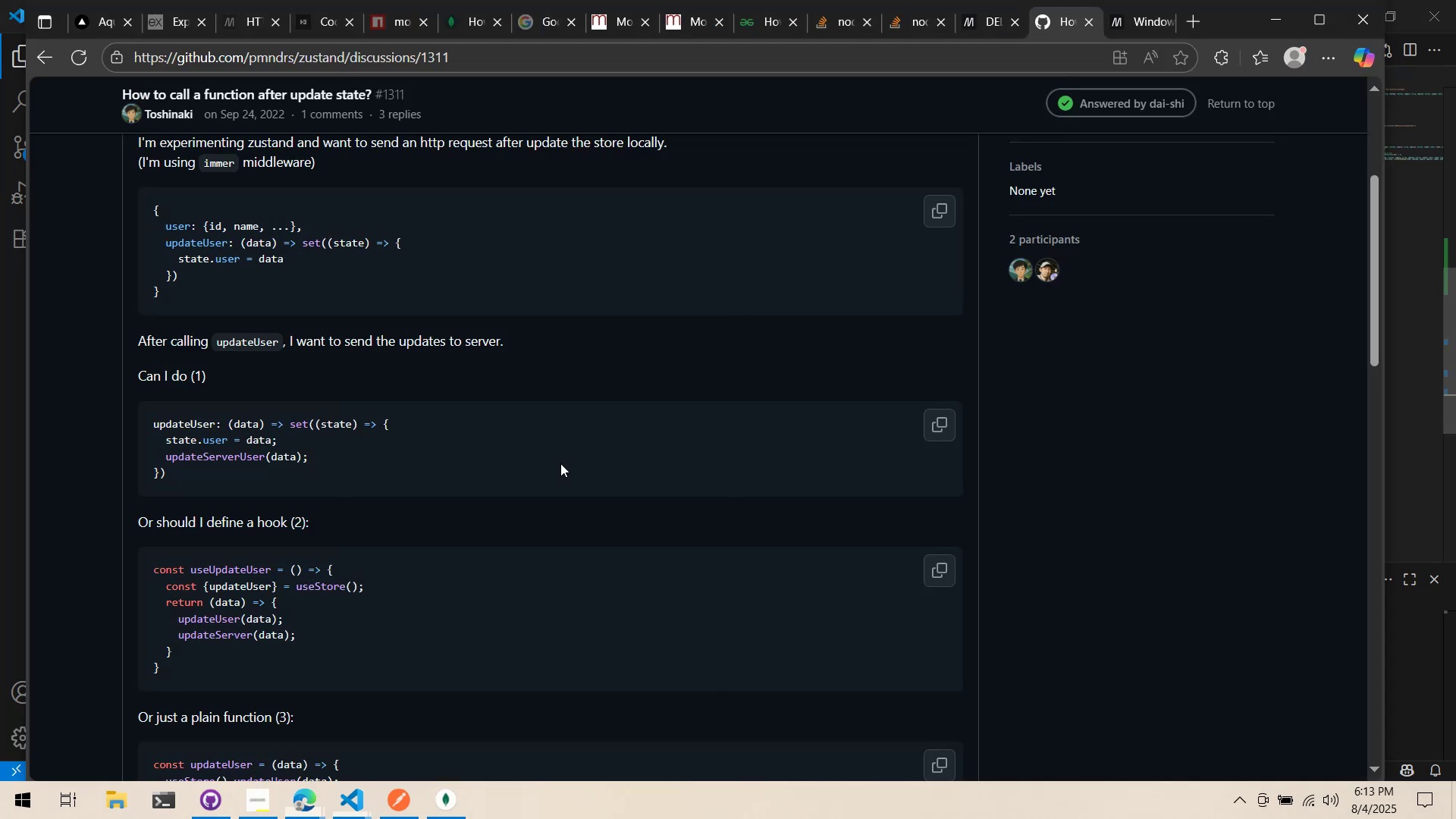 
key(Alt+Tab)
 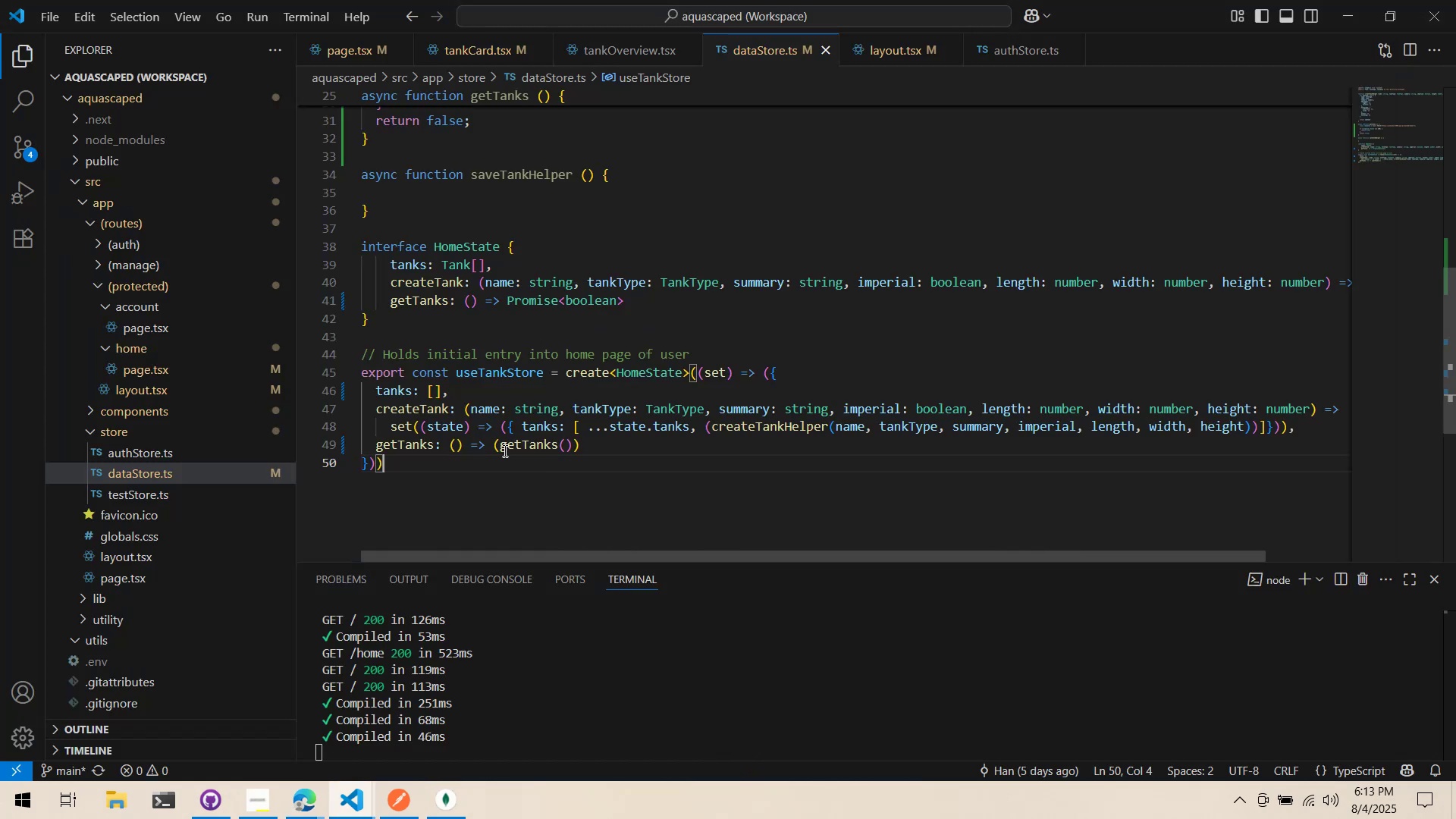 
left_click_drag(start_coordinate=[503, 447], to_coordinate=[570, 447])
 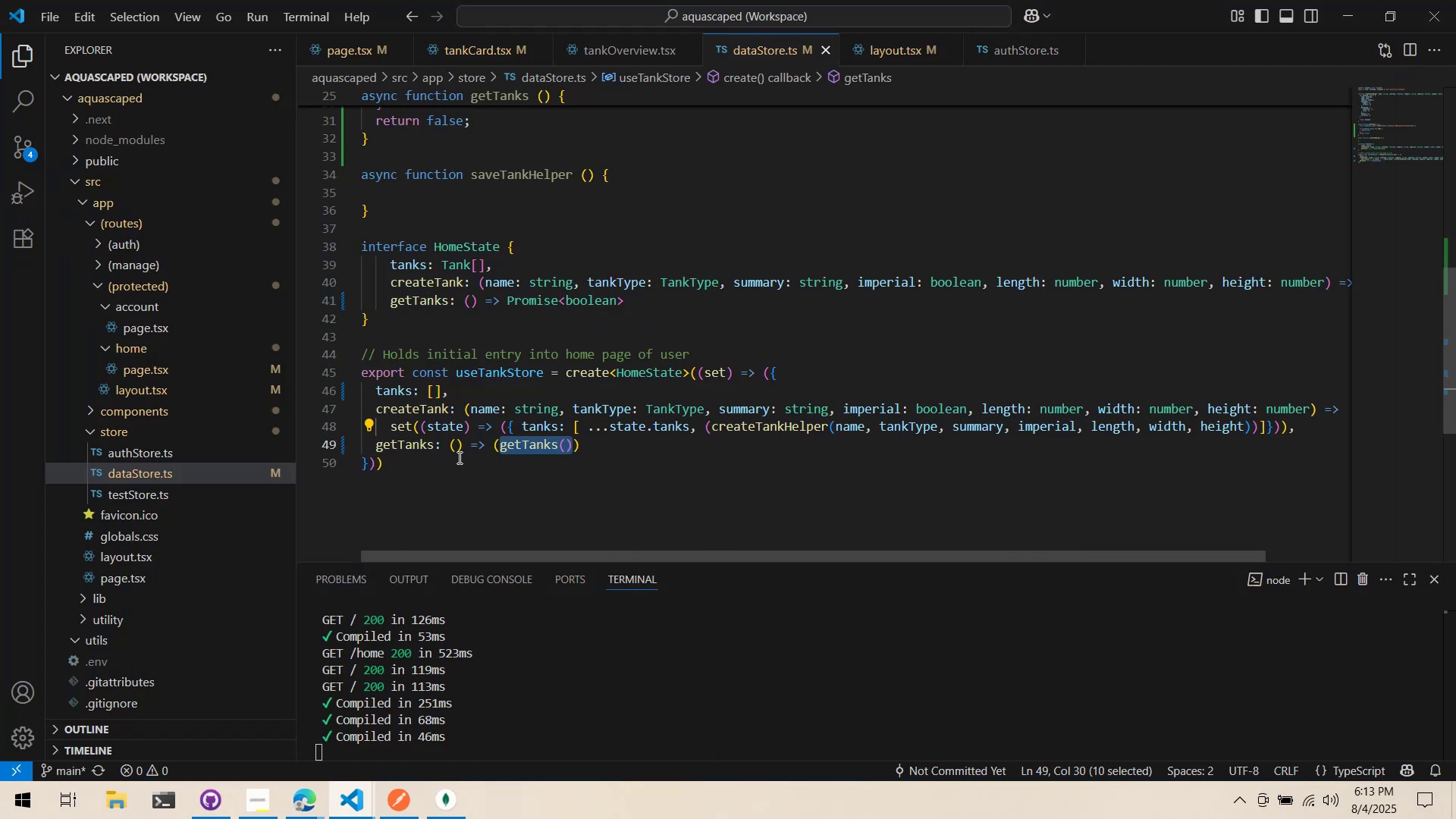 
left_click([457, 454])
 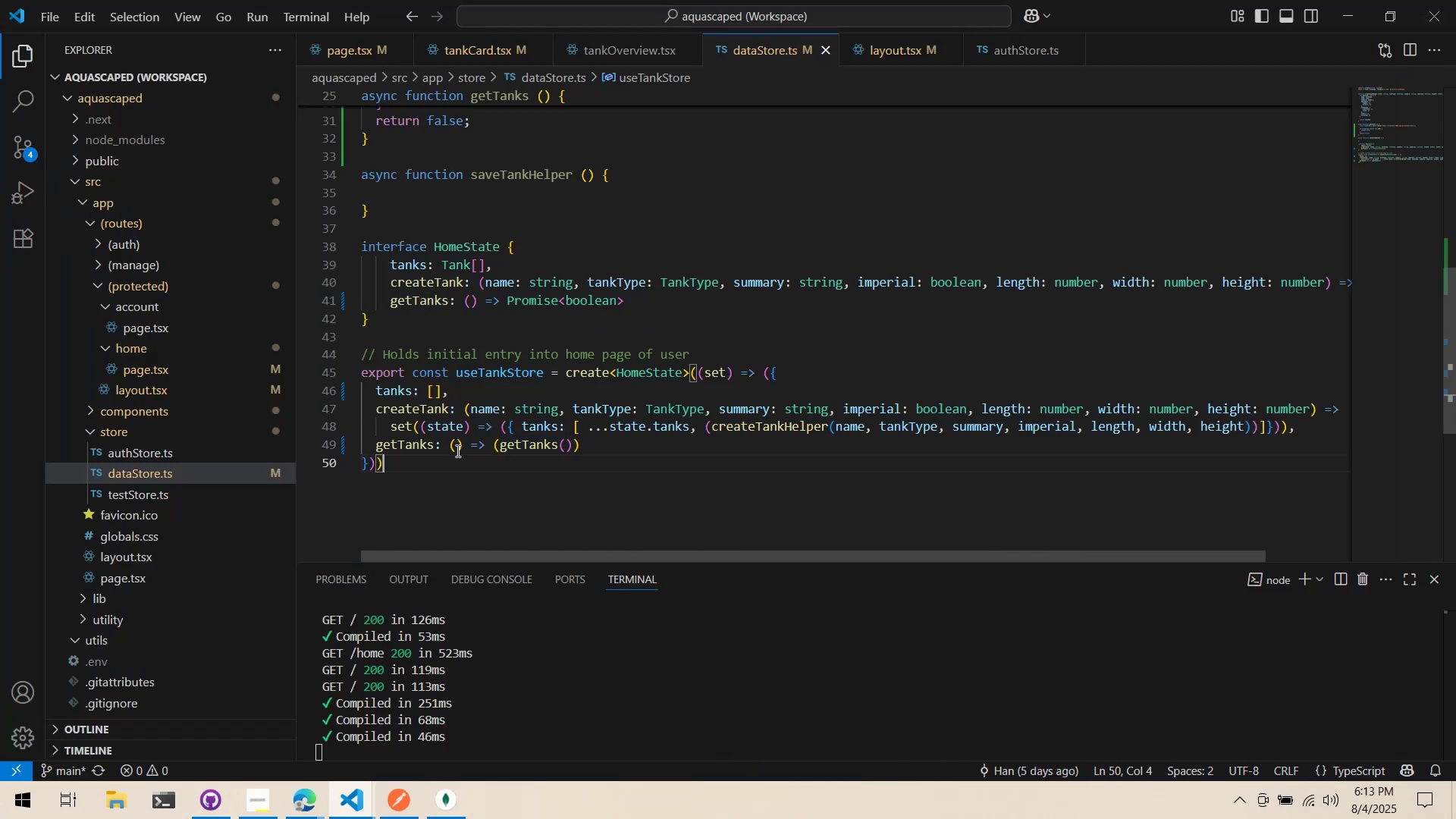 
left_click([457, 449])
 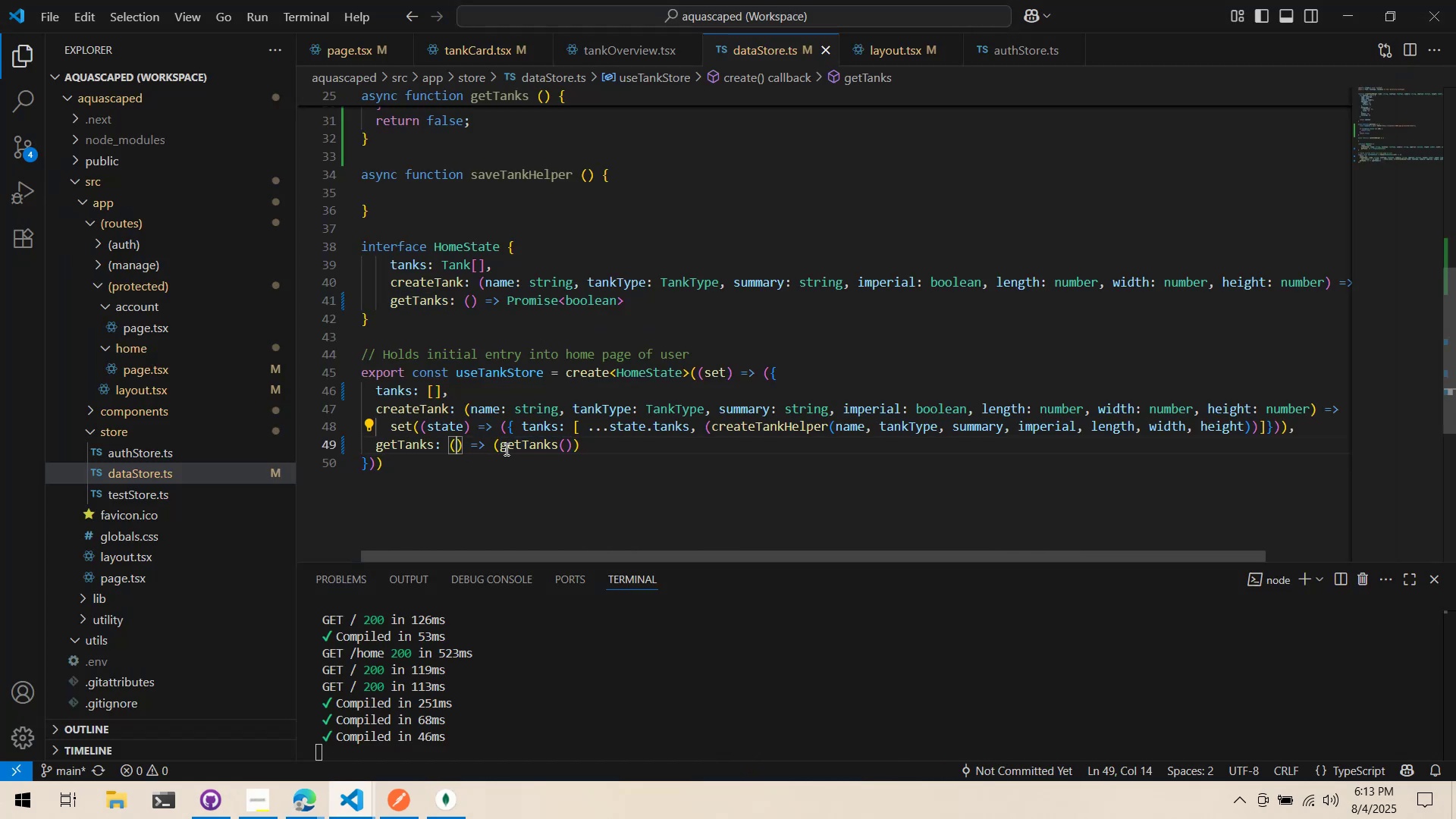 
left_click([505, 449])
 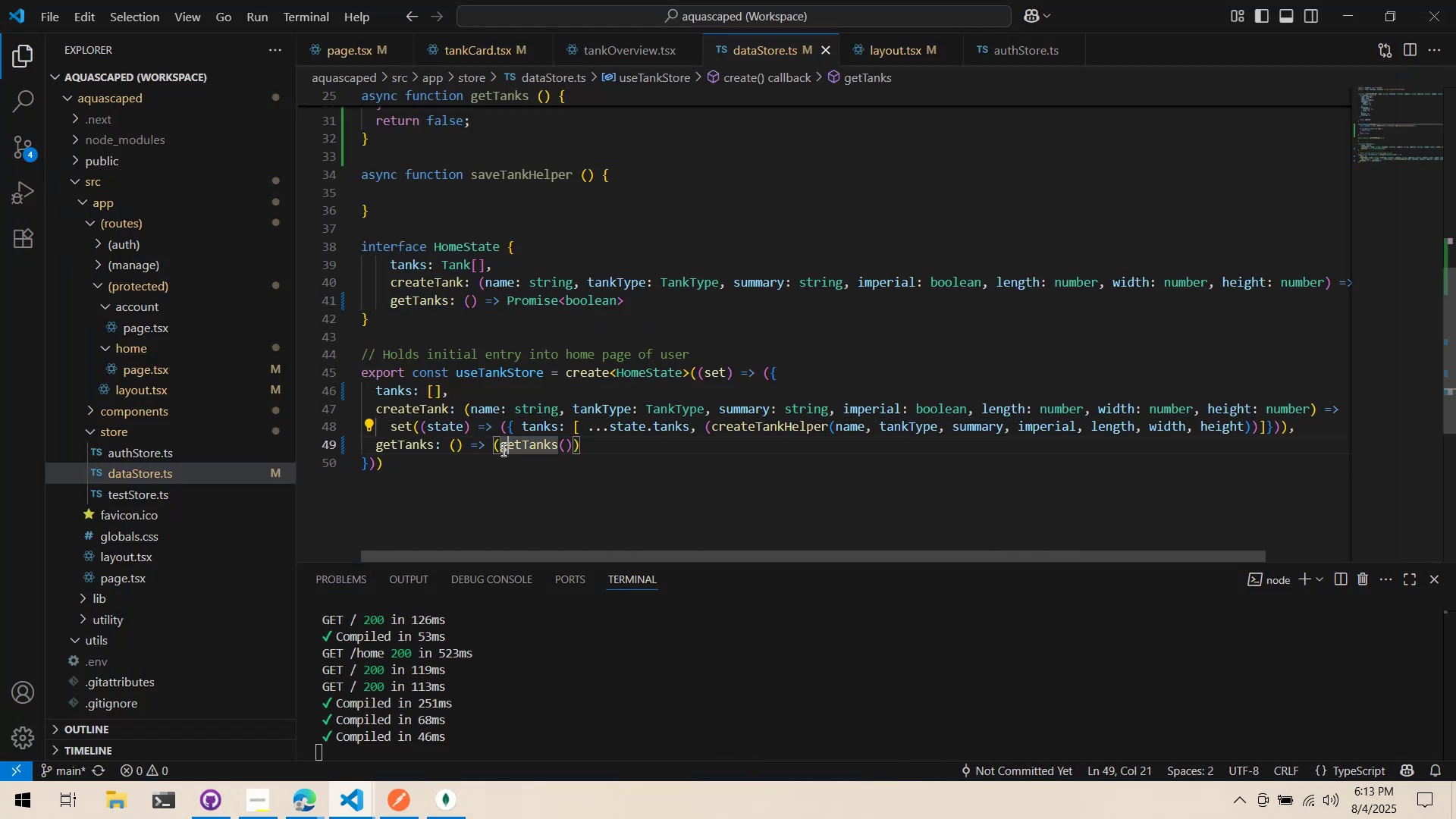 
left_click_drag(start_coordinate=[498, 450], to_coordinate=[573, 449])
 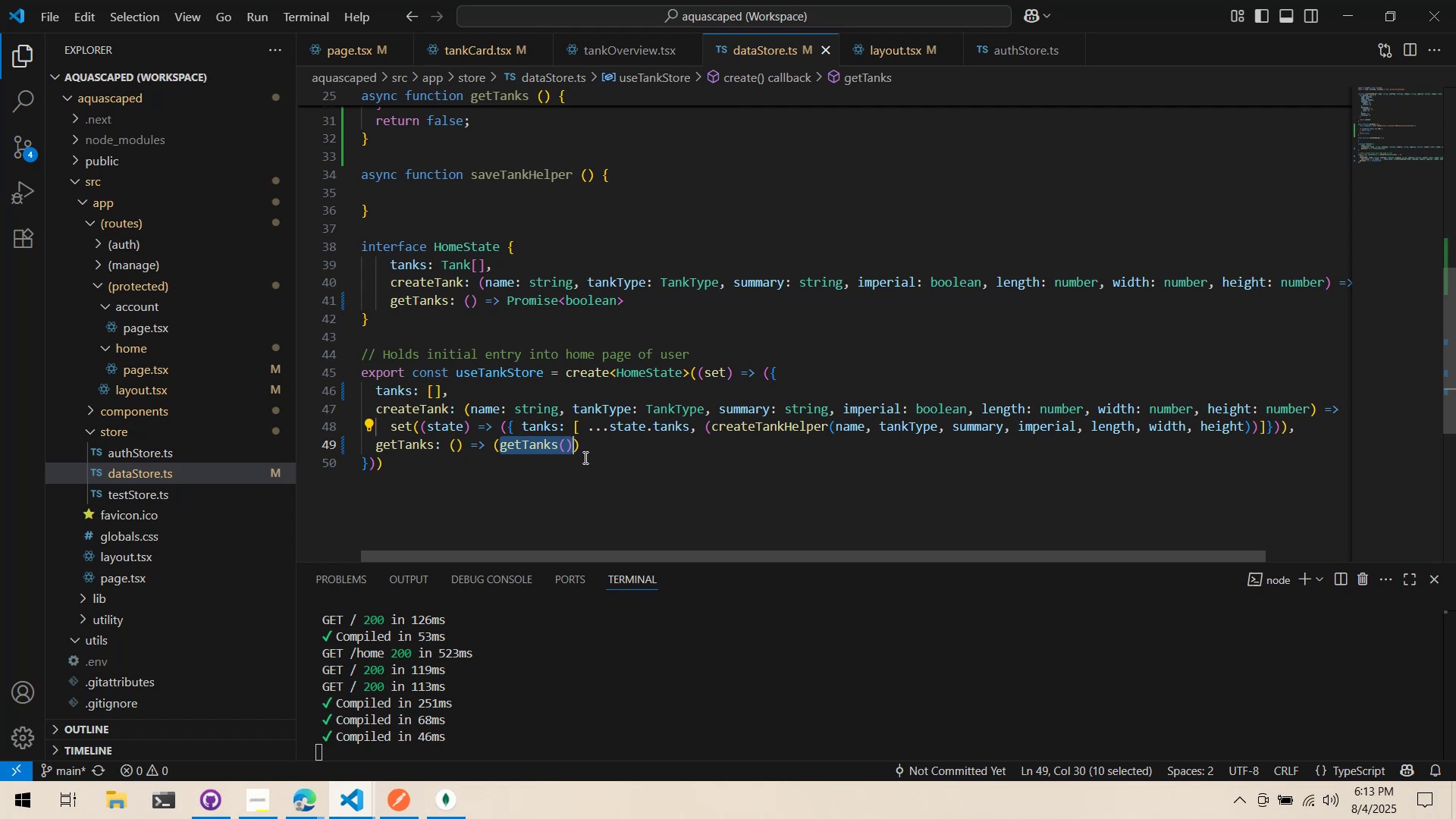 
type((state) +)
key(Backspace)
type(=> {)
key(Backspace)
type(({)
 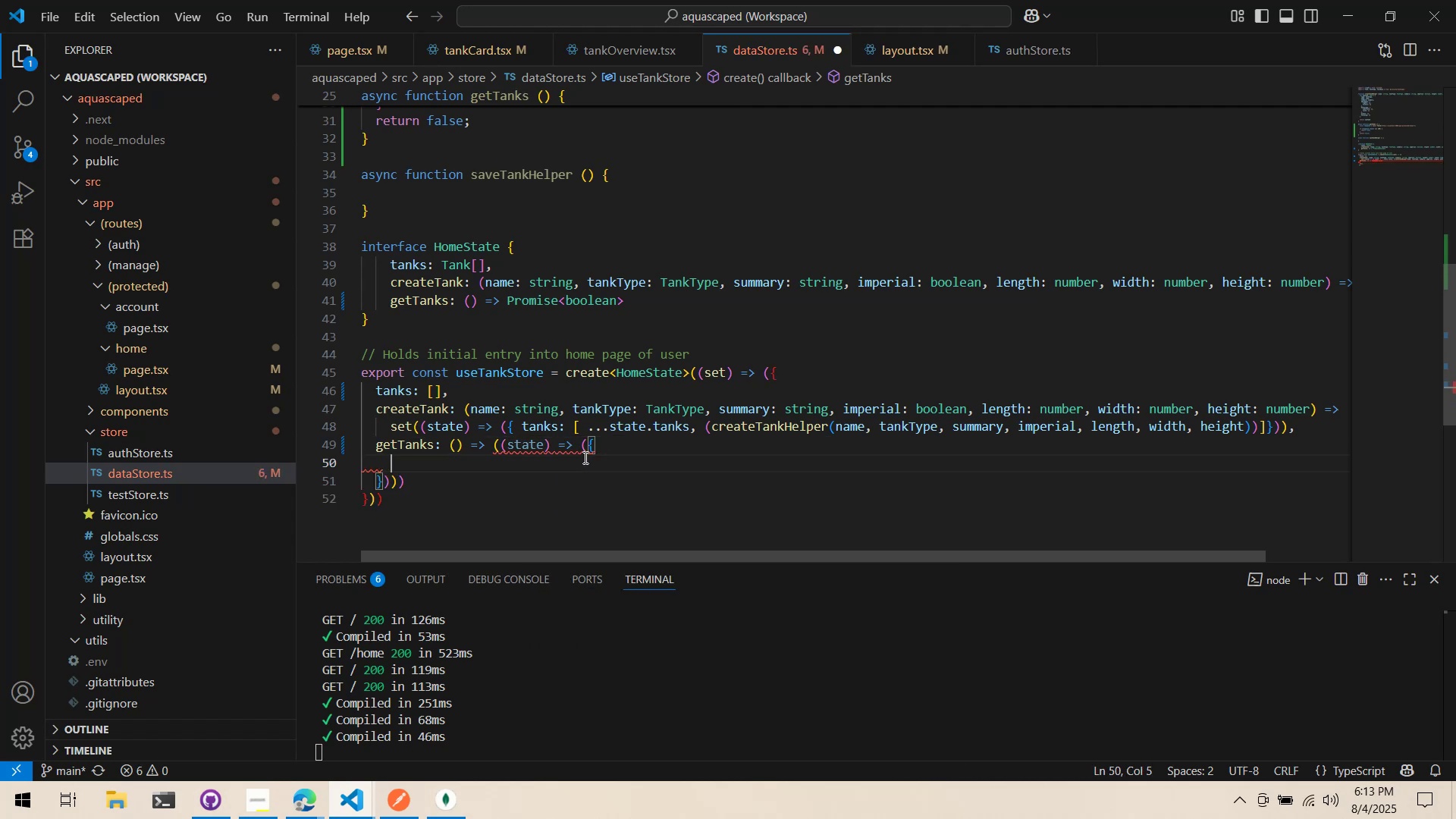 
 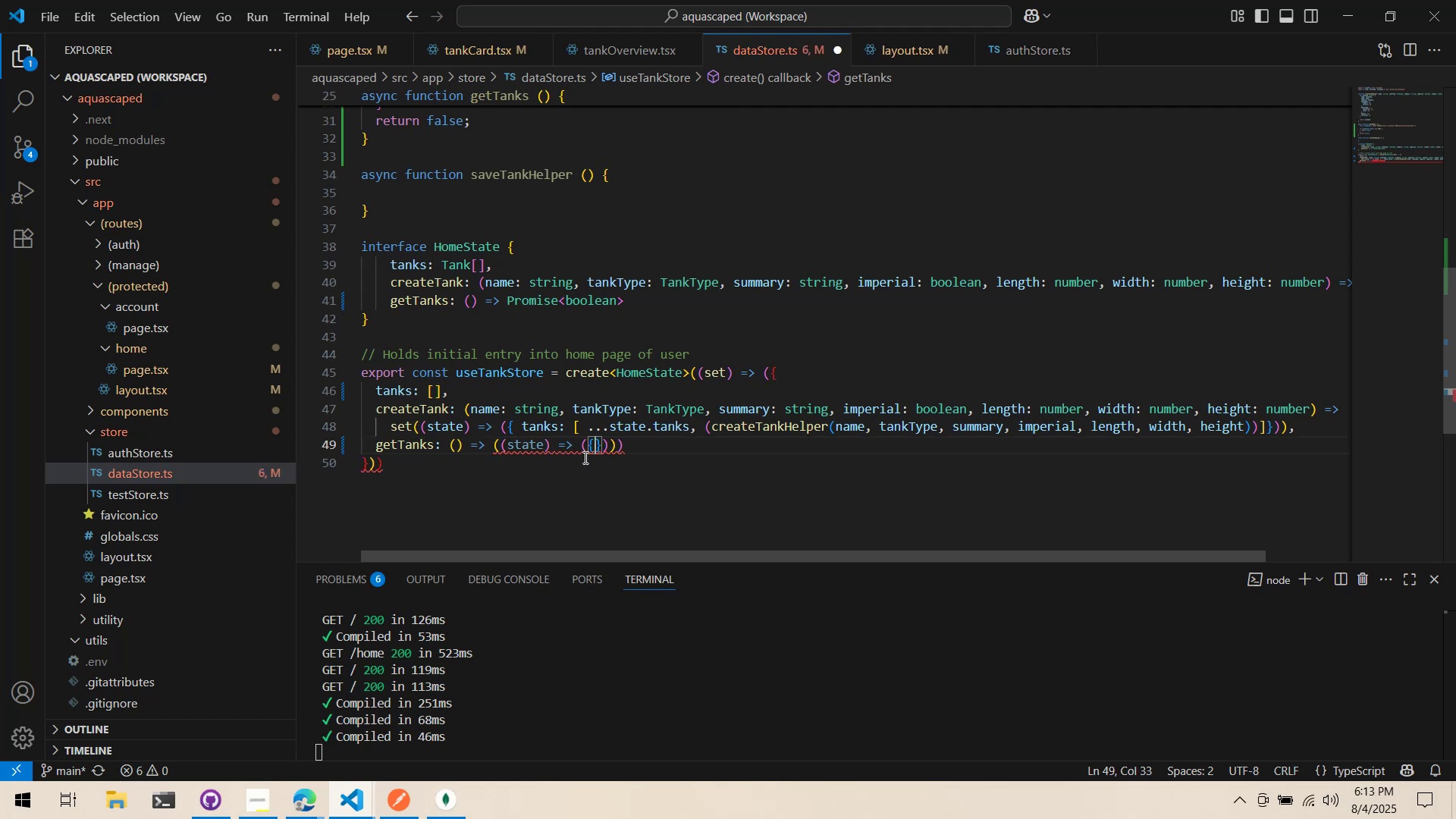 
key(Enter)
 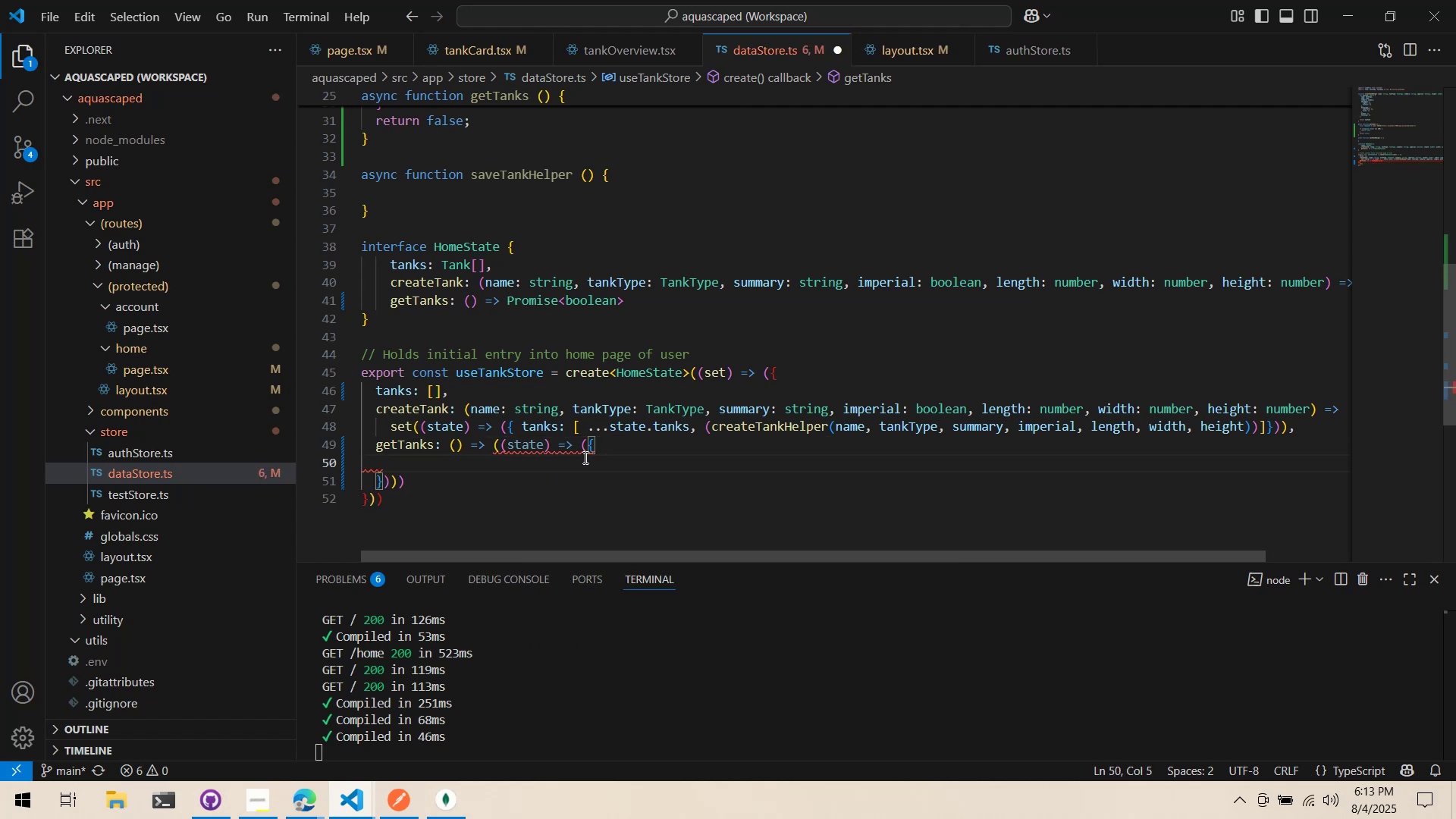 
key(Control+Z)
 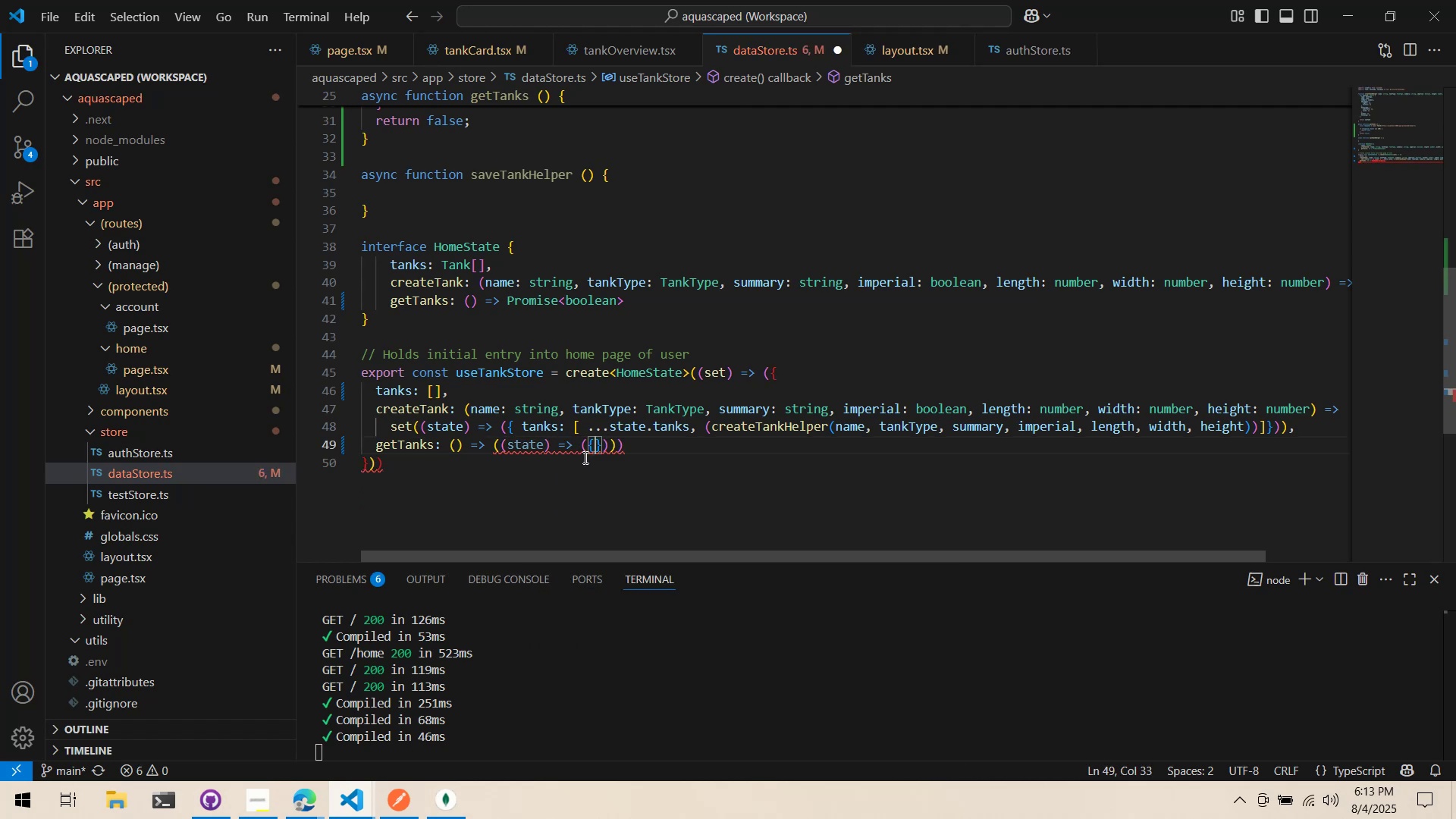 
key(Control+Z)
 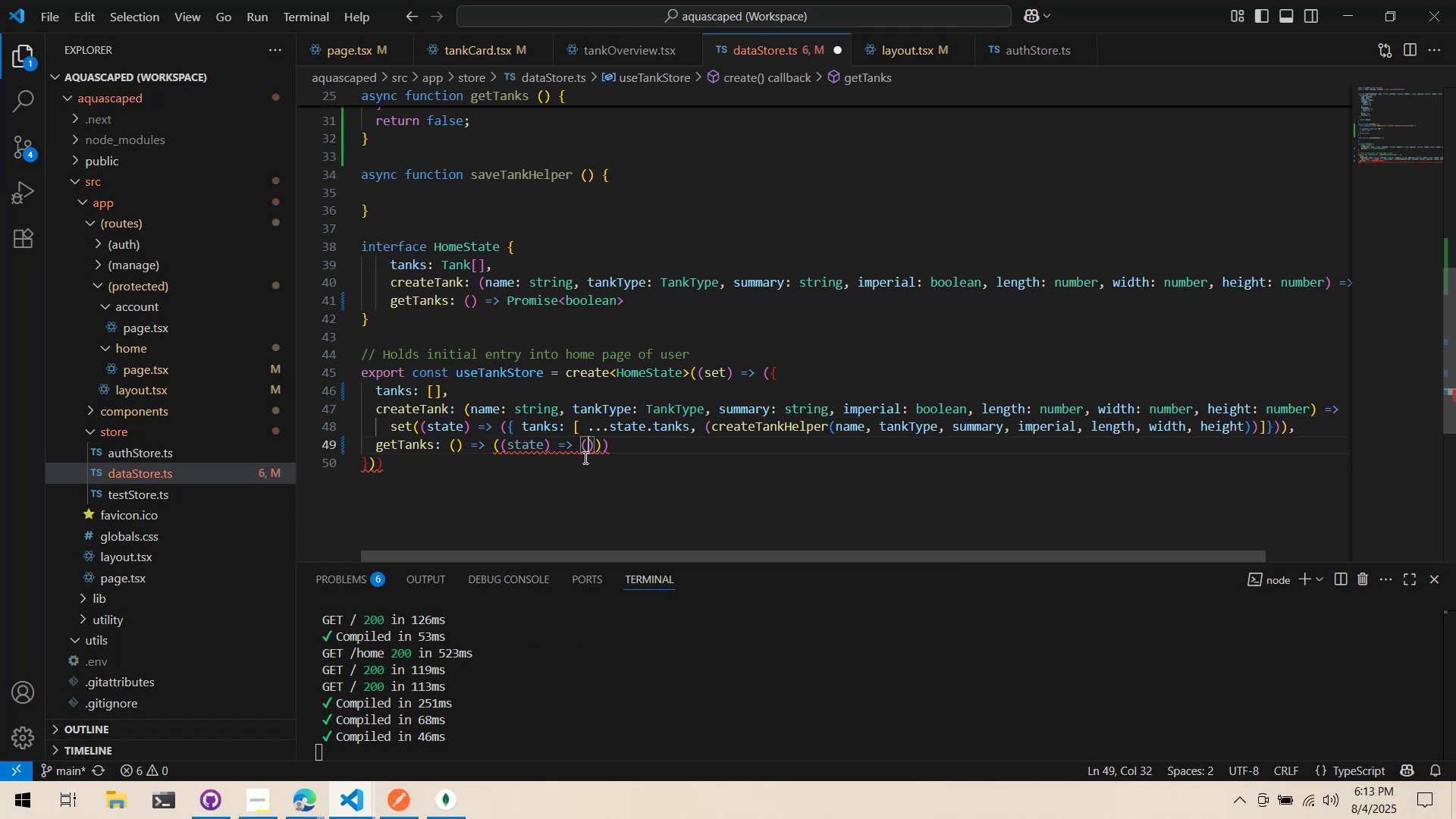 
key(Alt+AltLeft)
 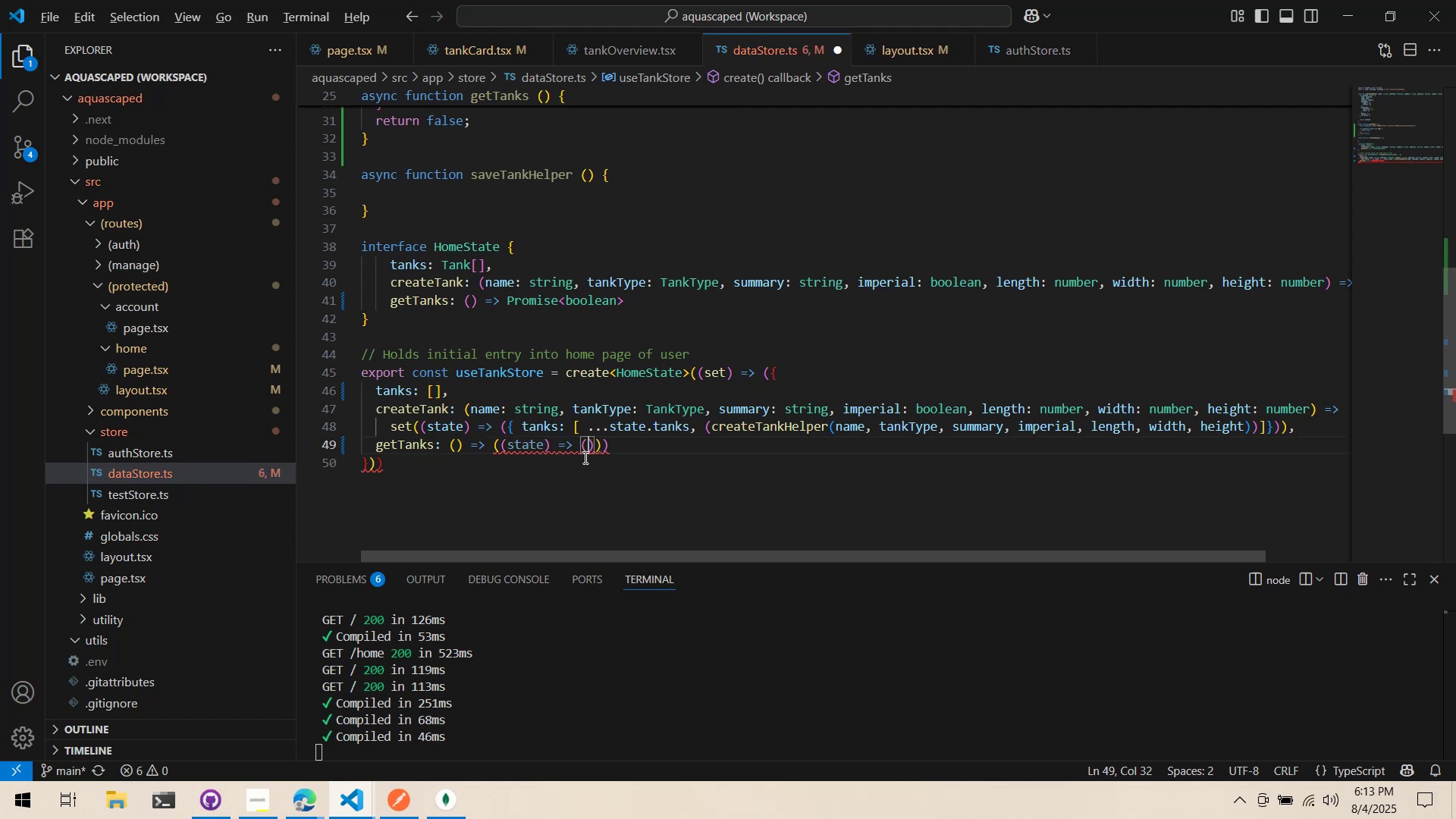 
key(Alt+Tab)
 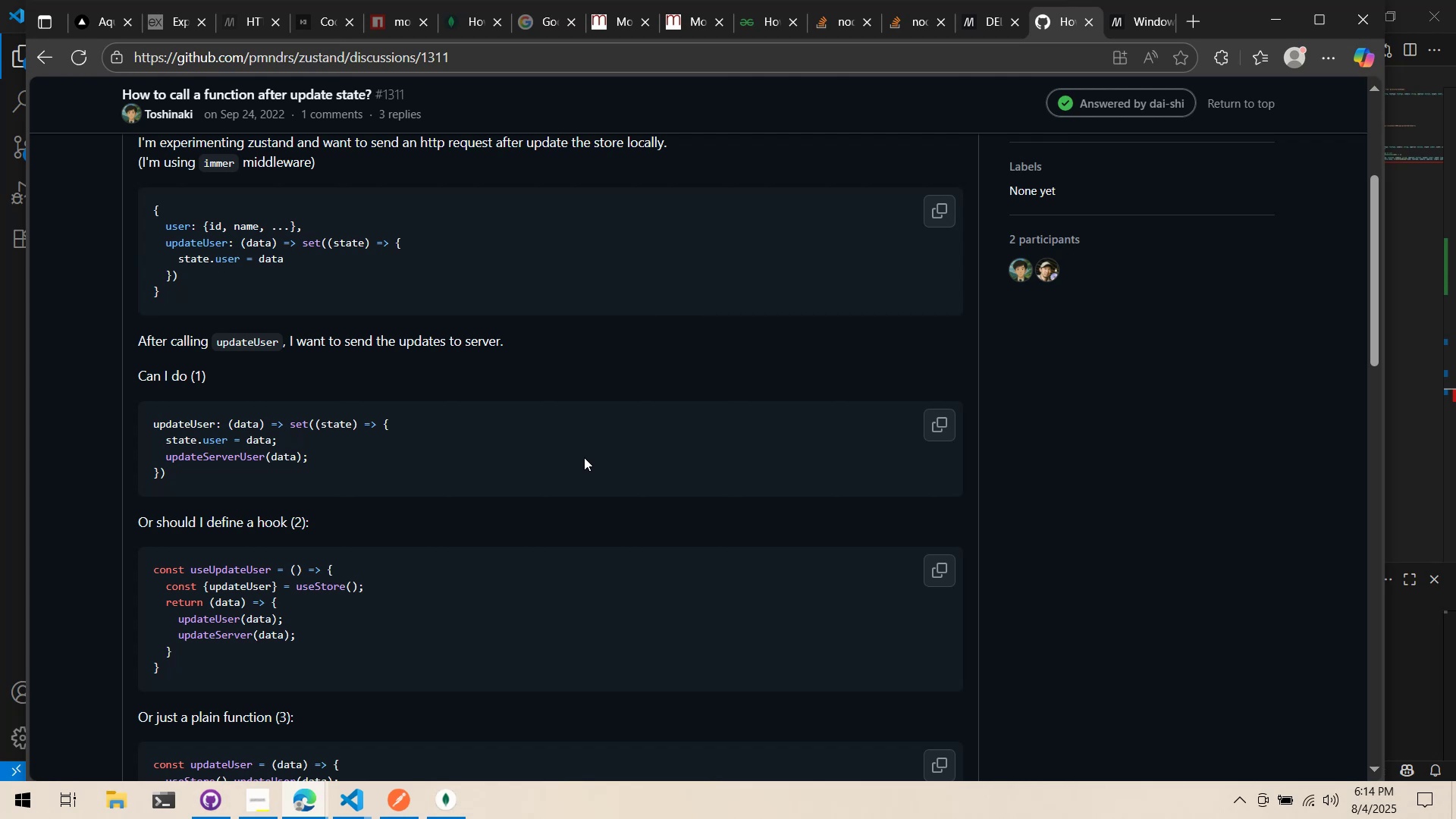 
wait(6.92)
 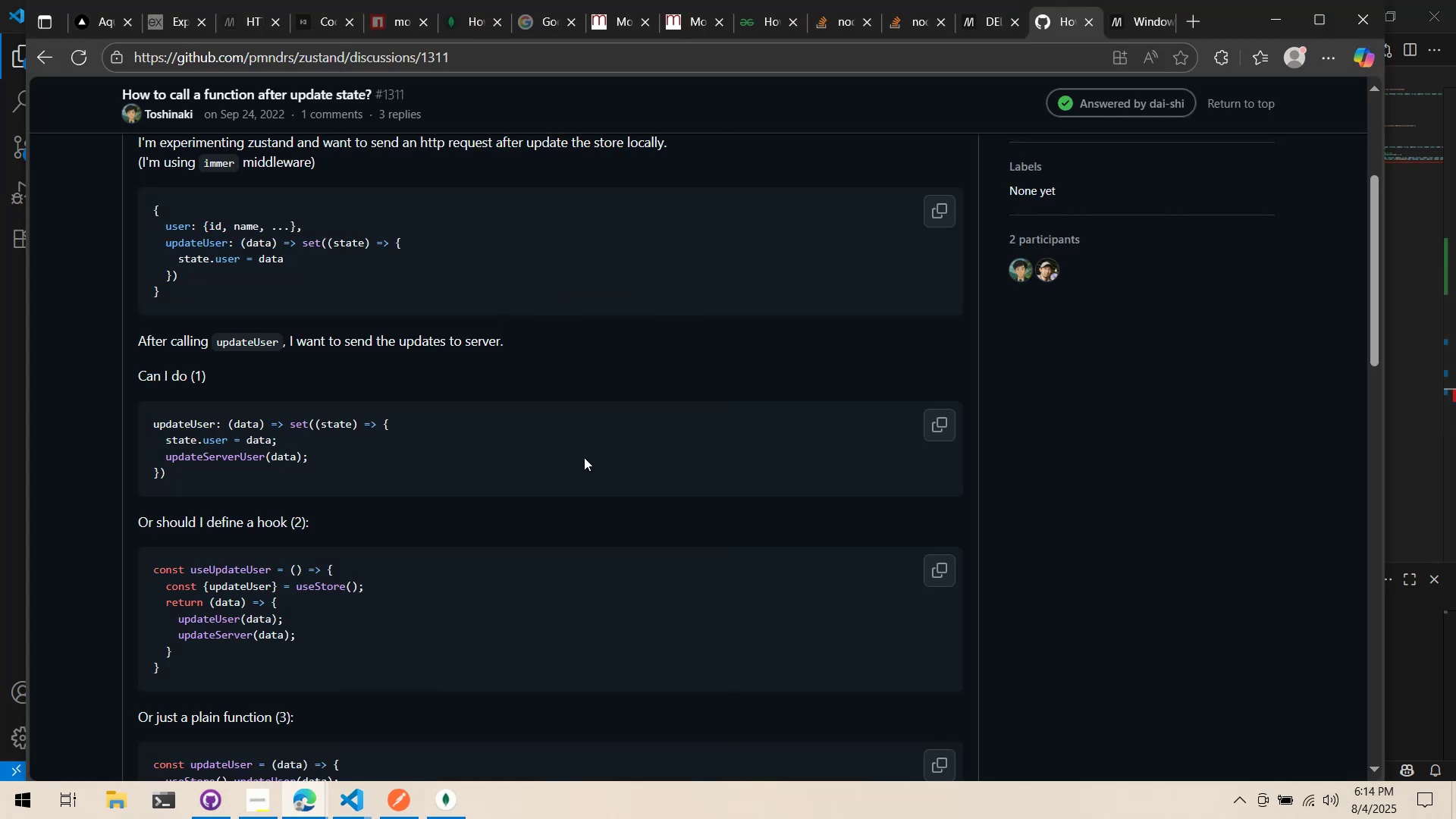 
key(Alt+AltLeft)
 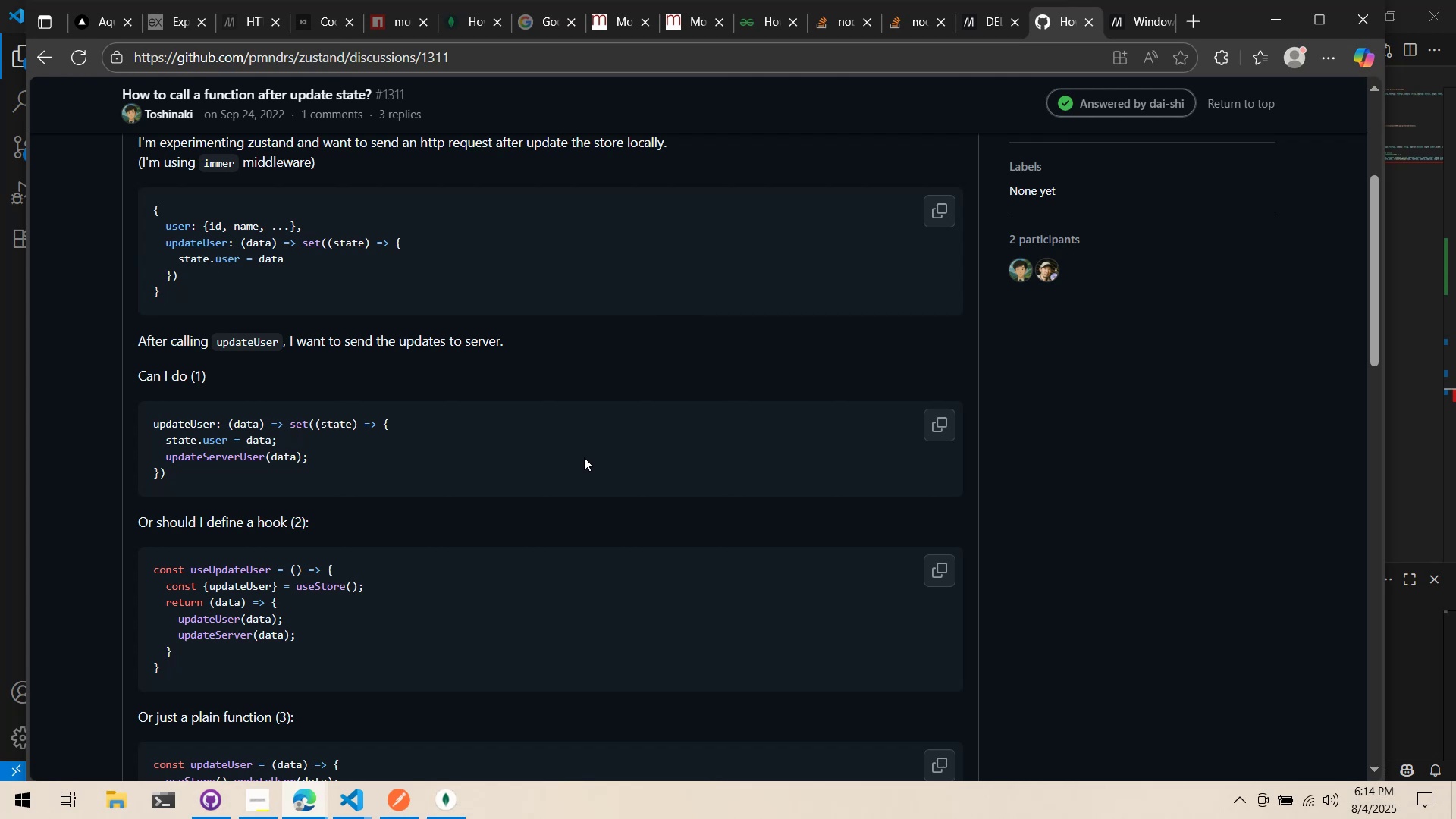 
key(Alt+Tab)
 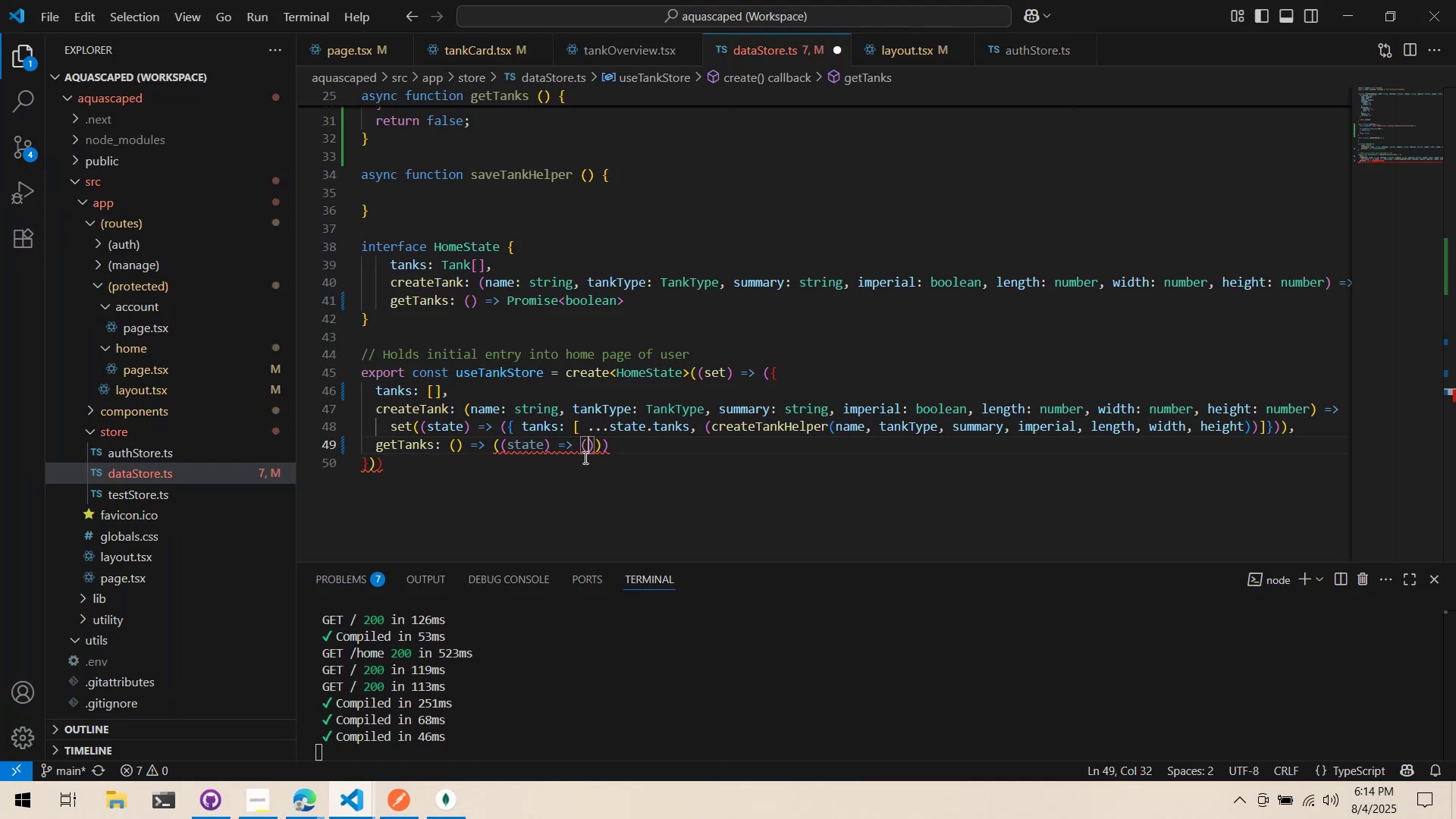 
key(Alt+AltLeft)
 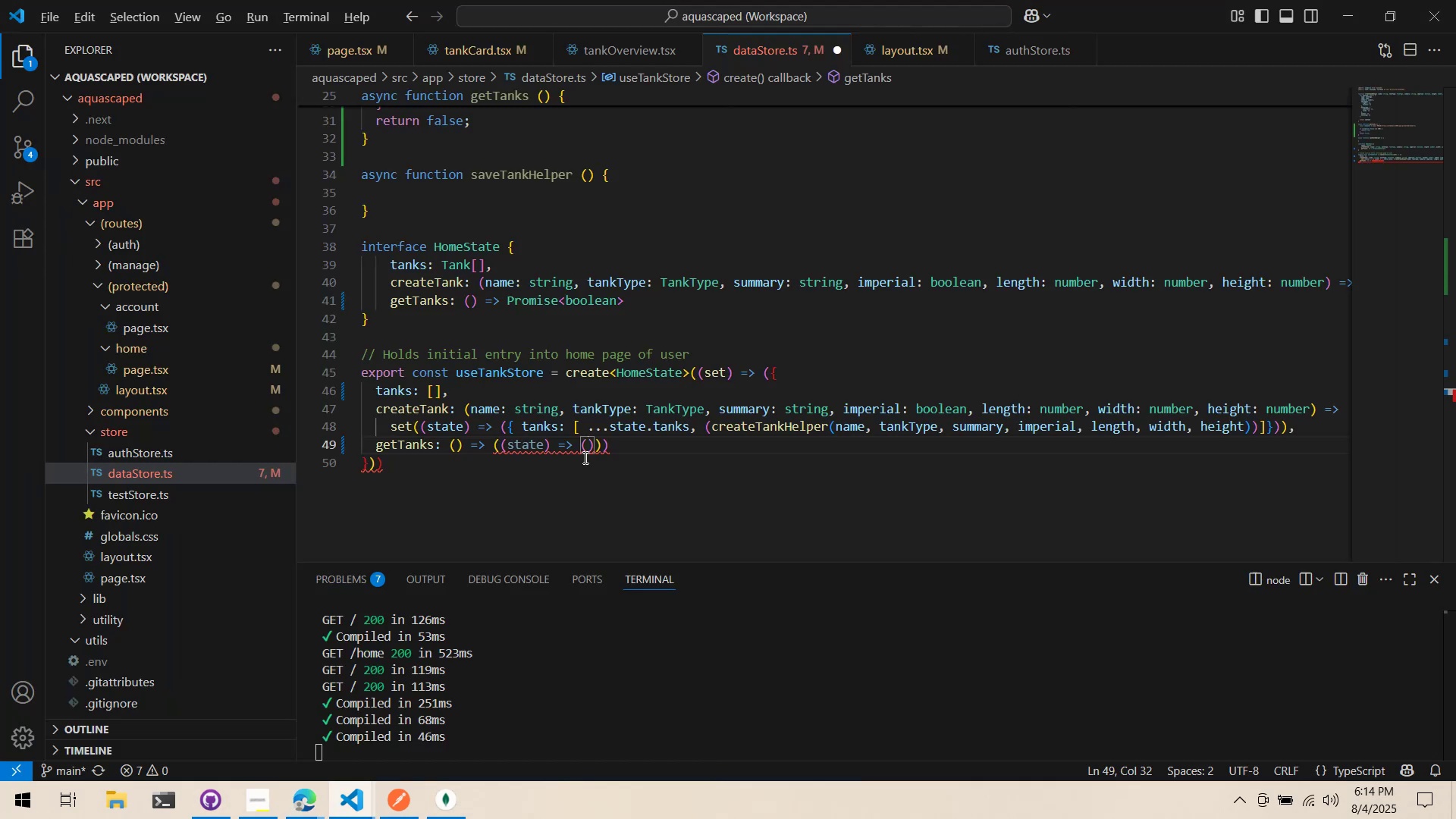 
key(Alt+Tab)
 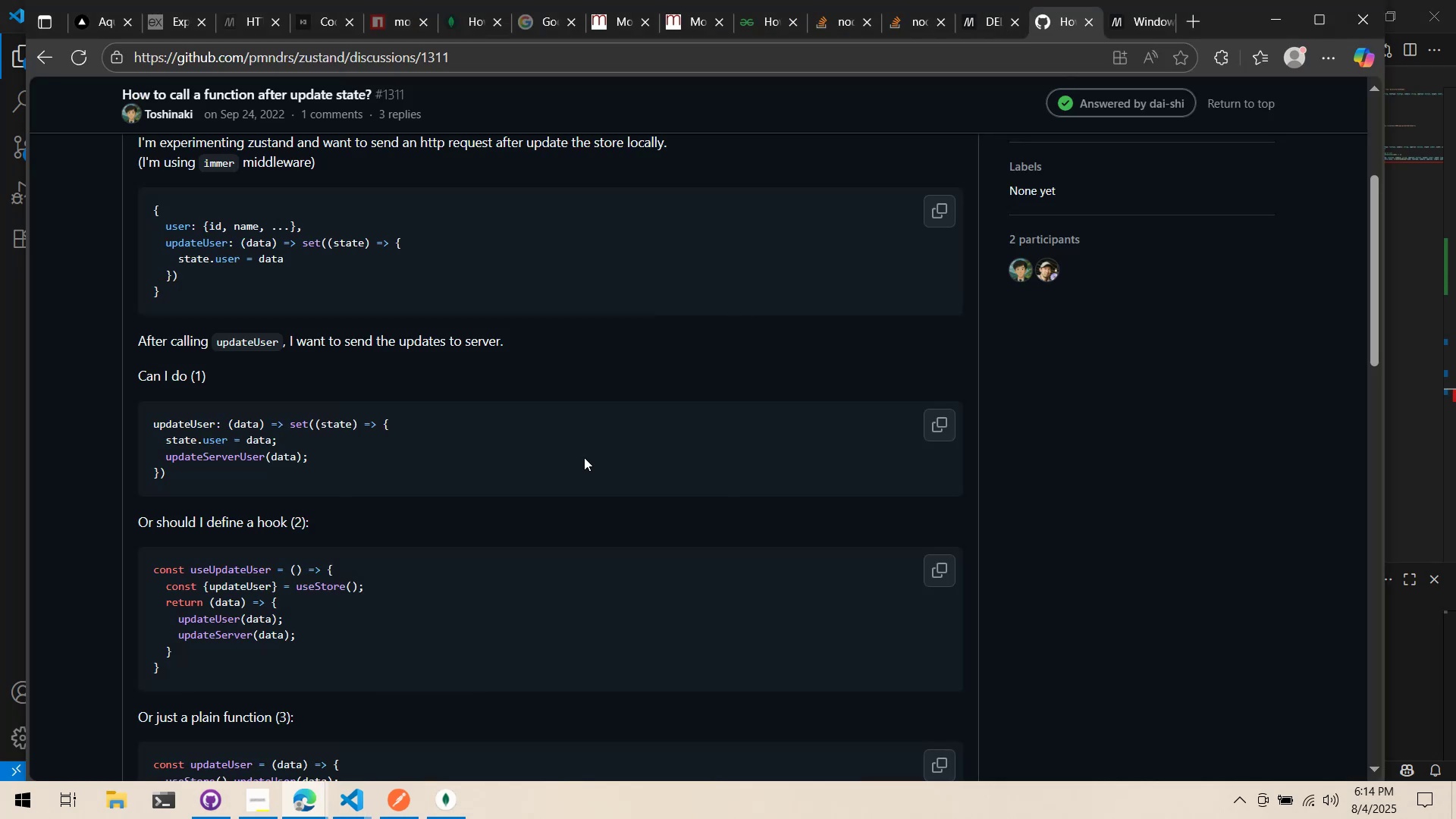 
key(Alt+AltLeft)
 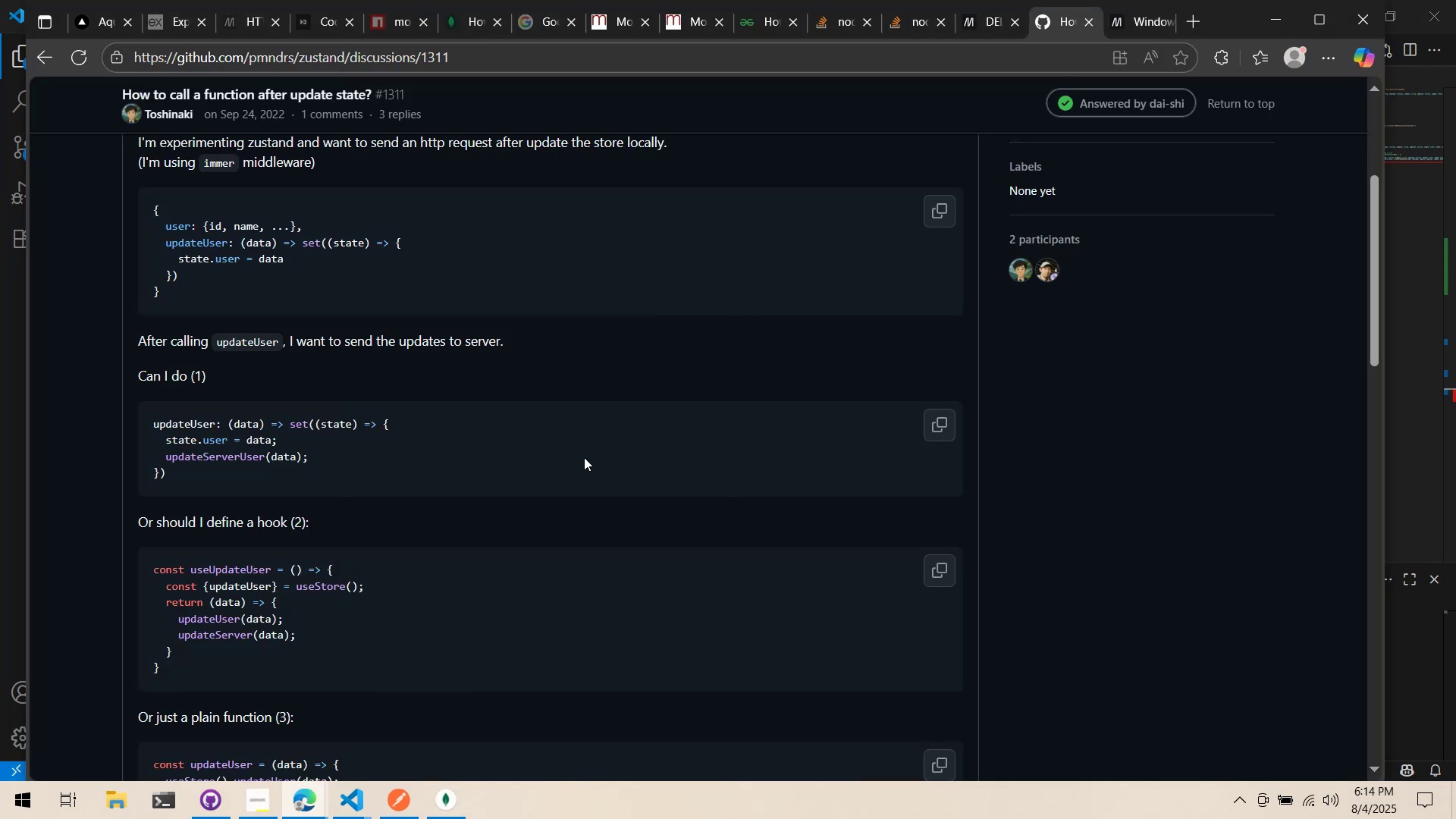 
key(Alt+Tab)
 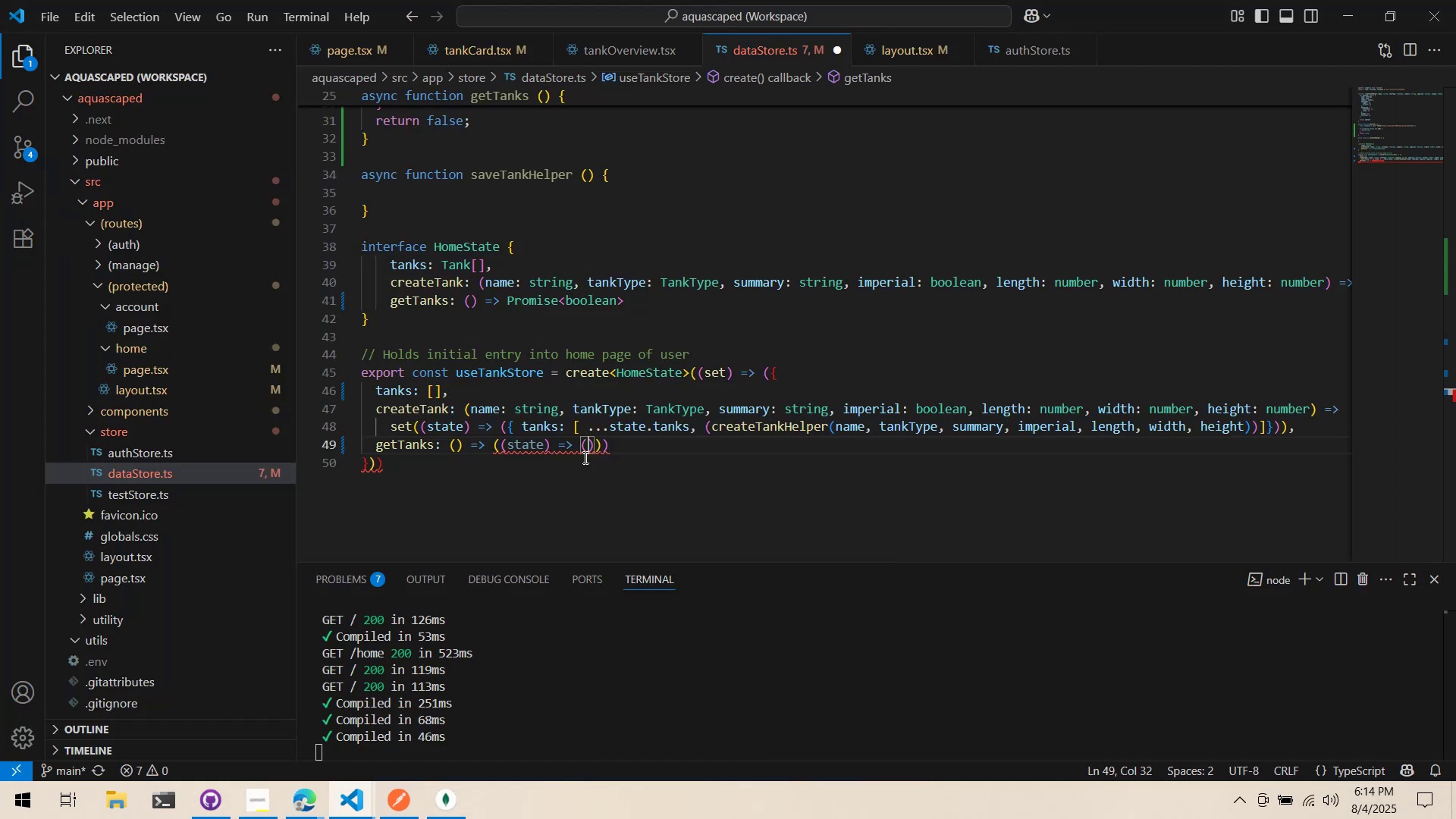 
key(Control+Backspace)
 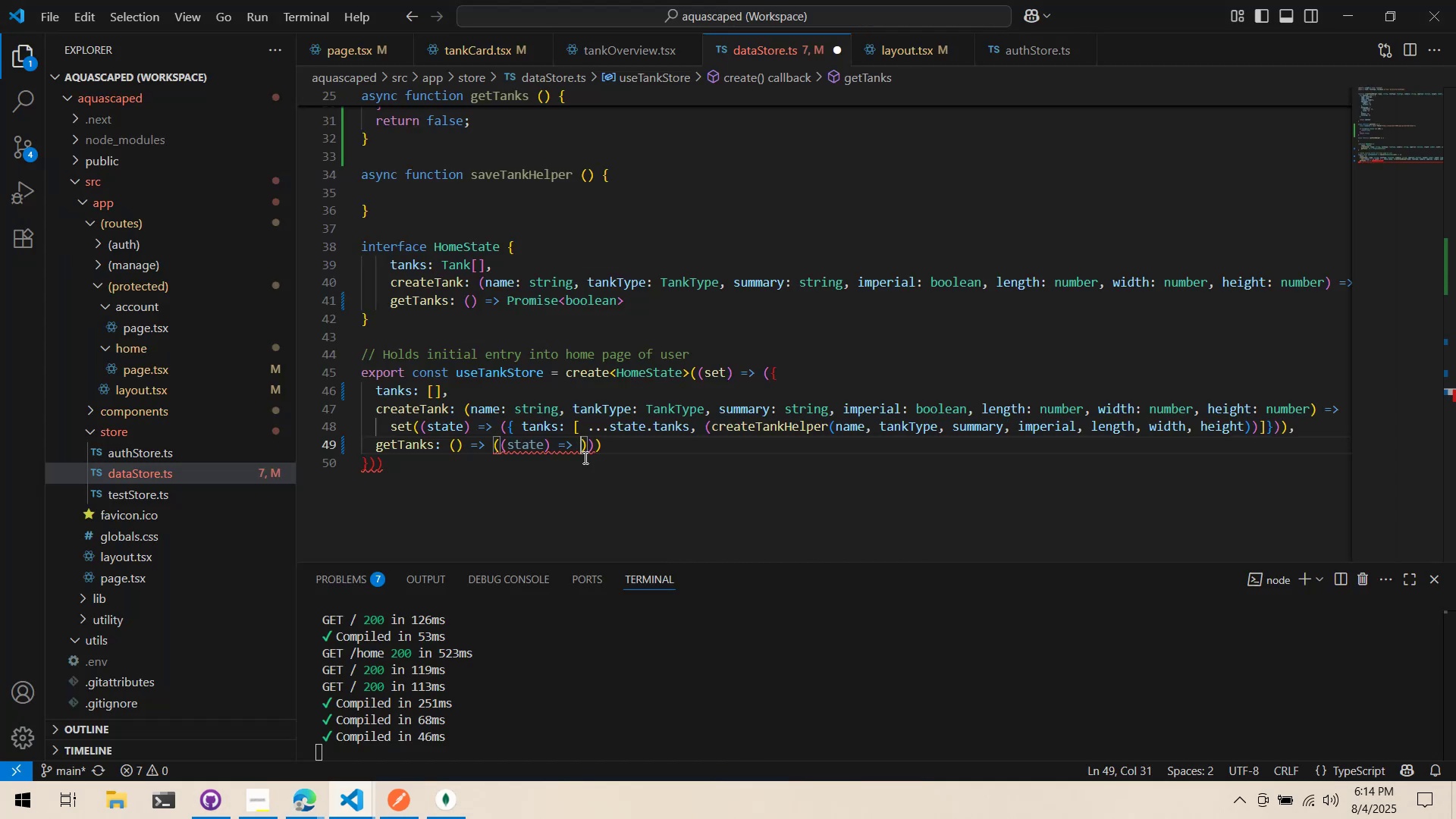 
key(Control+ControlLeft)
 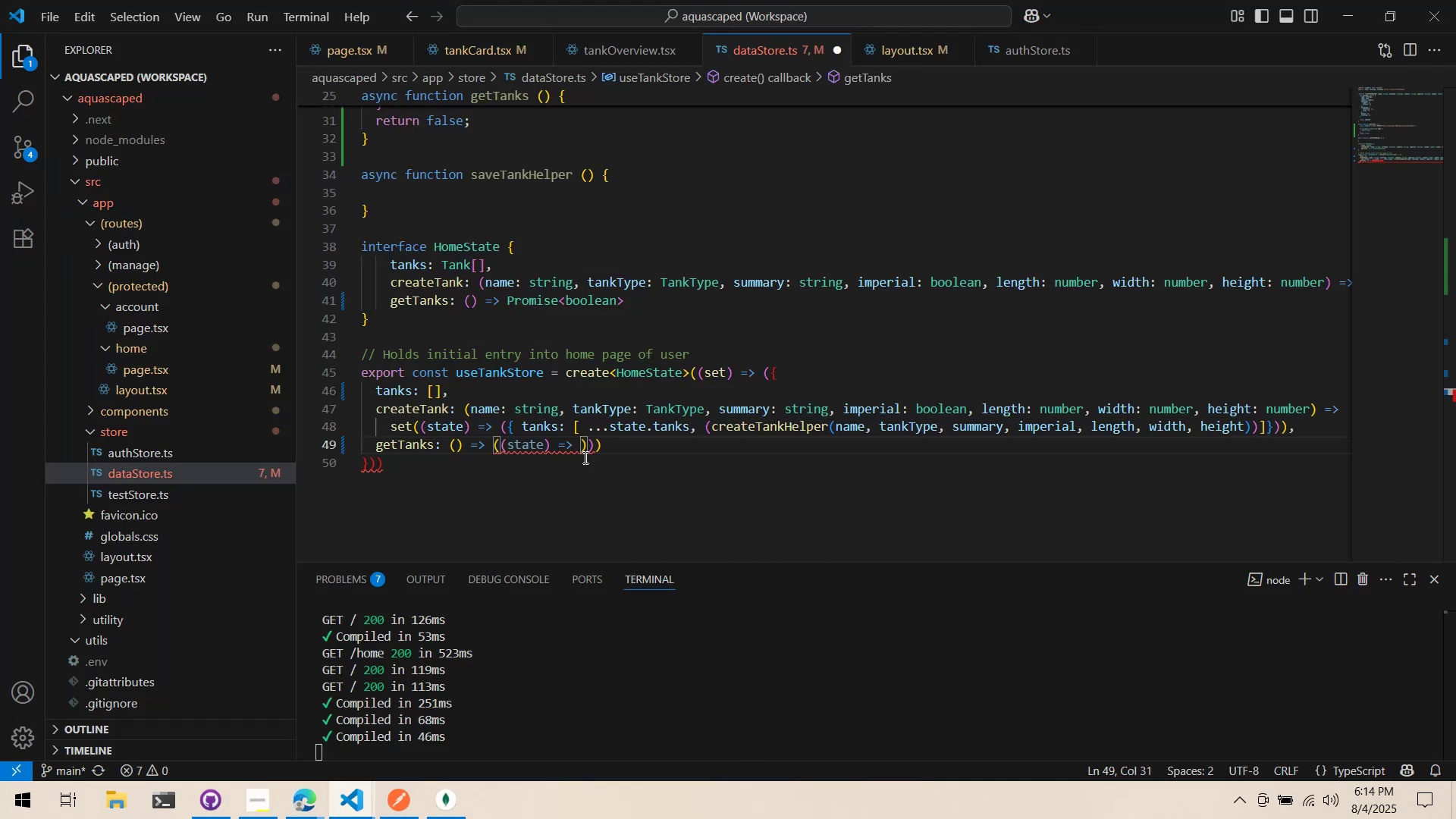 
key(Control+Z)
 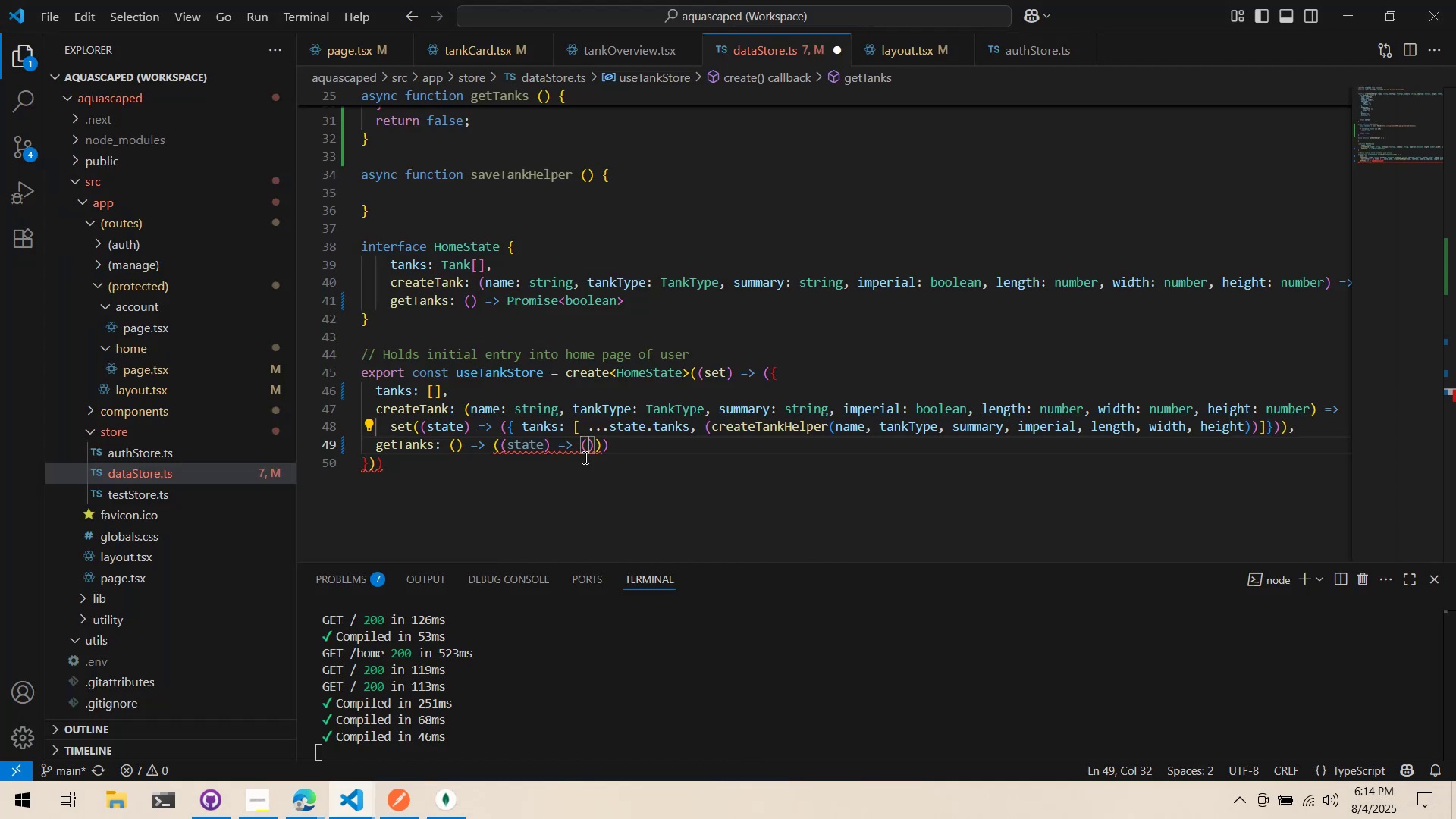 
key(Backspace)
 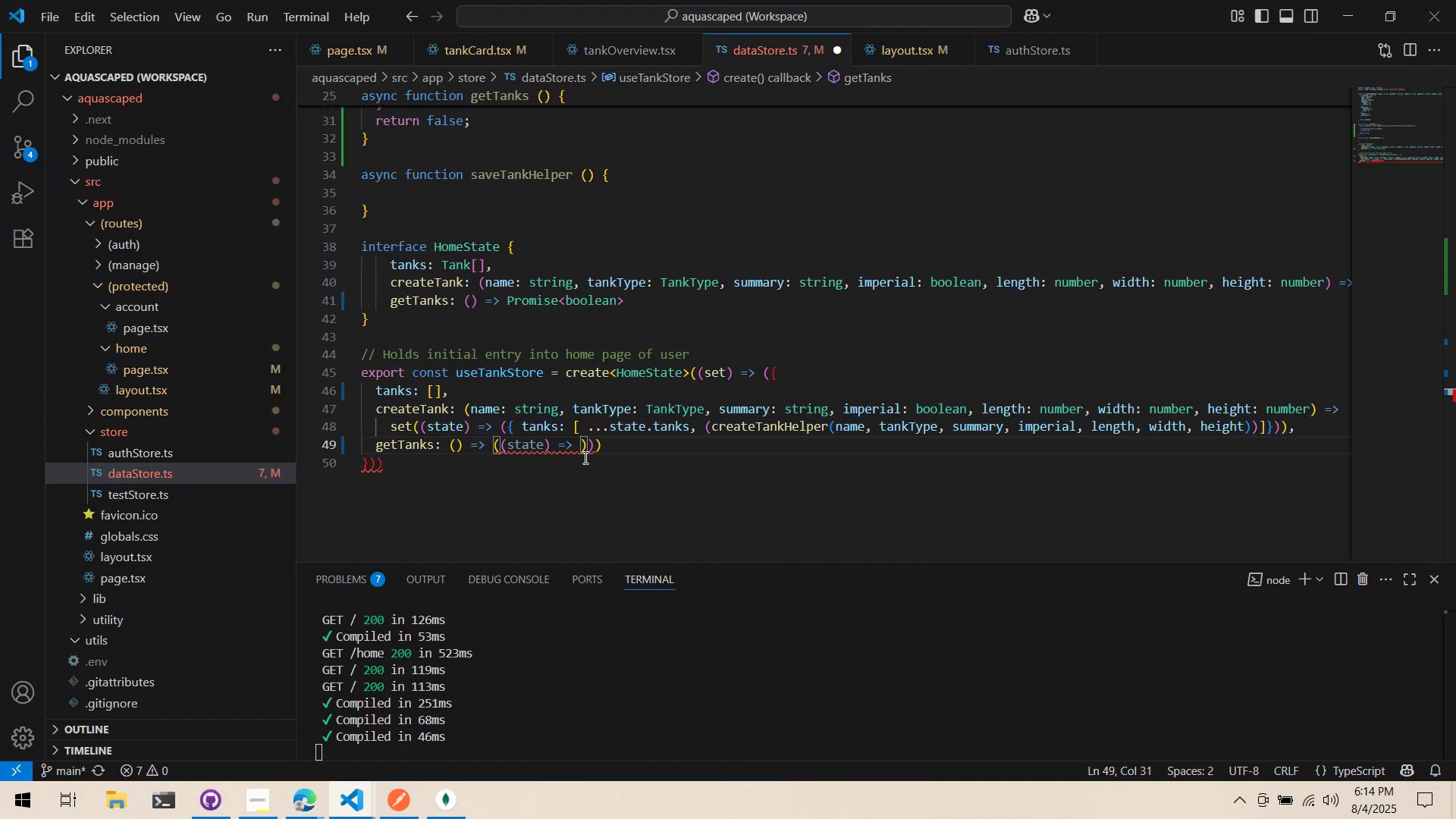 
key(ArrowRight)
 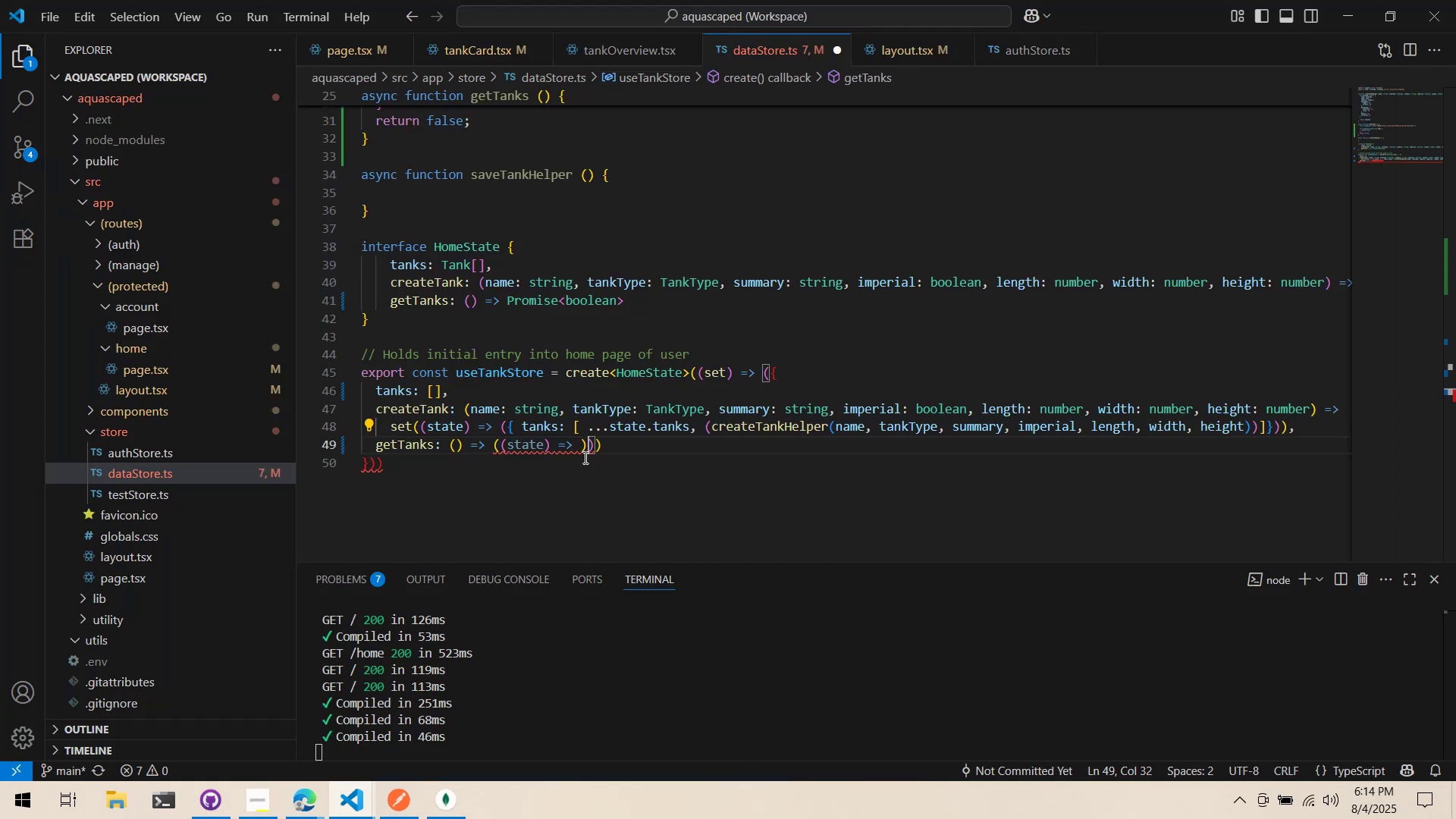 
key(Backspace)
 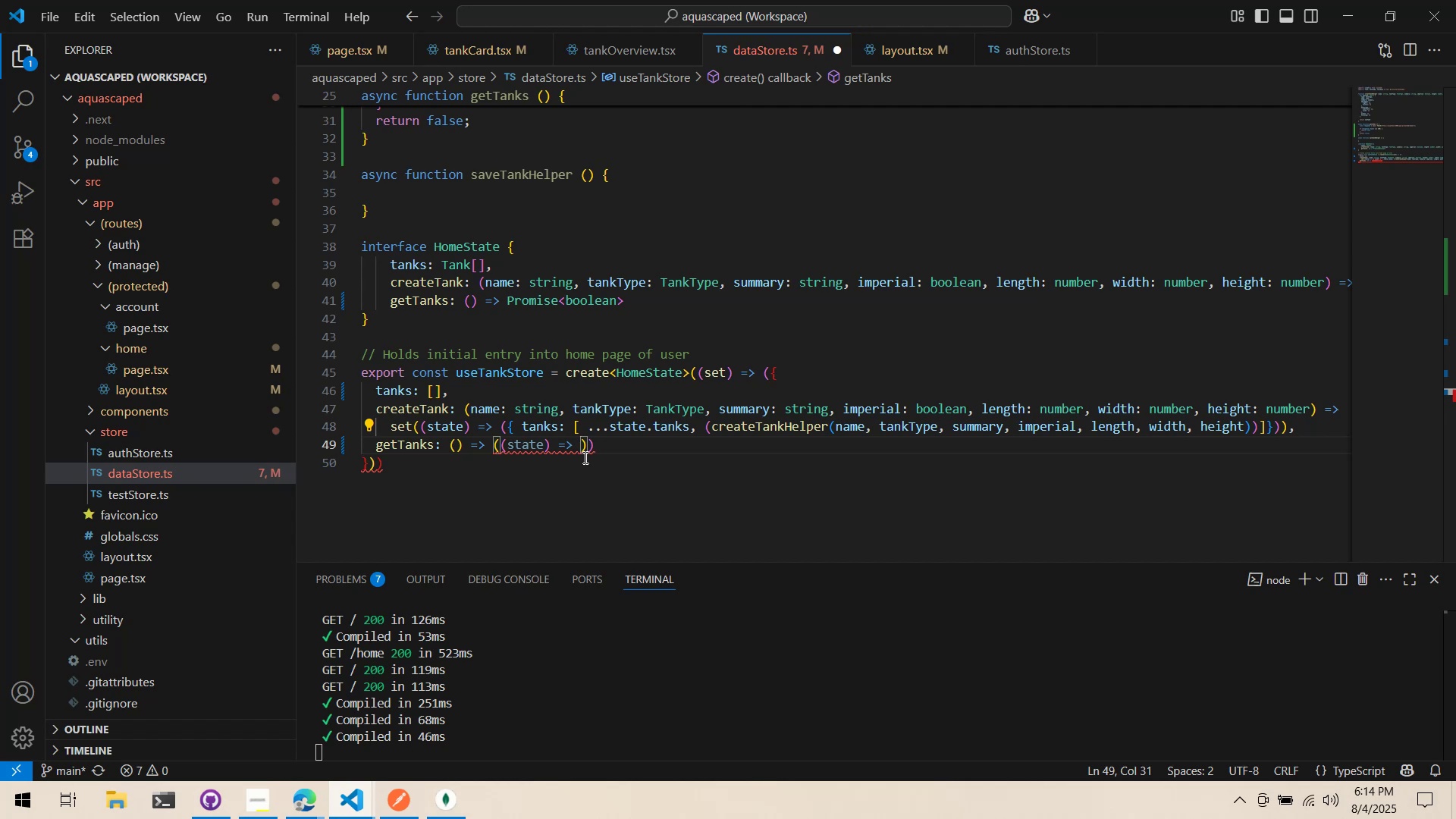 
key(Control+Z)
 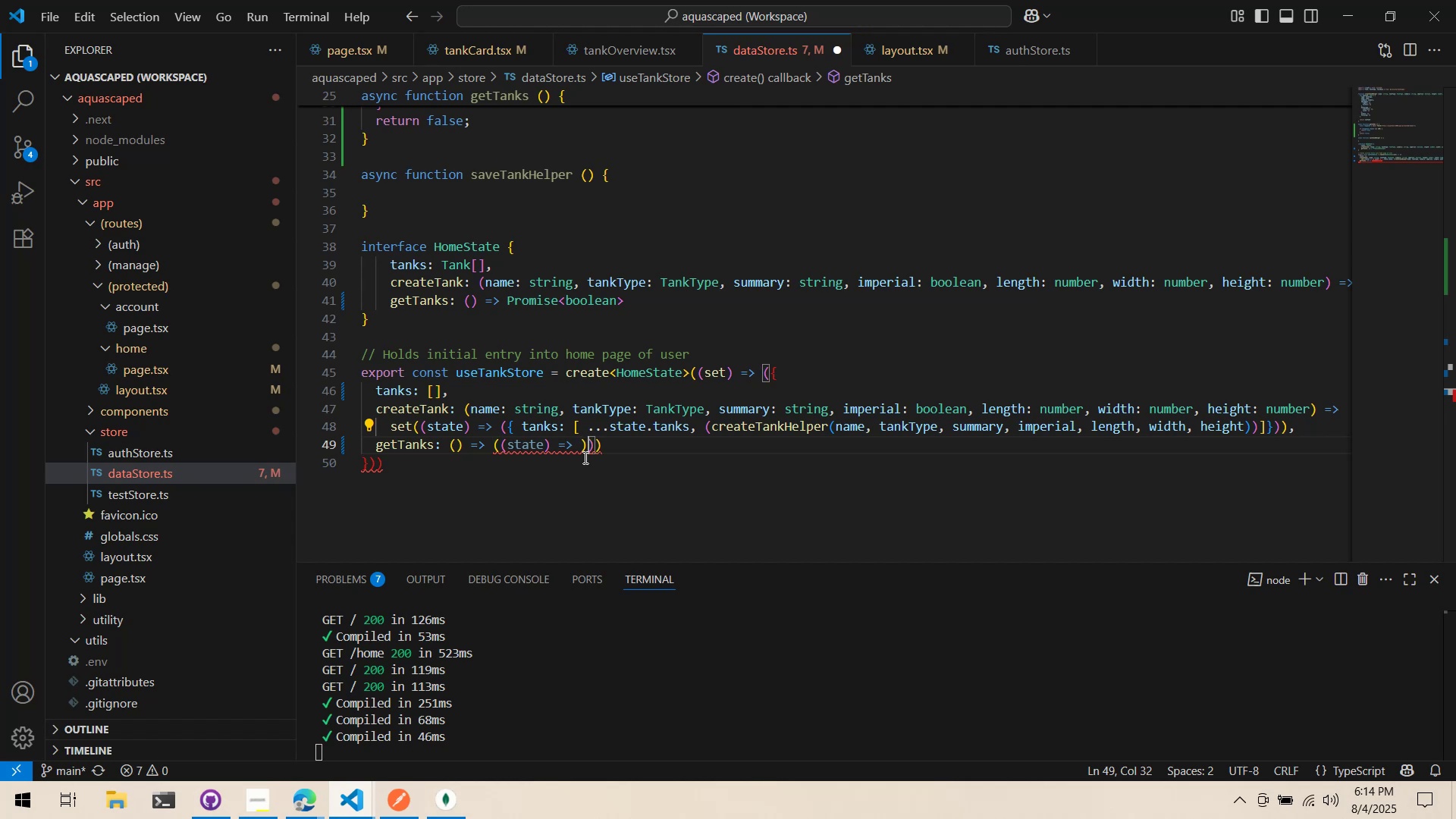 
key(Control+Z)
 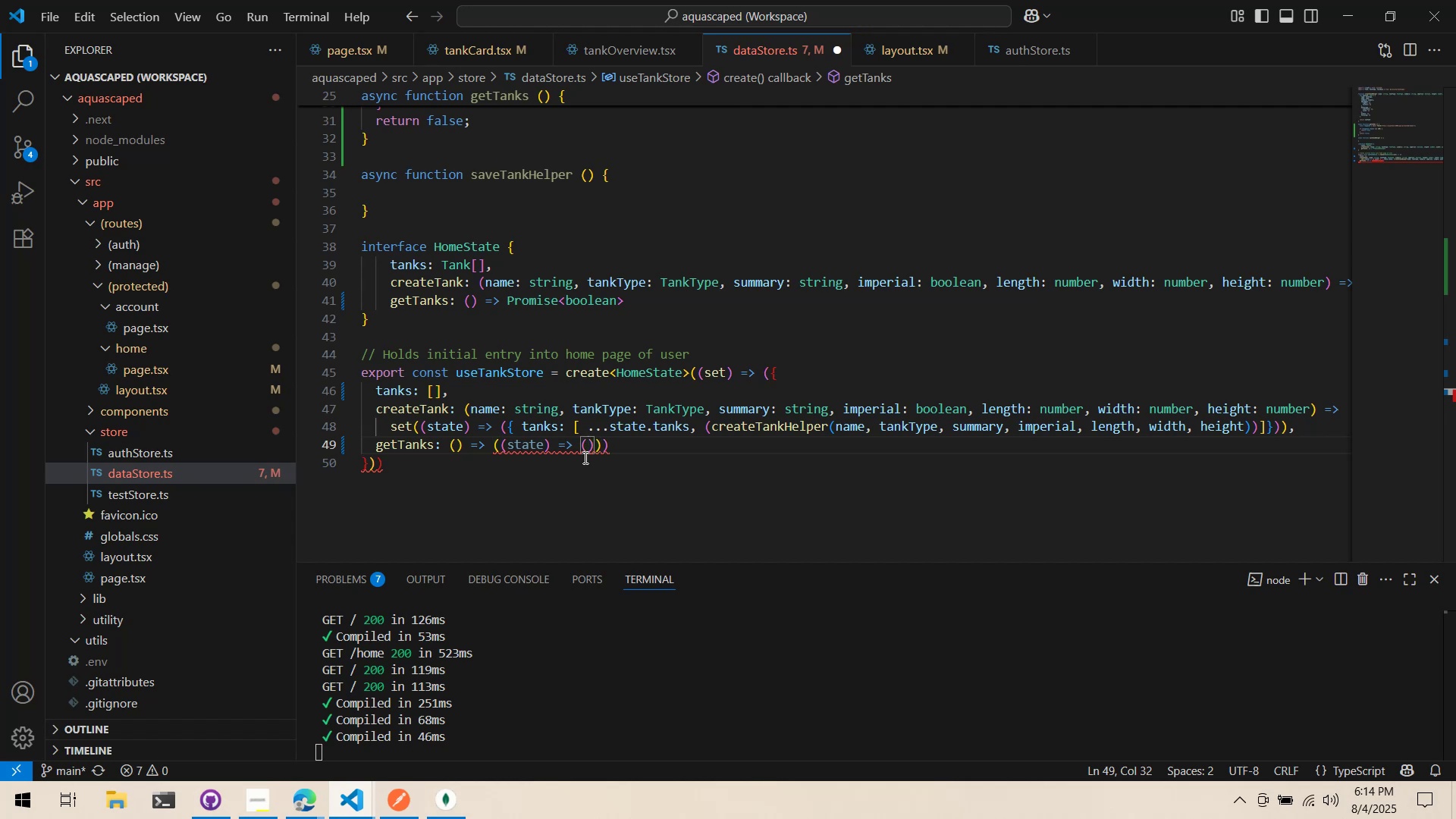 
key(Control+Z)
 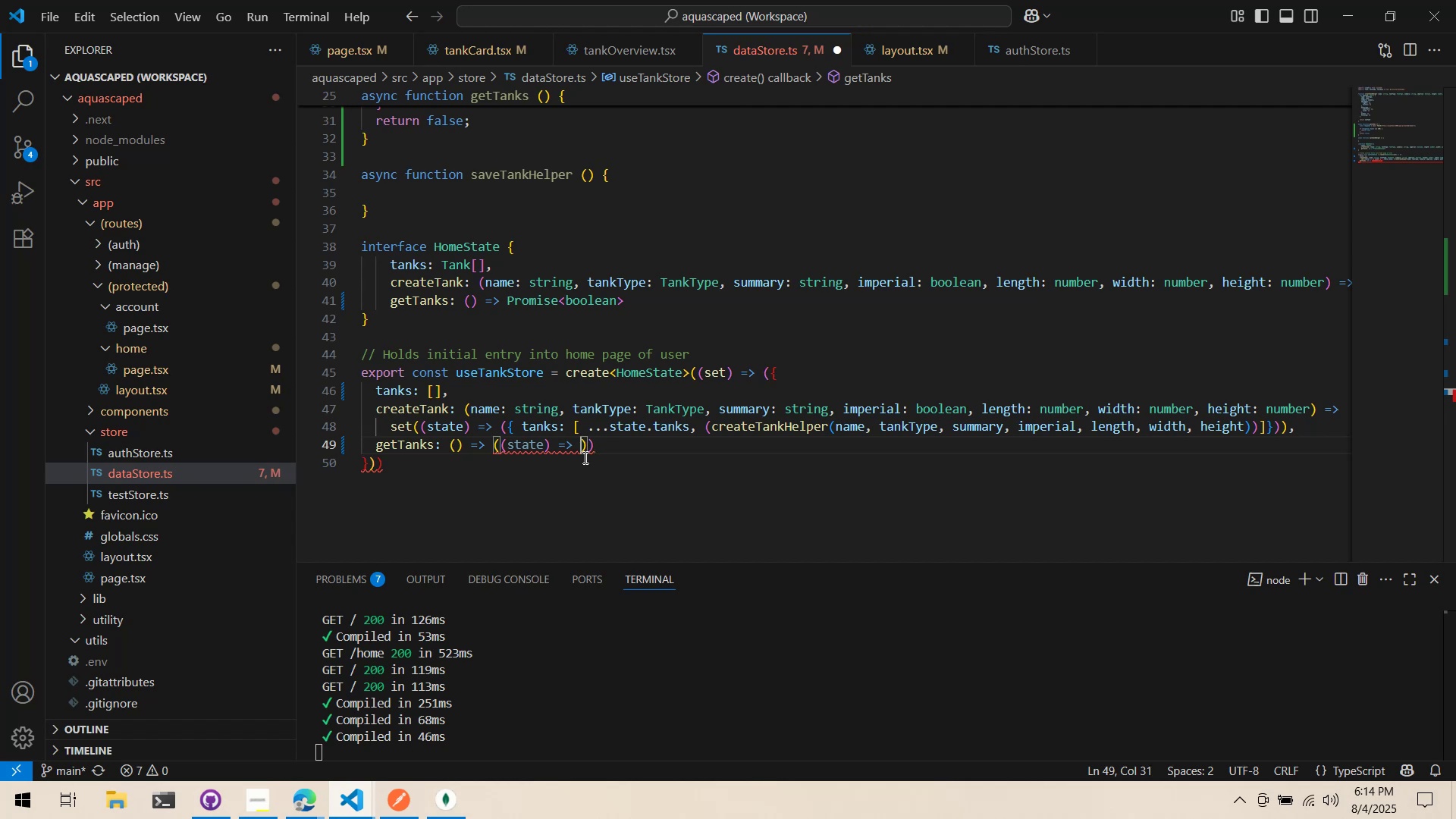 
key(Control+Z)
 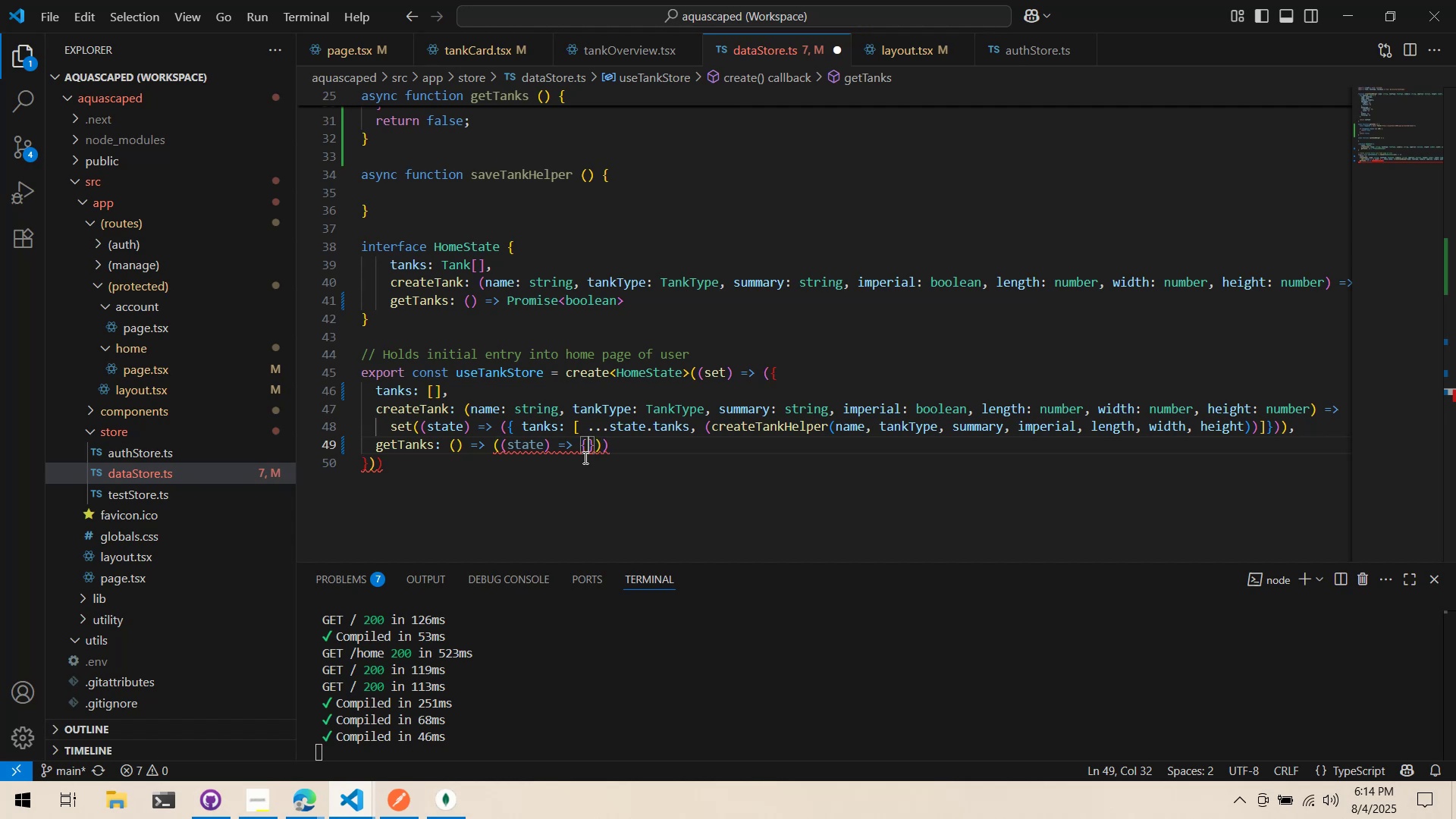 
key(Control+Z)
 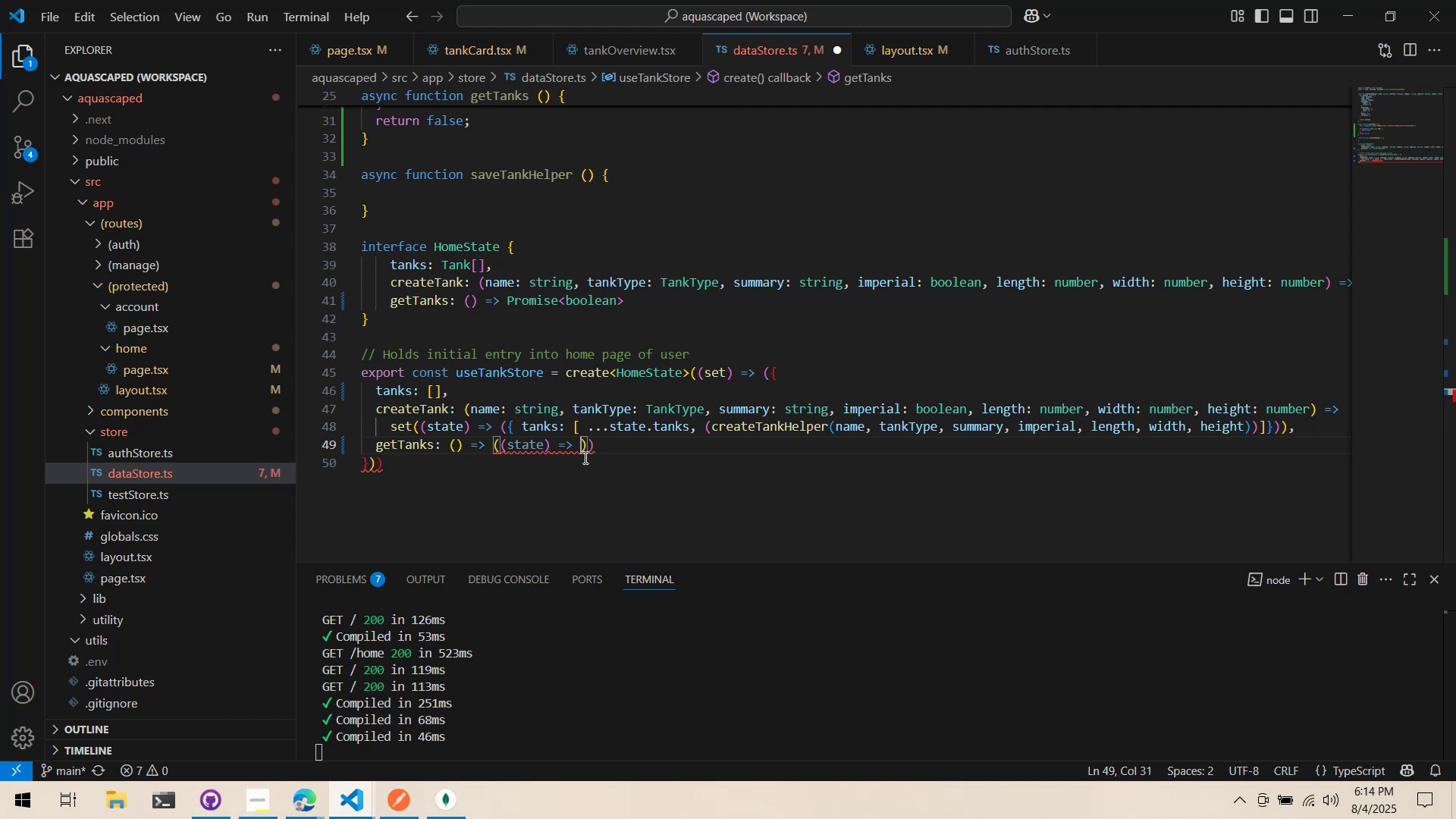 
key(Control+Z)
 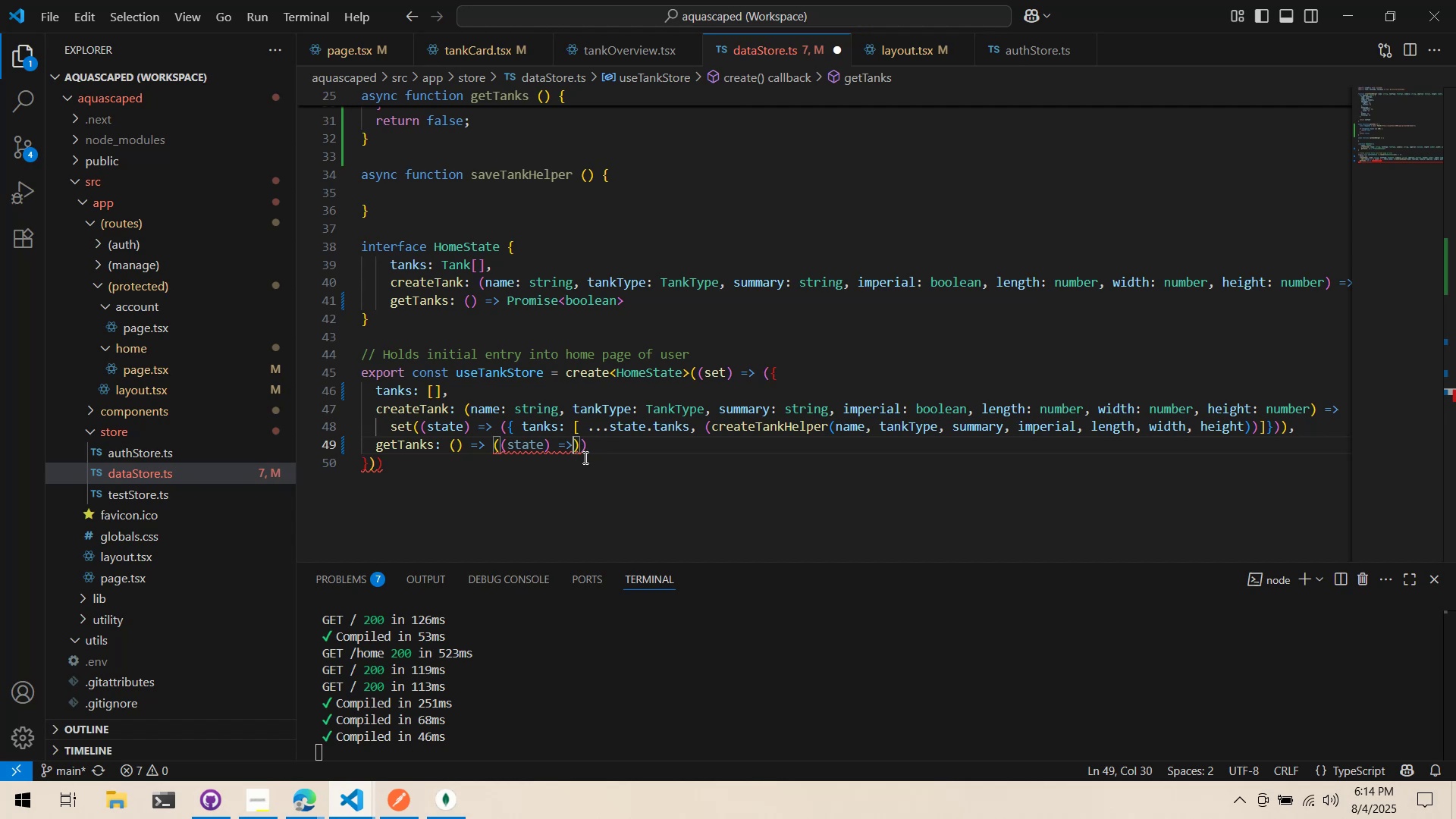 
key(Control+Z)
 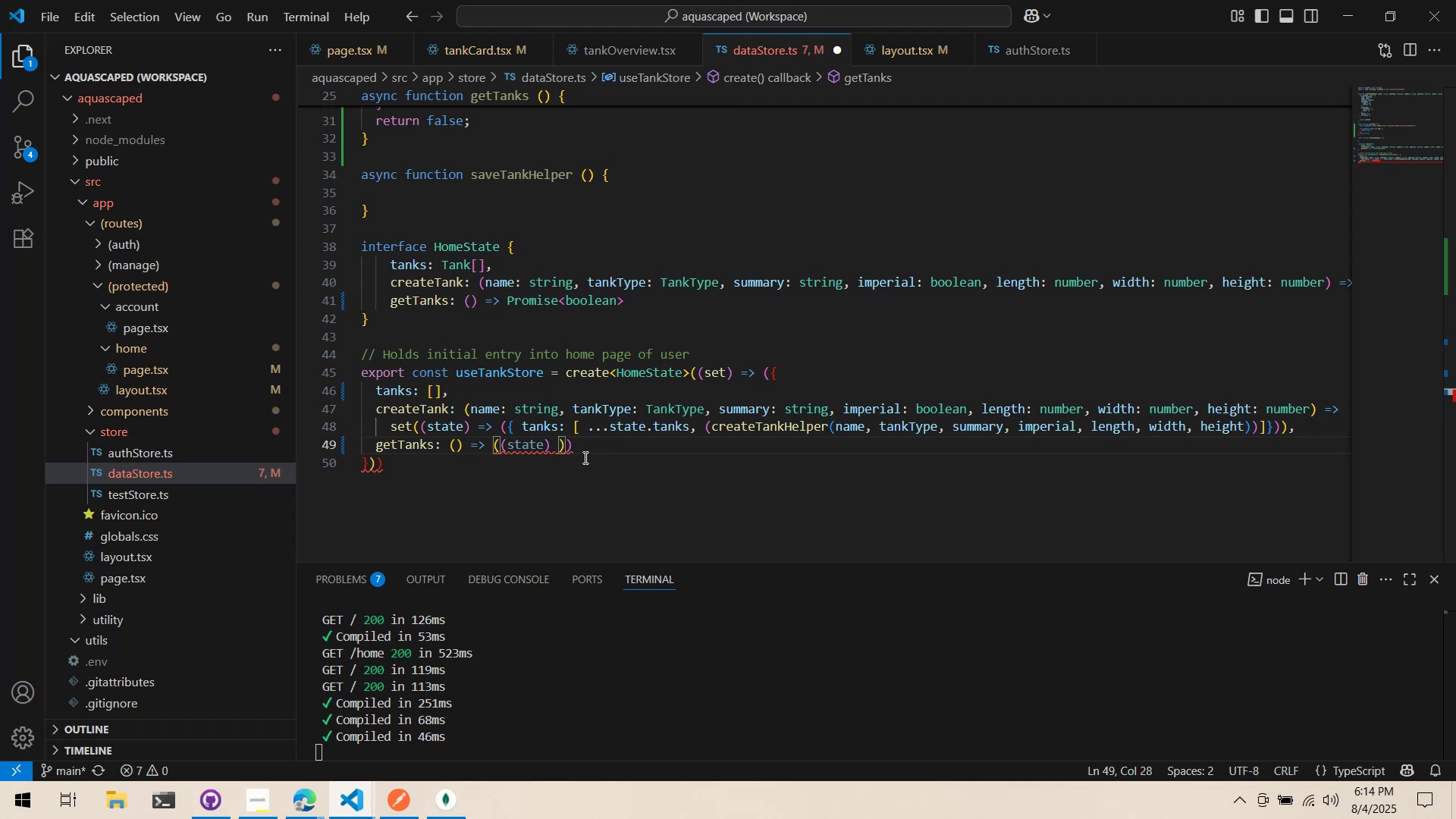 
key(Equal)
 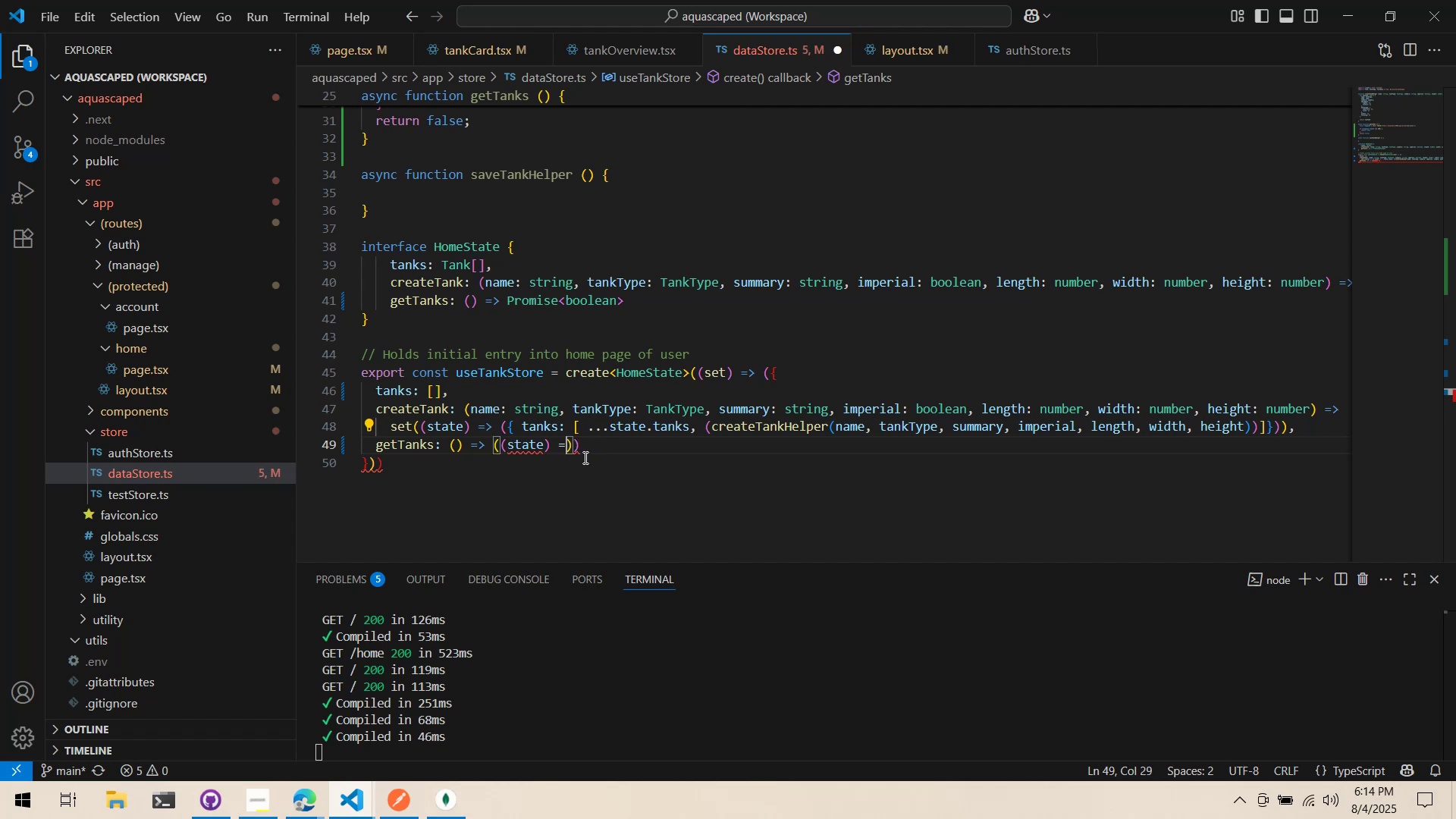 
key(Shift+ShiftLeft)
 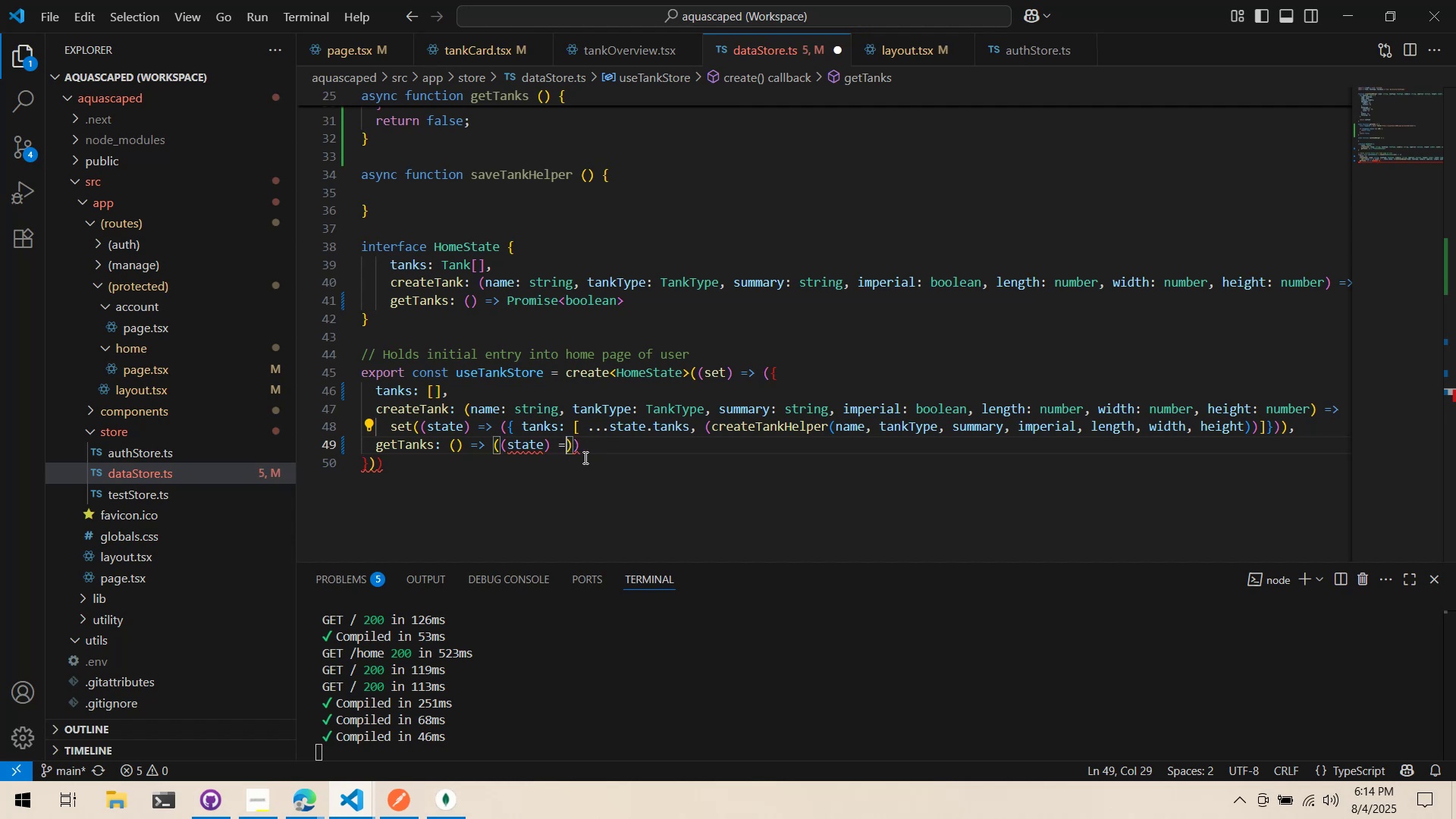 
key(Shift+Period)
 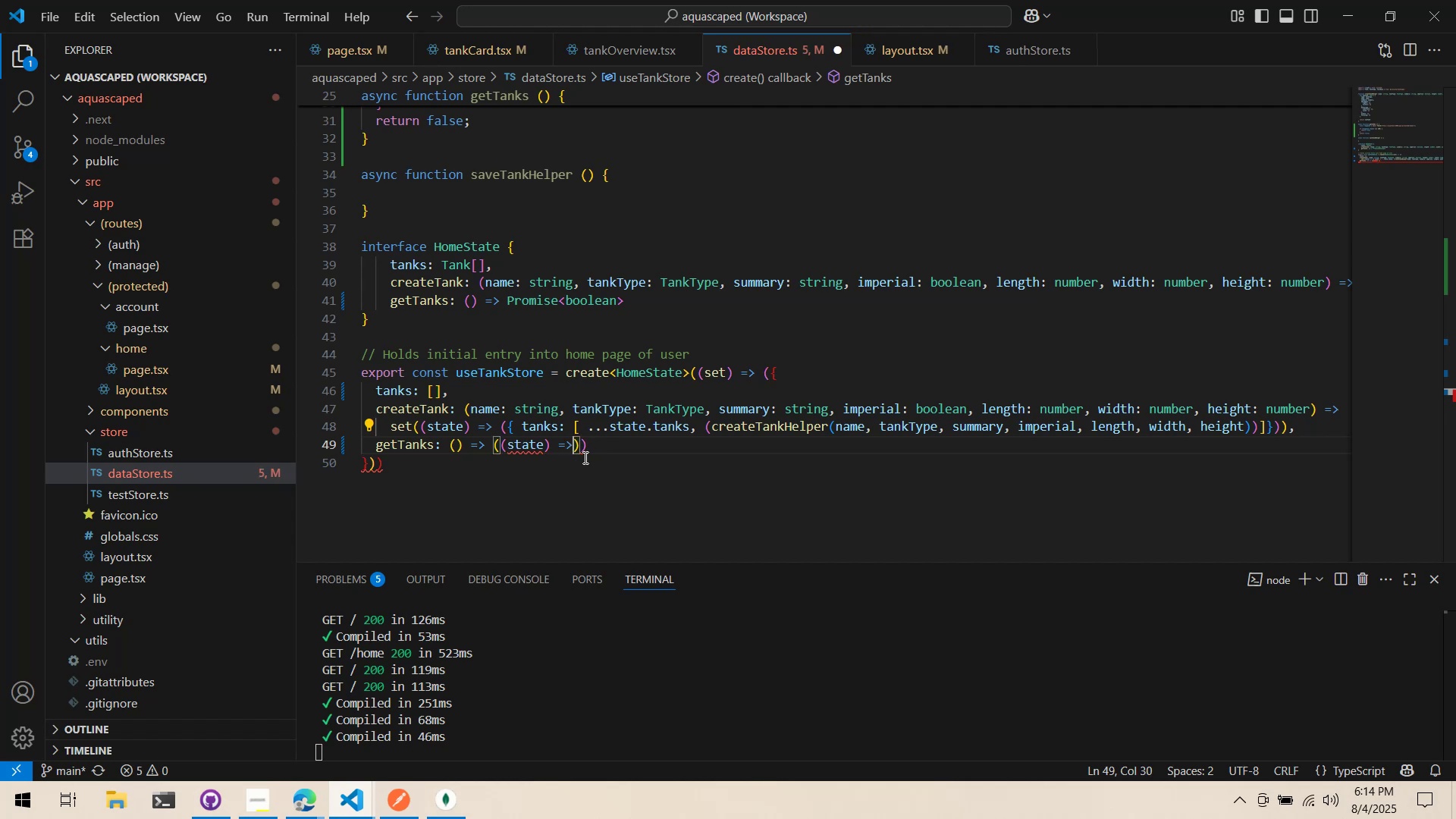 
key(Shift+Space)
 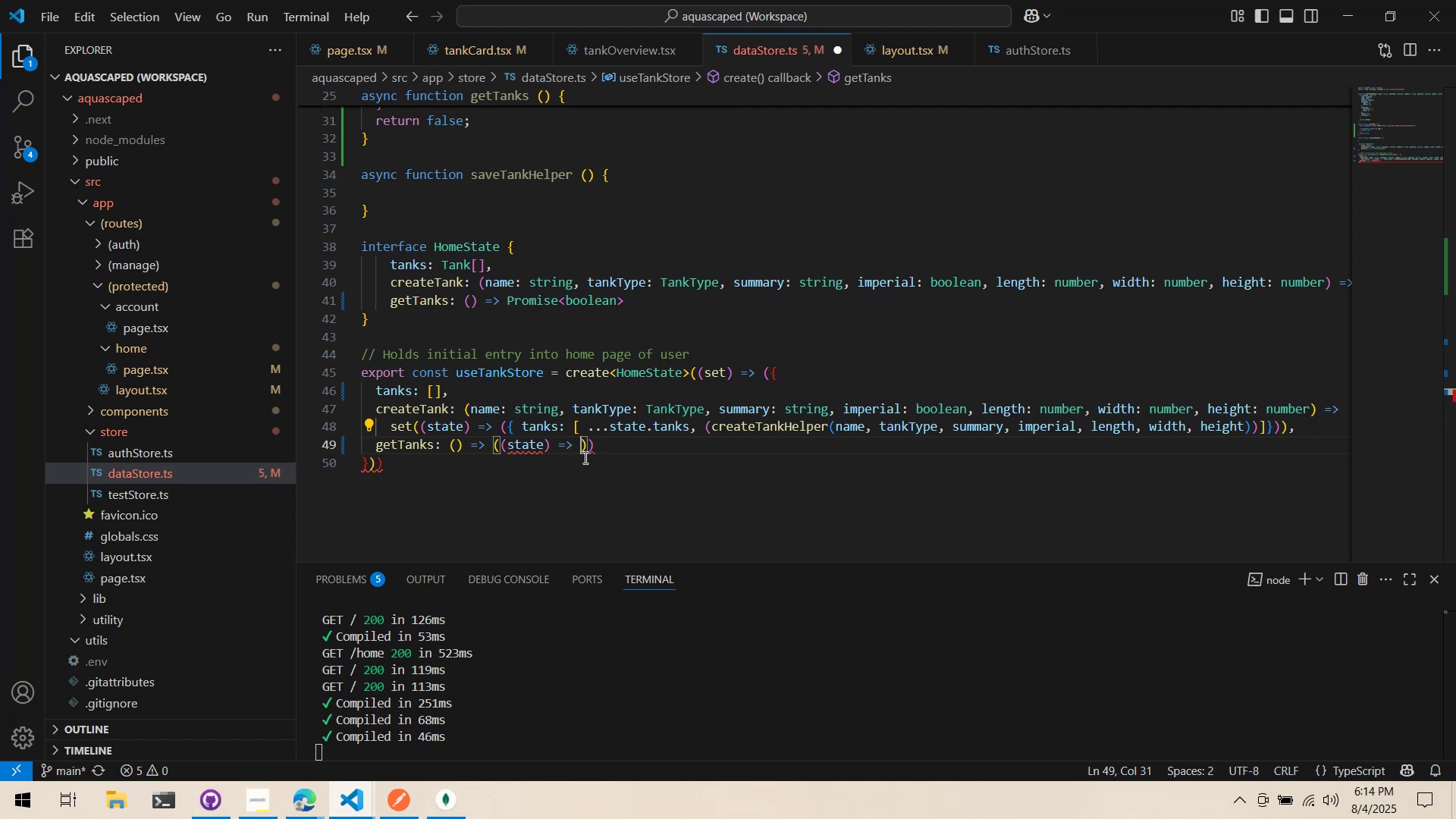 
key(Shift+ShiftLeft)
 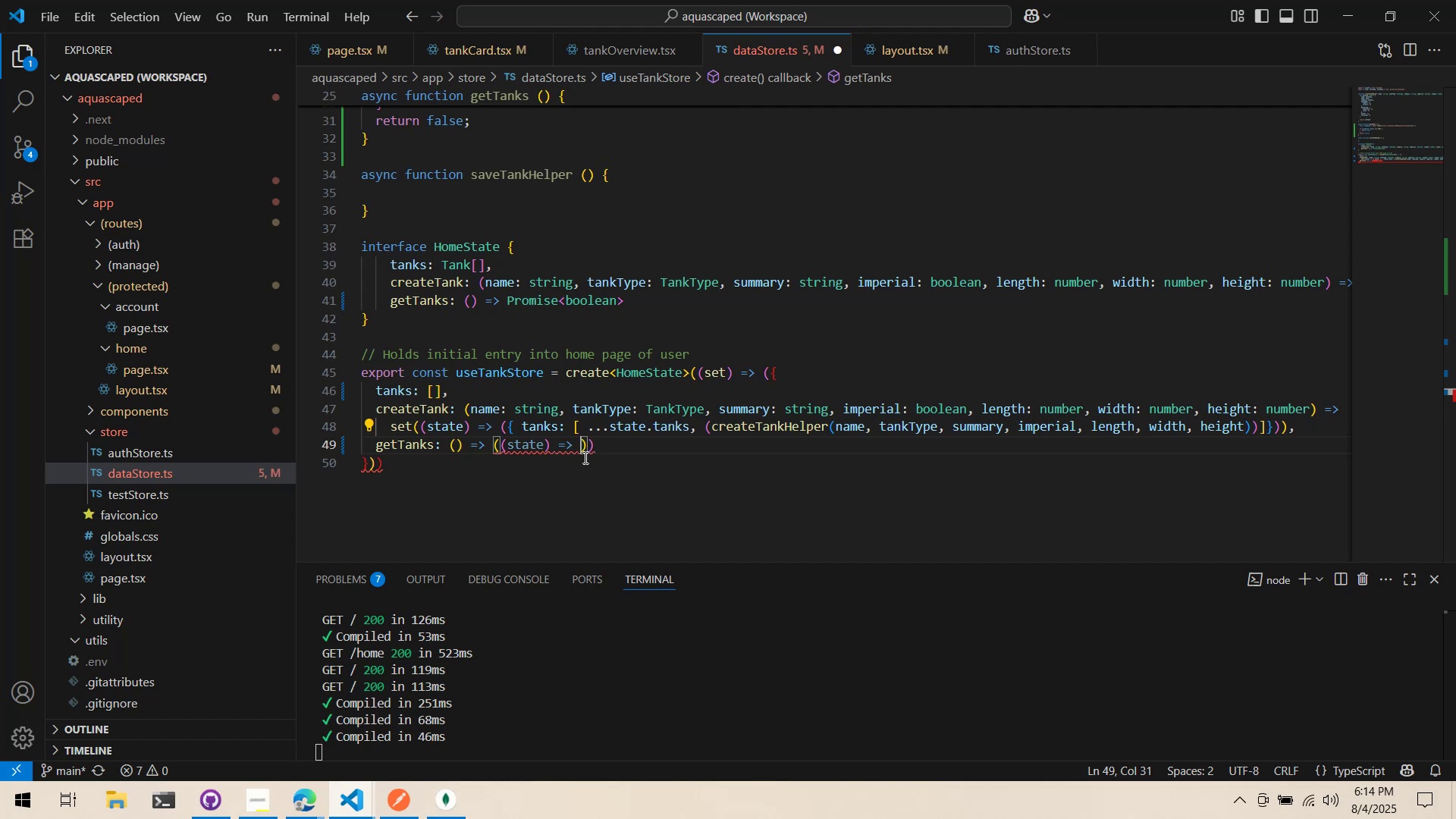 
key(Shift+BracketLeft)
 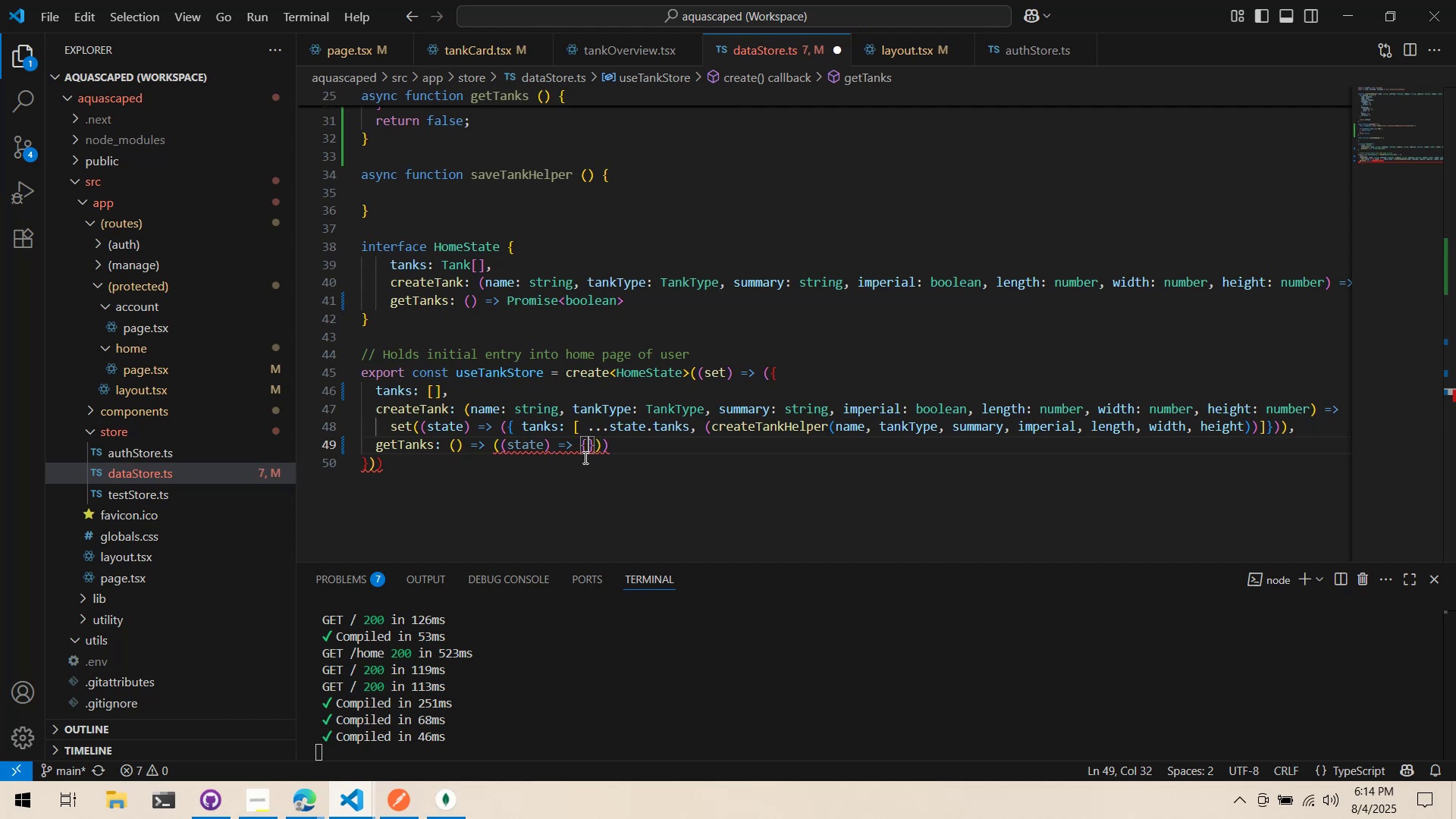 
key(Enter)
 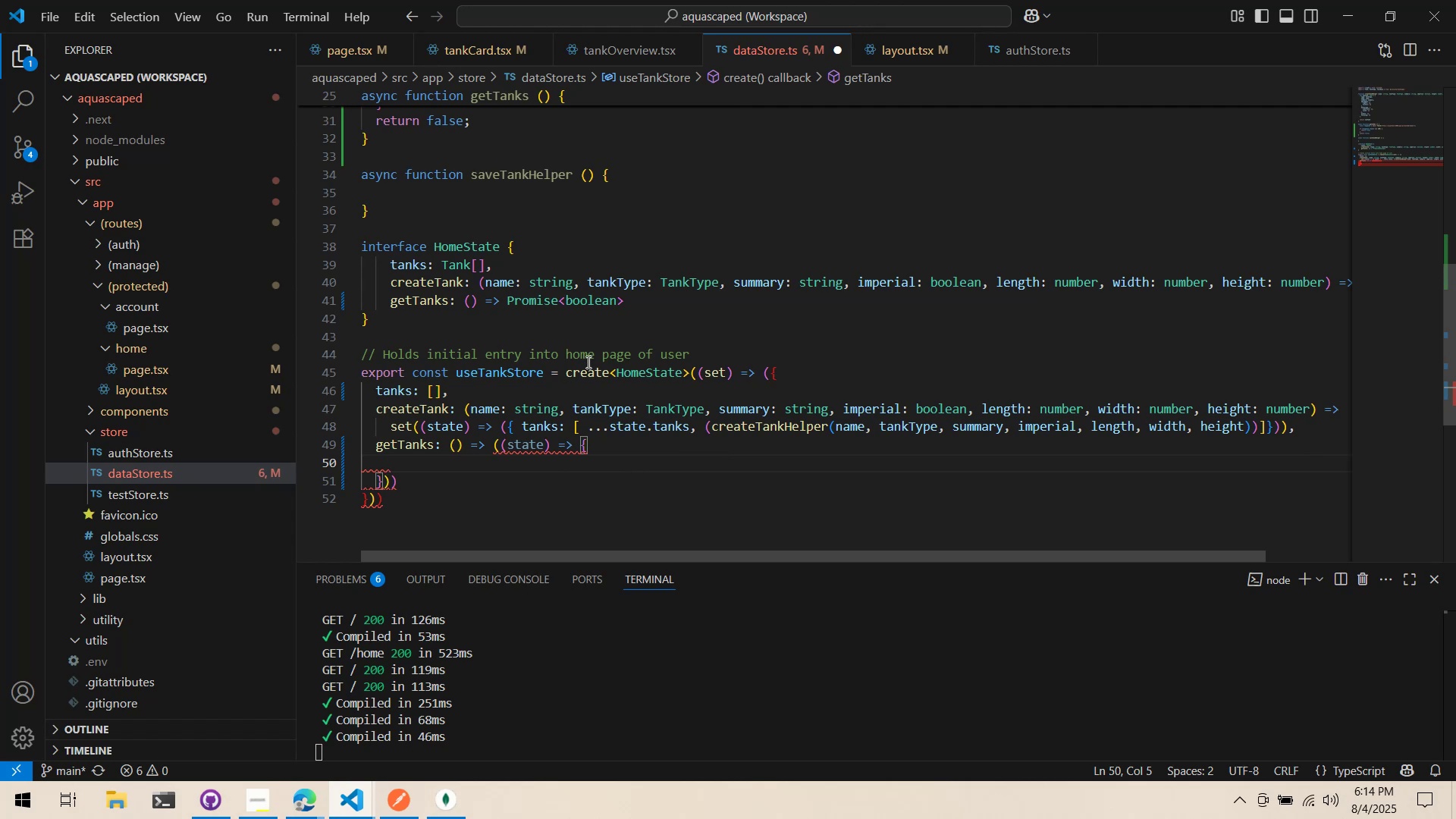 
left_click_drag(start_coordinate=[626, 297], to_coordinate=[510, 300])
 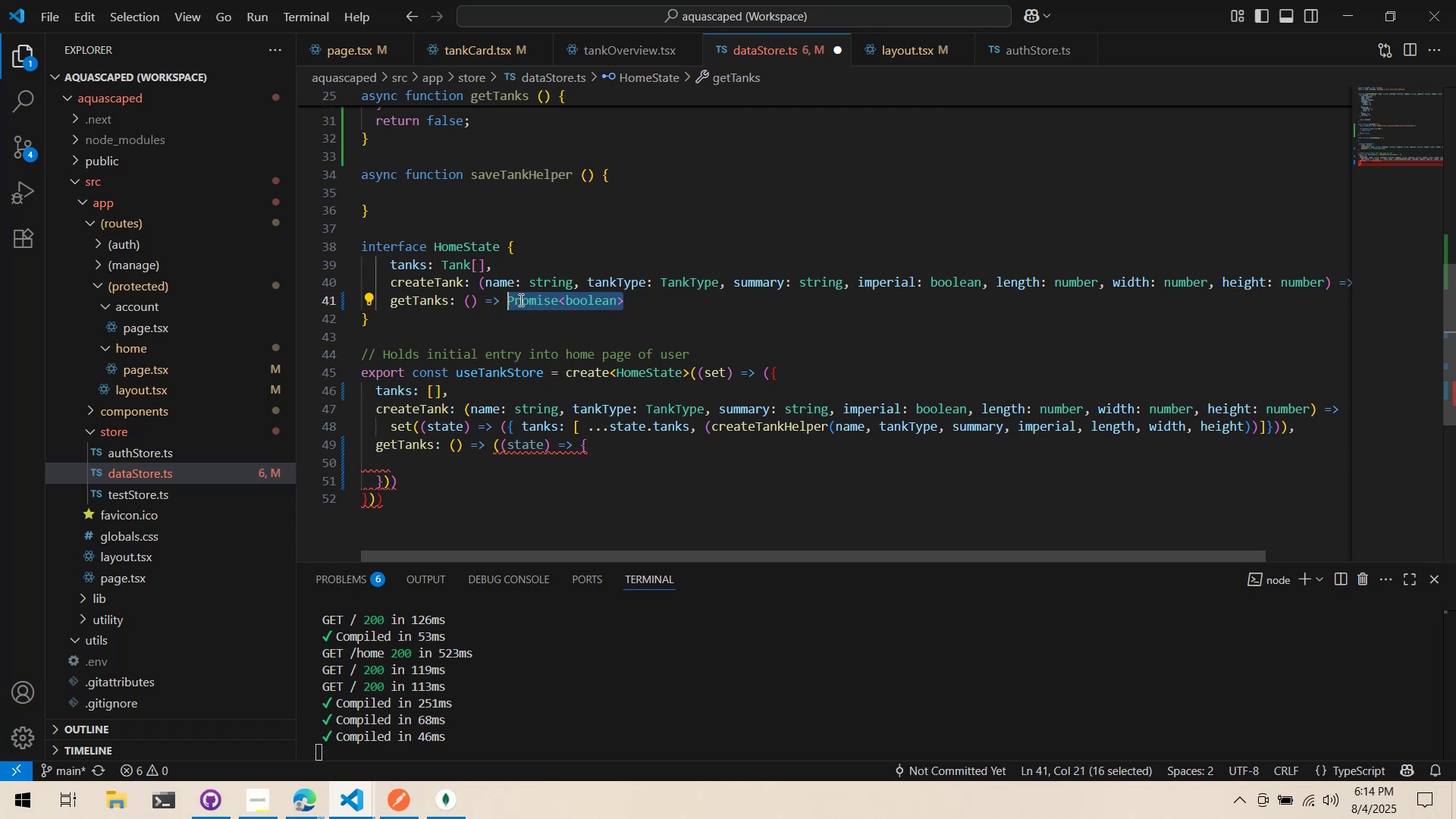 
type(void)
 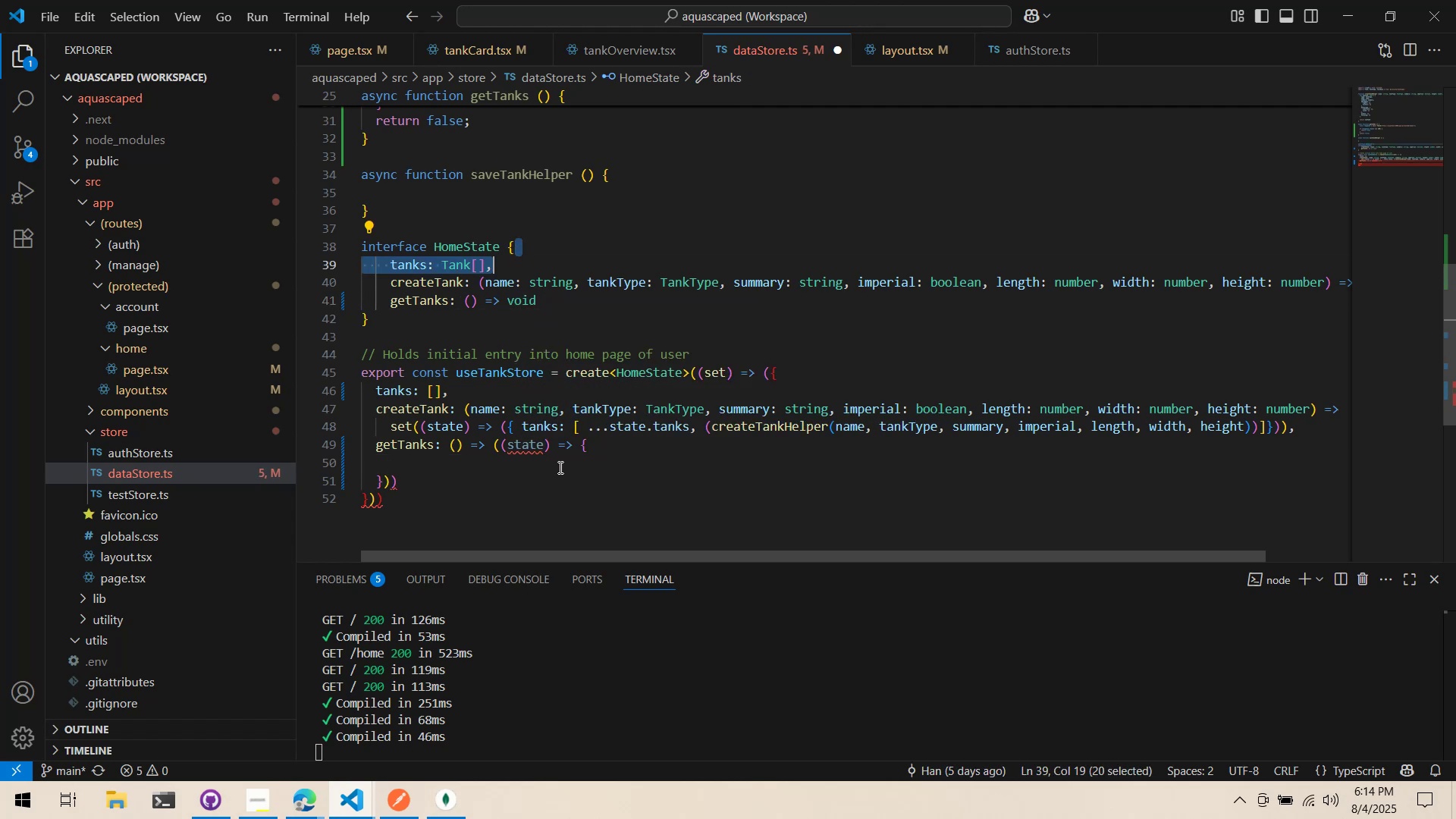 
double_click([585, 466])
 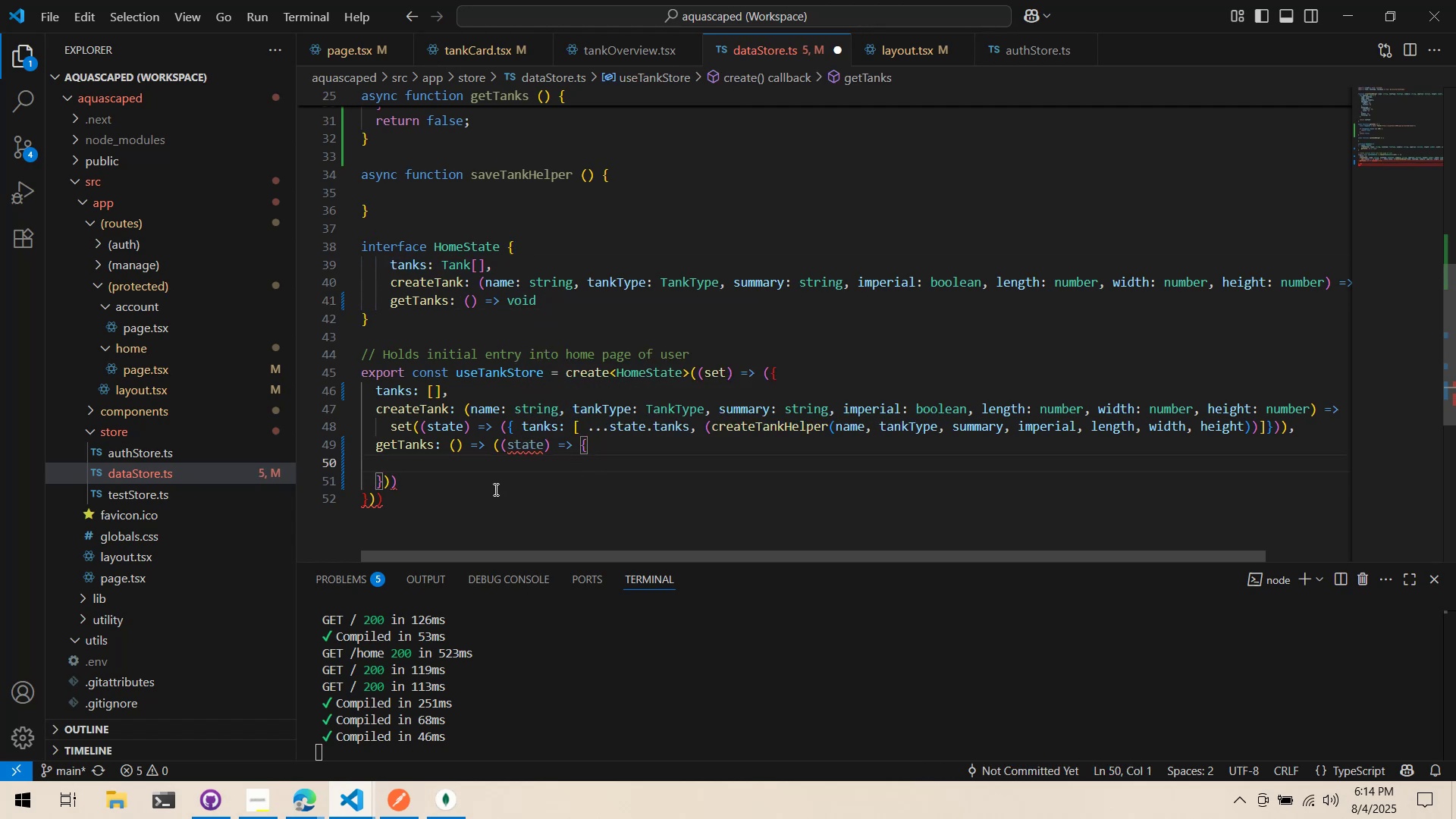 
left_click([499, 483])
 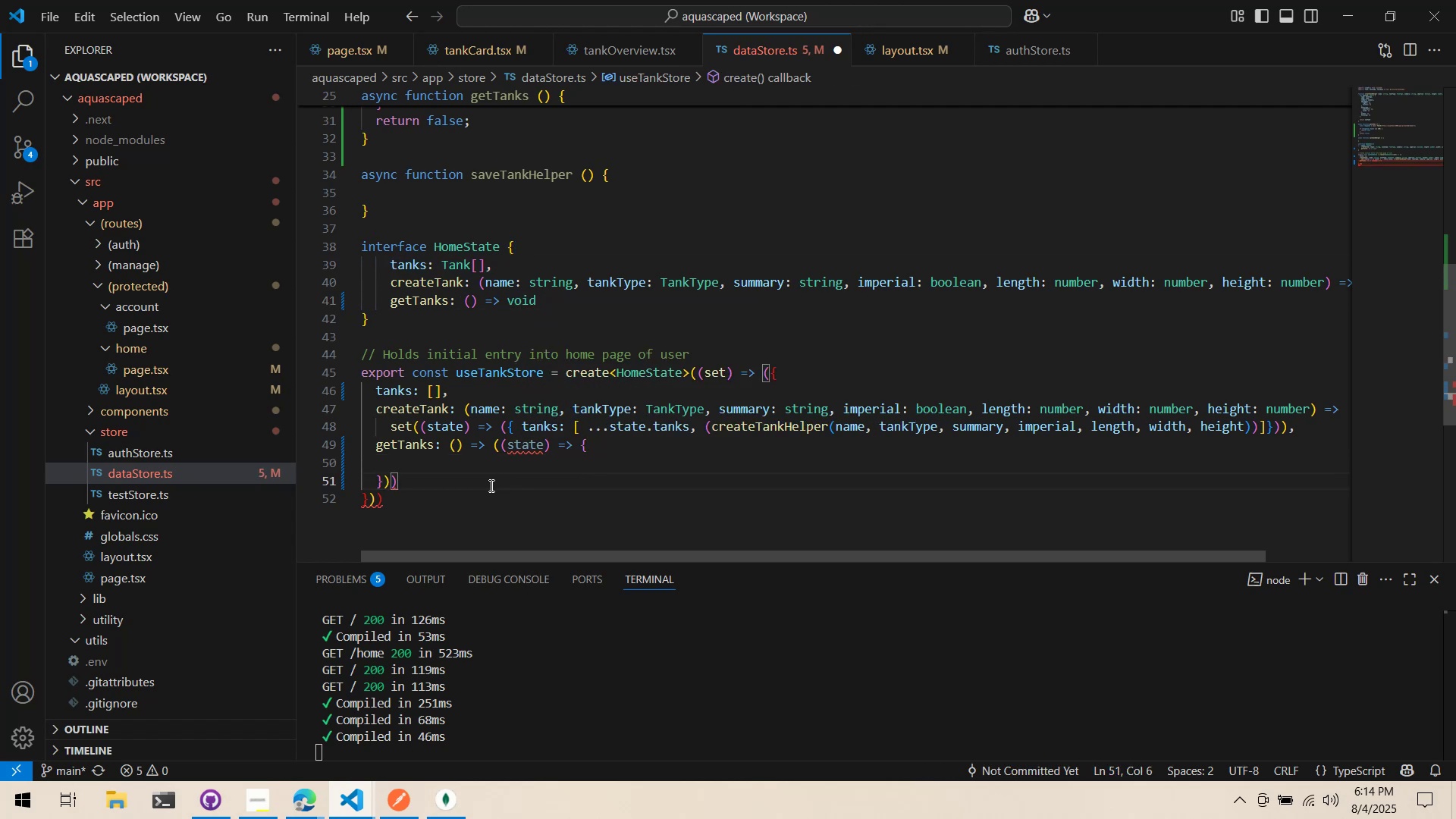 
wait(5.13)
 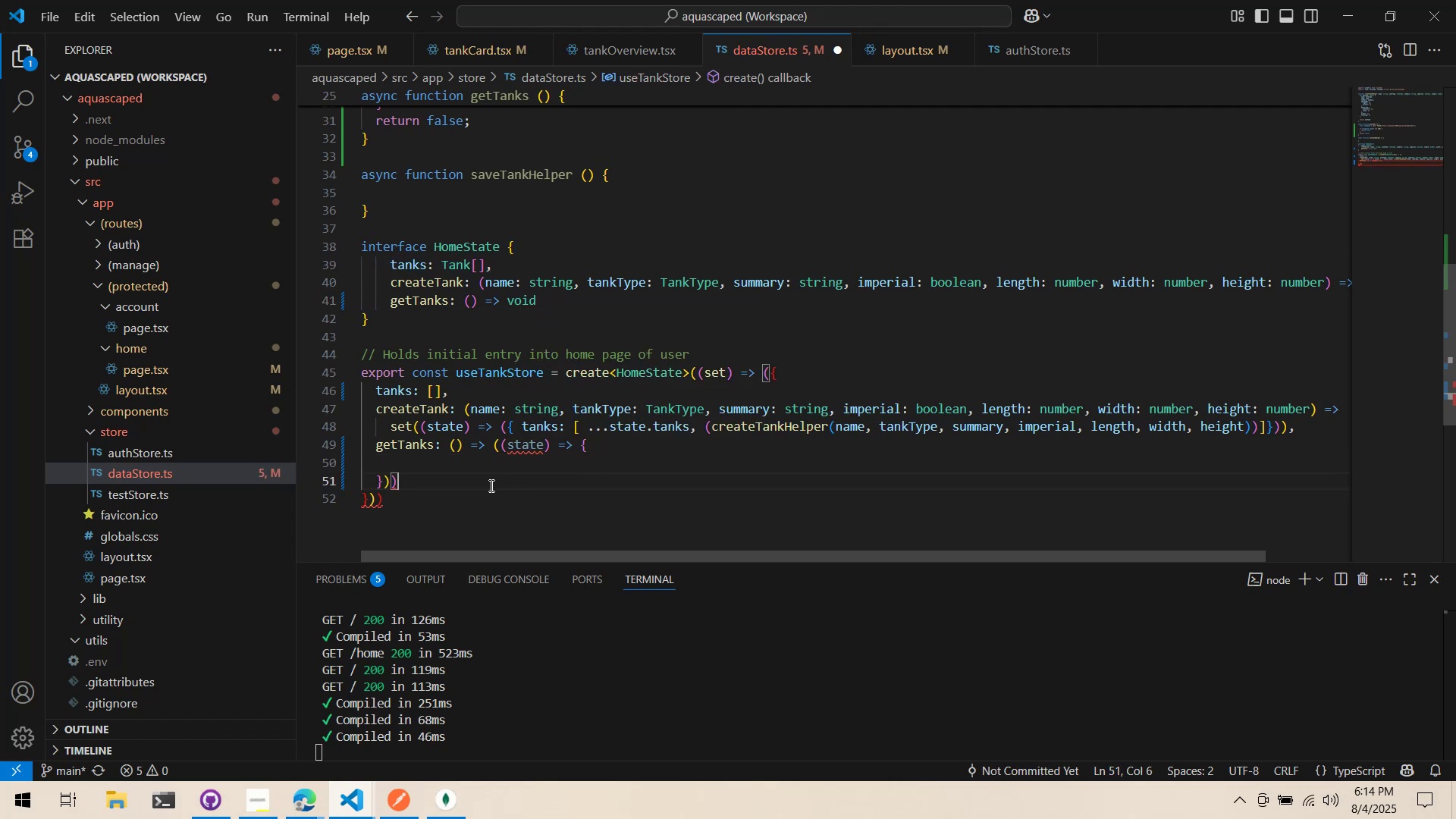 
key(ArrowDown)
 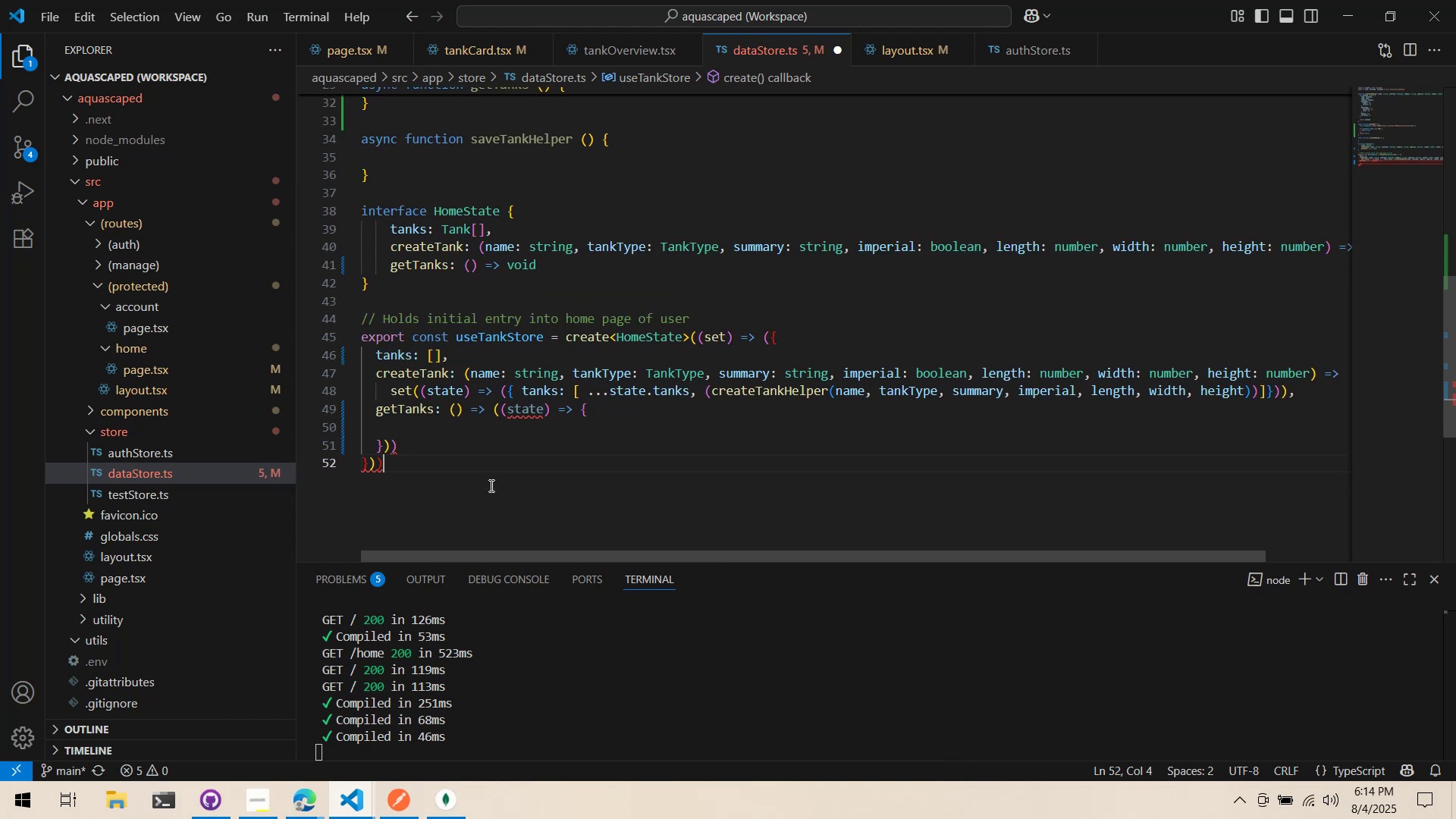 
key(ArrowLeft)
 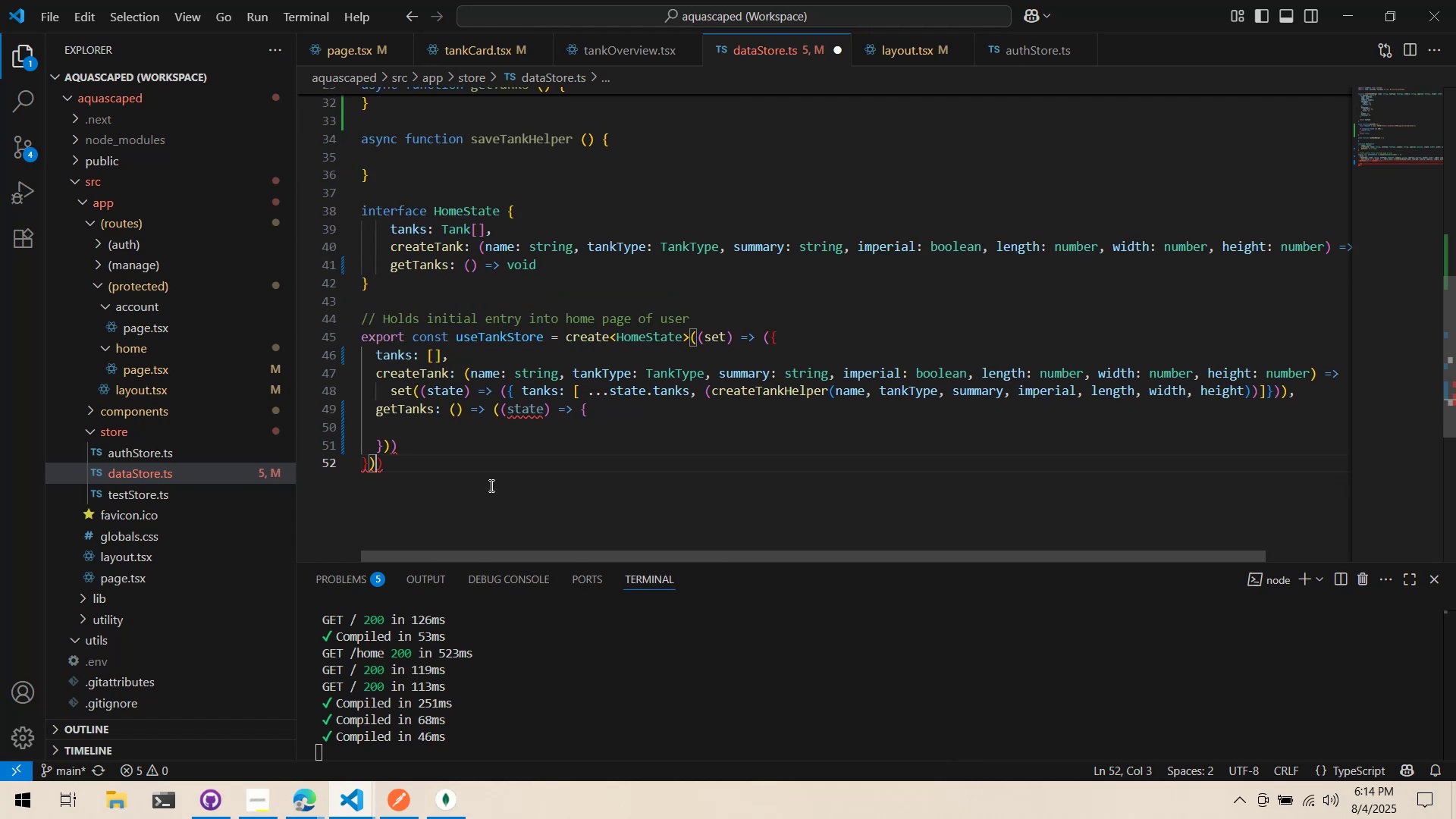 
key(ArrowLeft)
 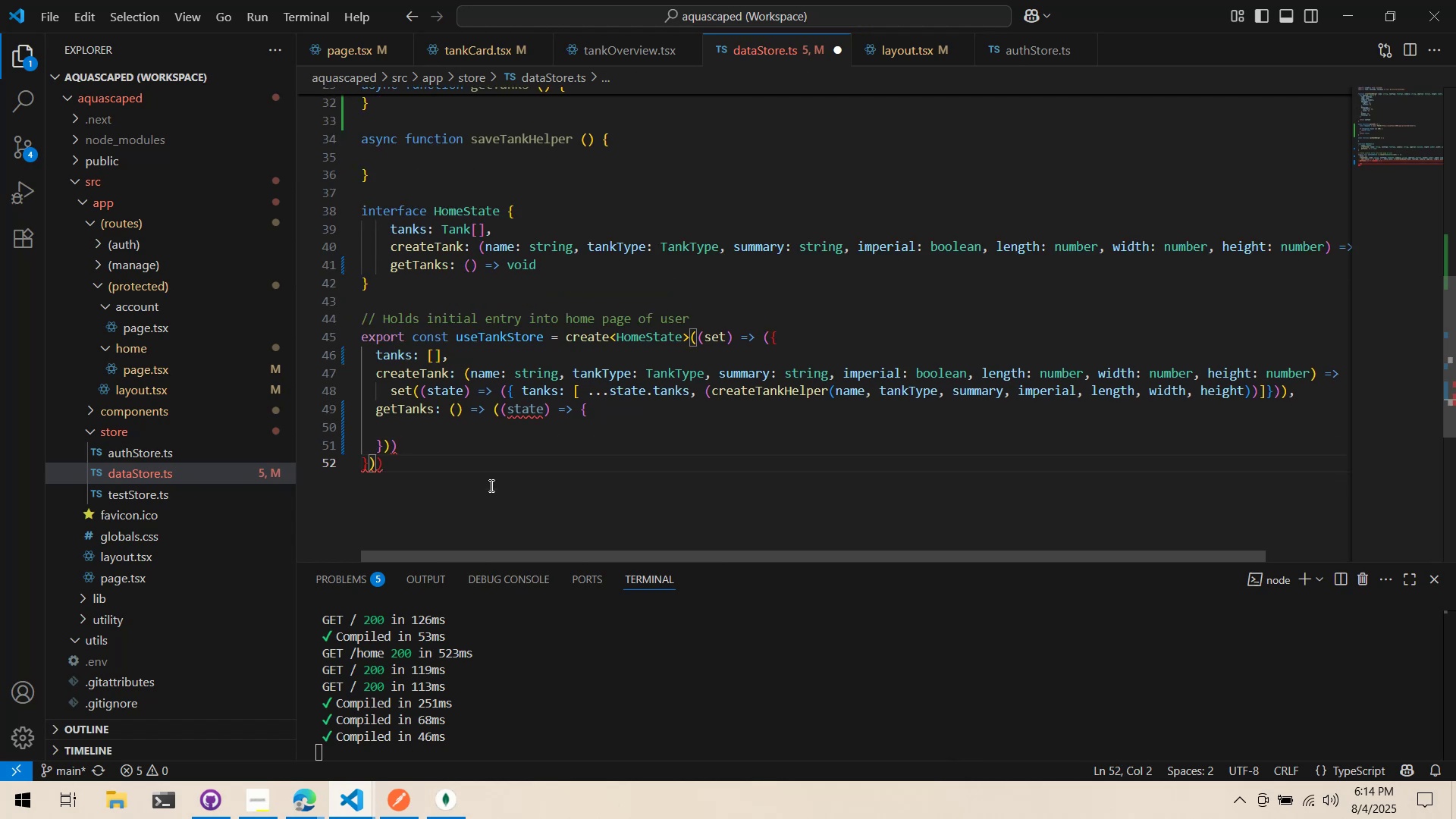 
key(ArrowUp)
 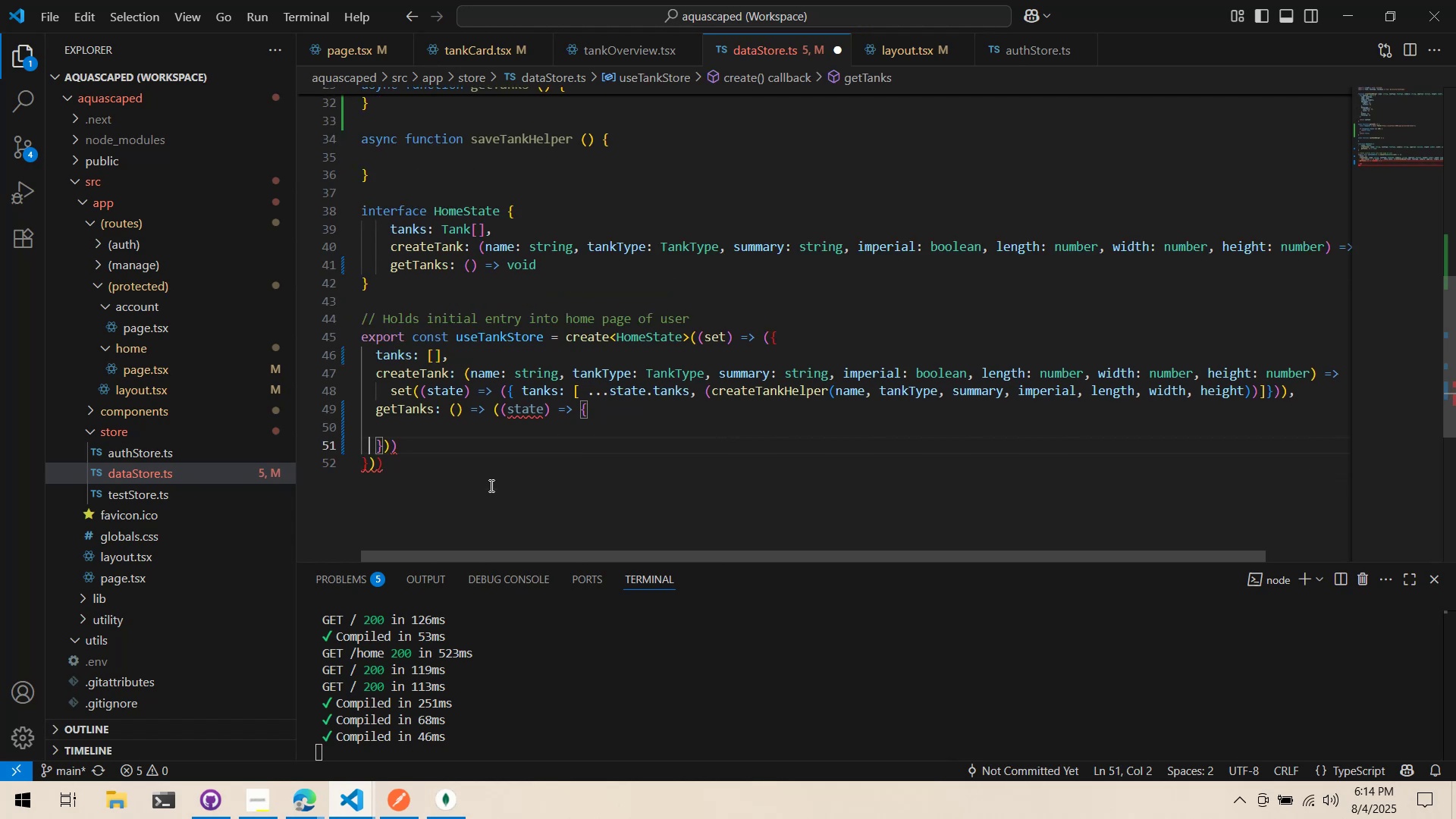 
key(ArrowRight)
 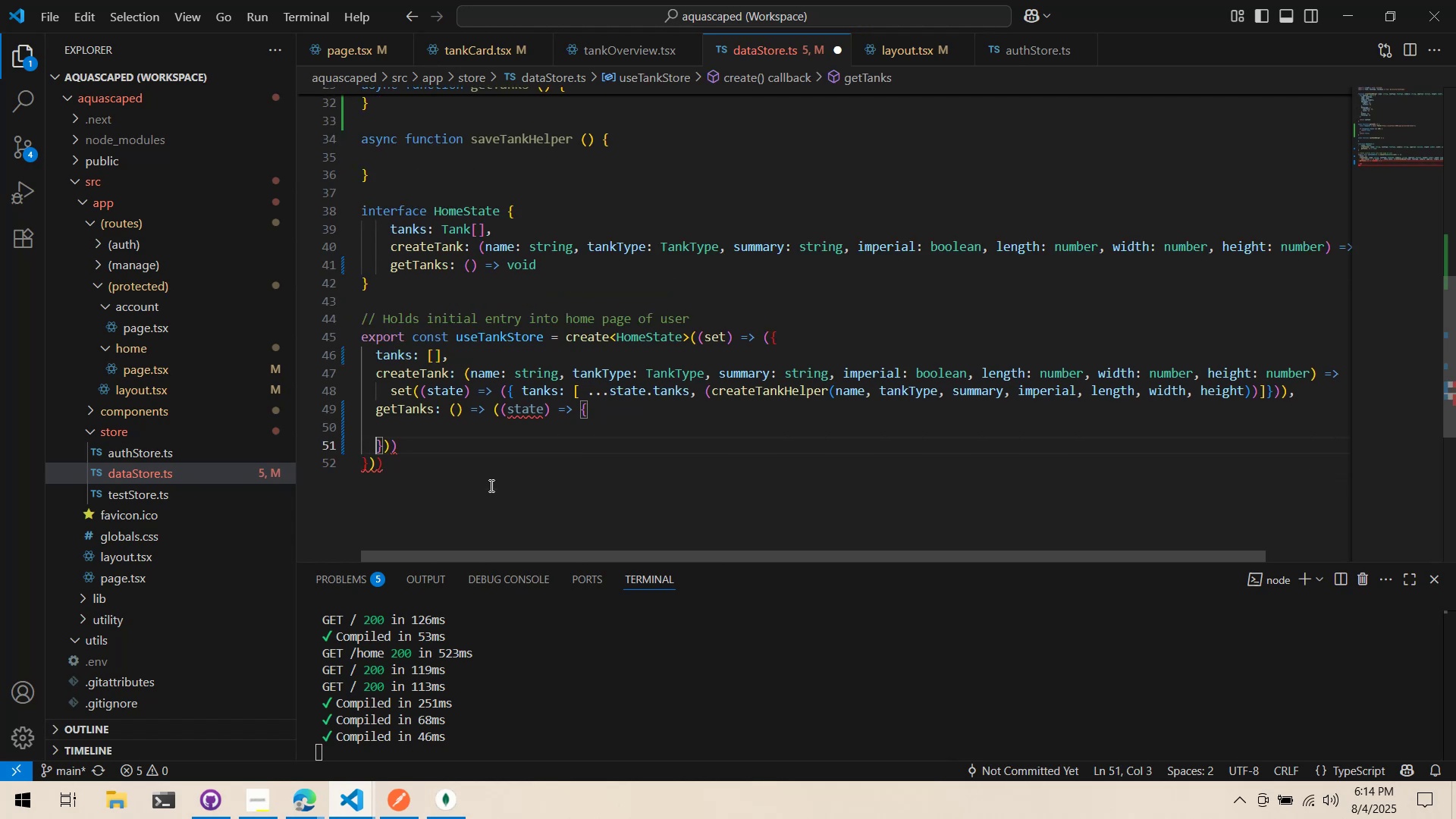 
key(ArrowRight)
 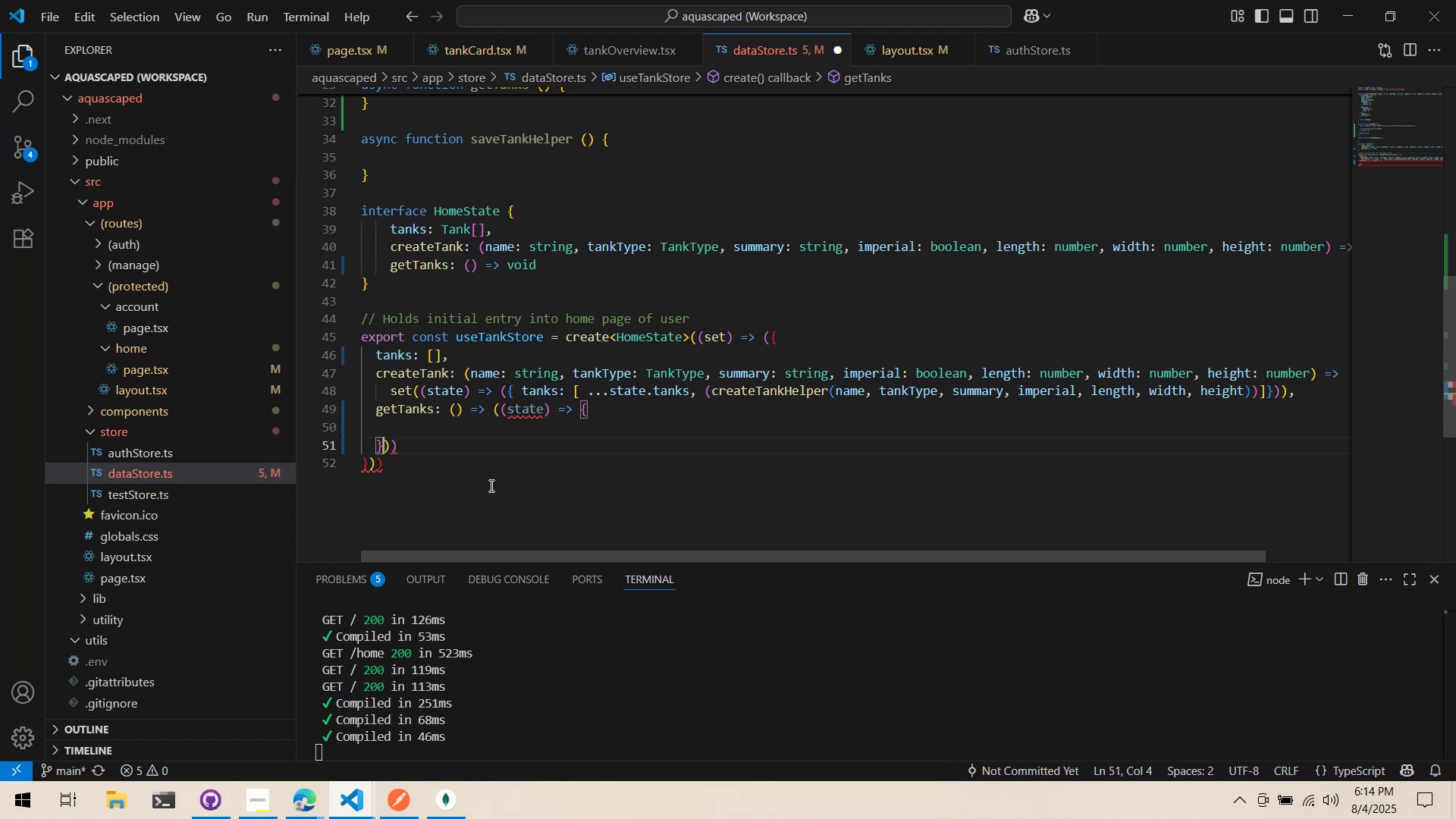 
key(ArrowRight)
 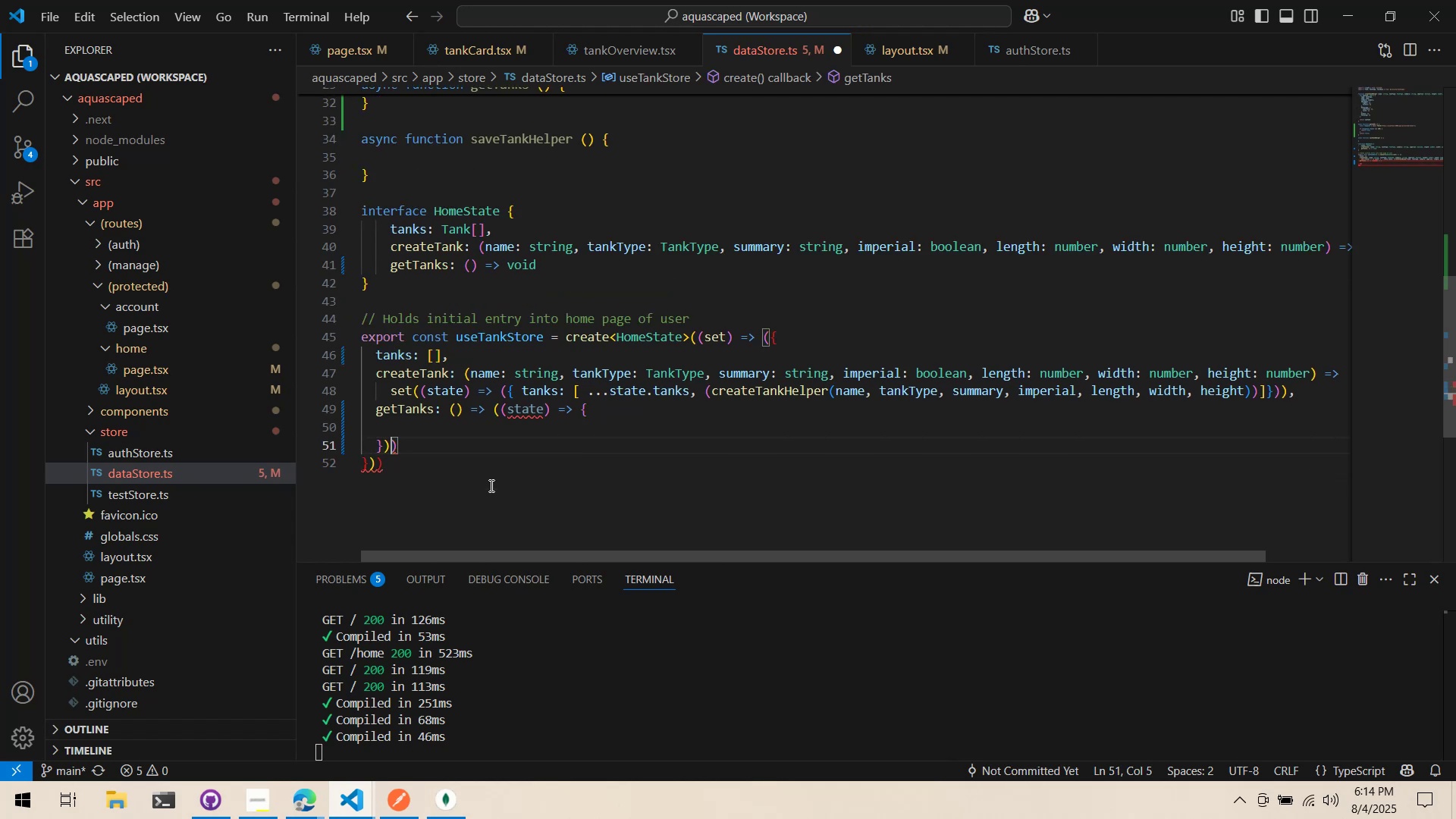 
key(ArrowRight)
 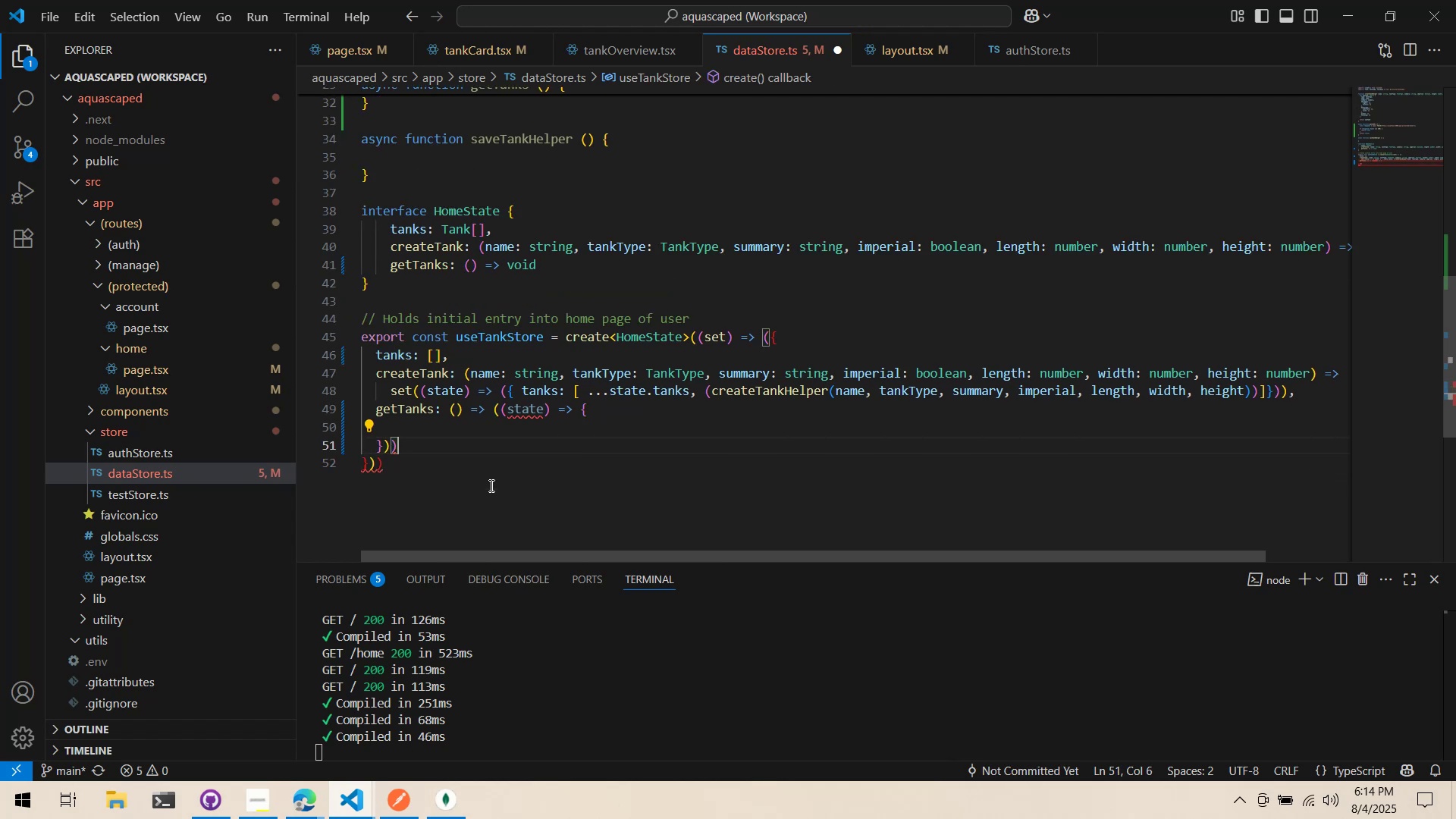 
key(Backspace)
 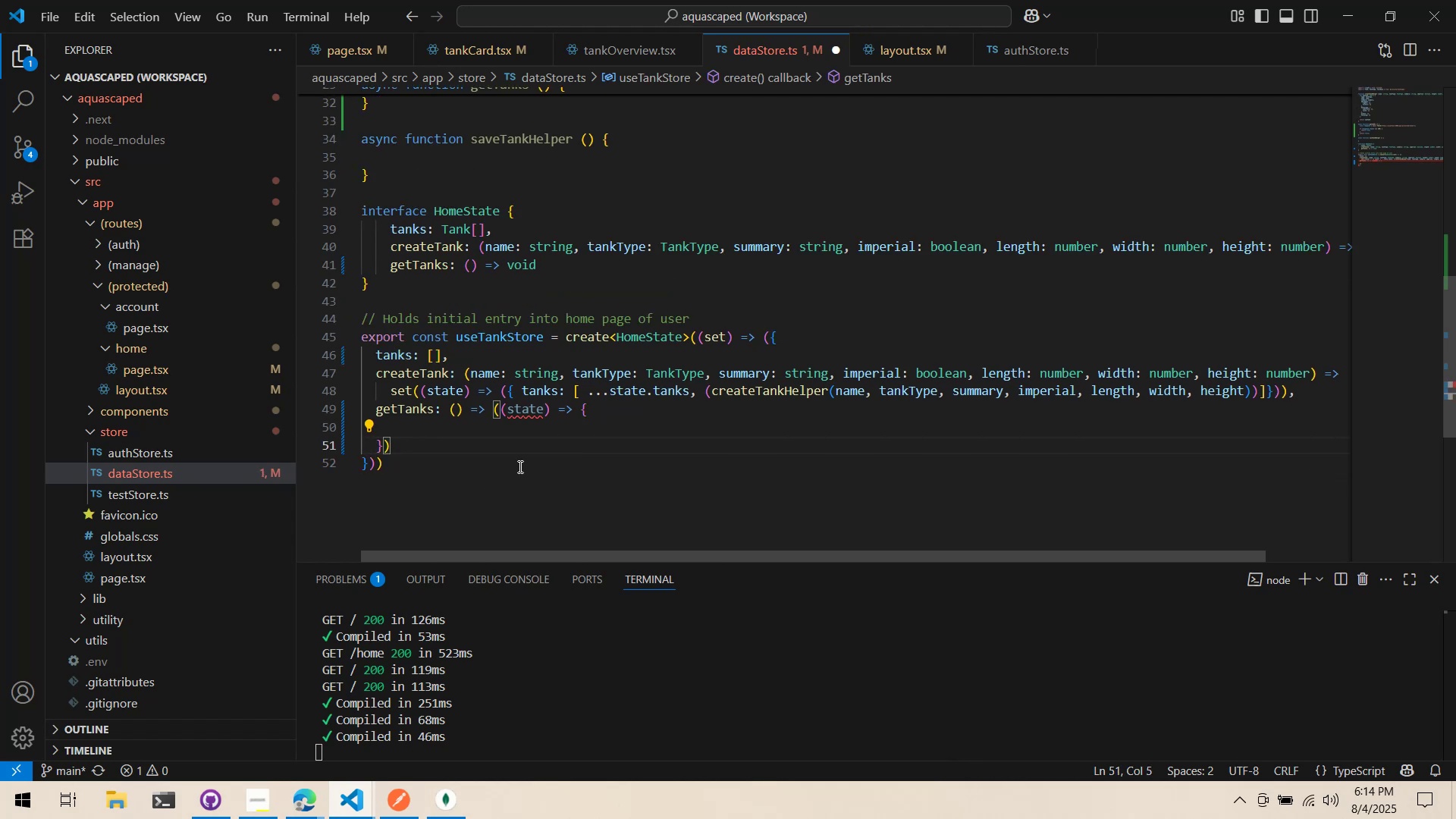 
double_click([557, 429])
 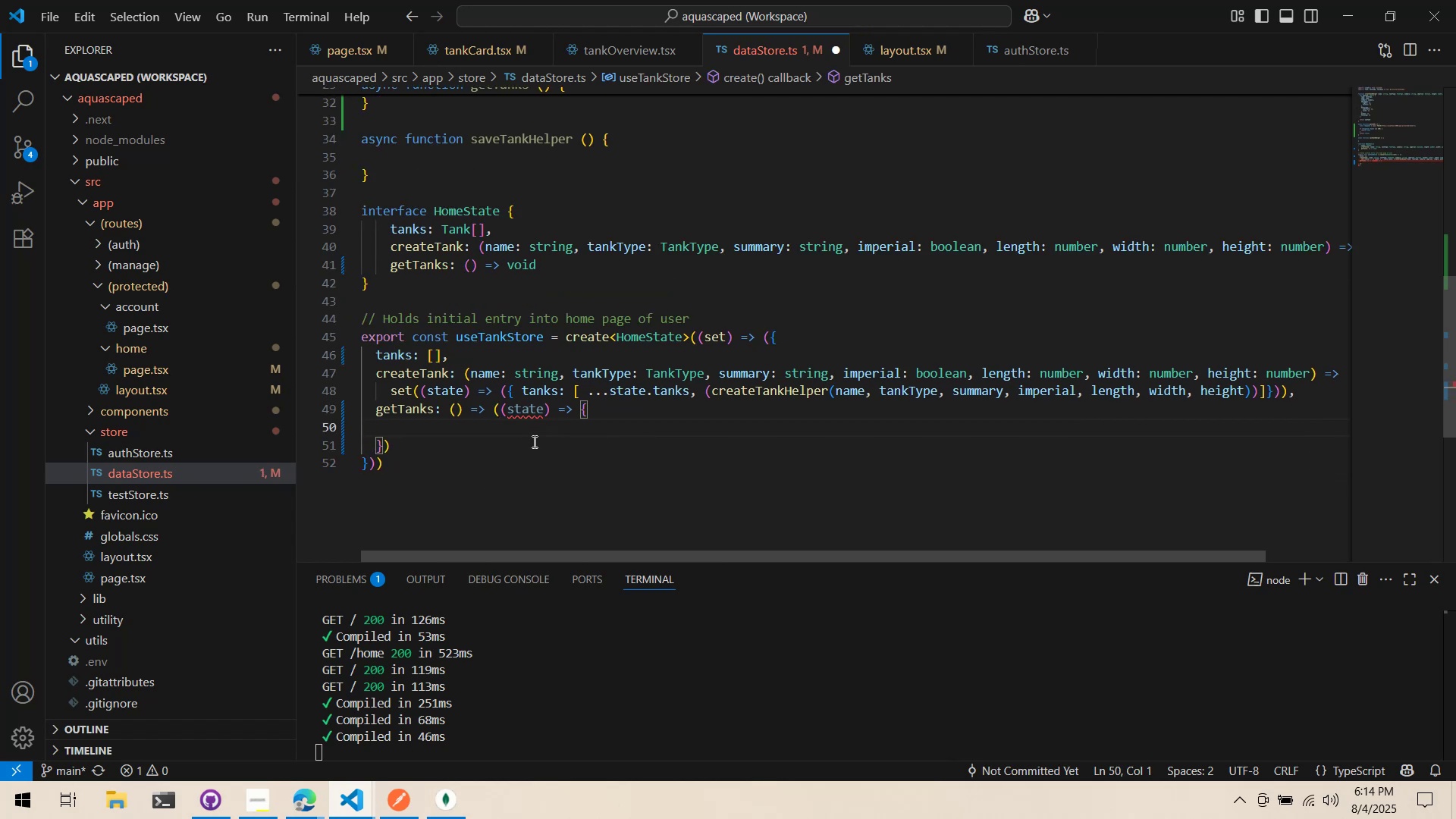 
left_click([523, 445])
 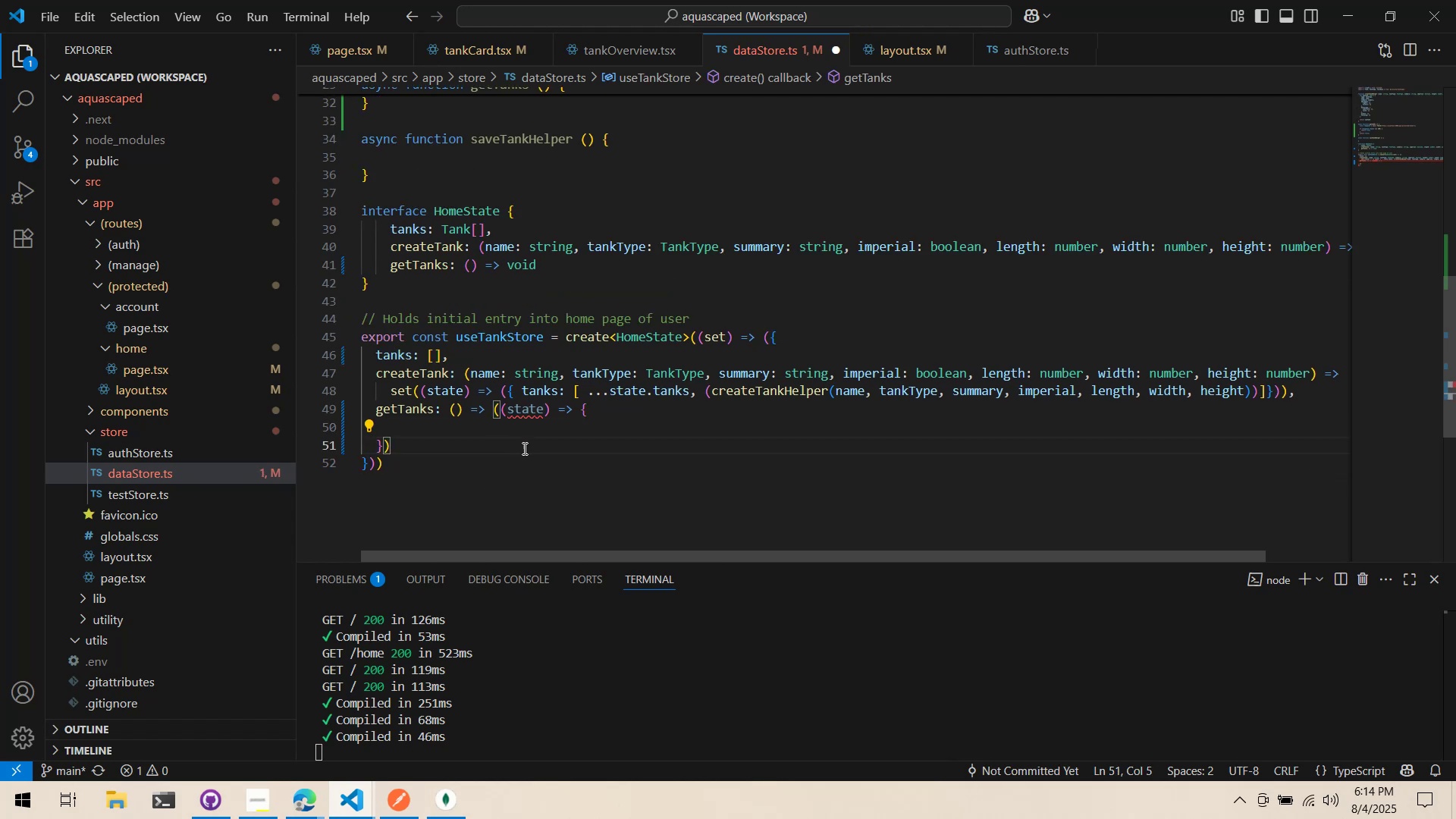 
key(Comma)
 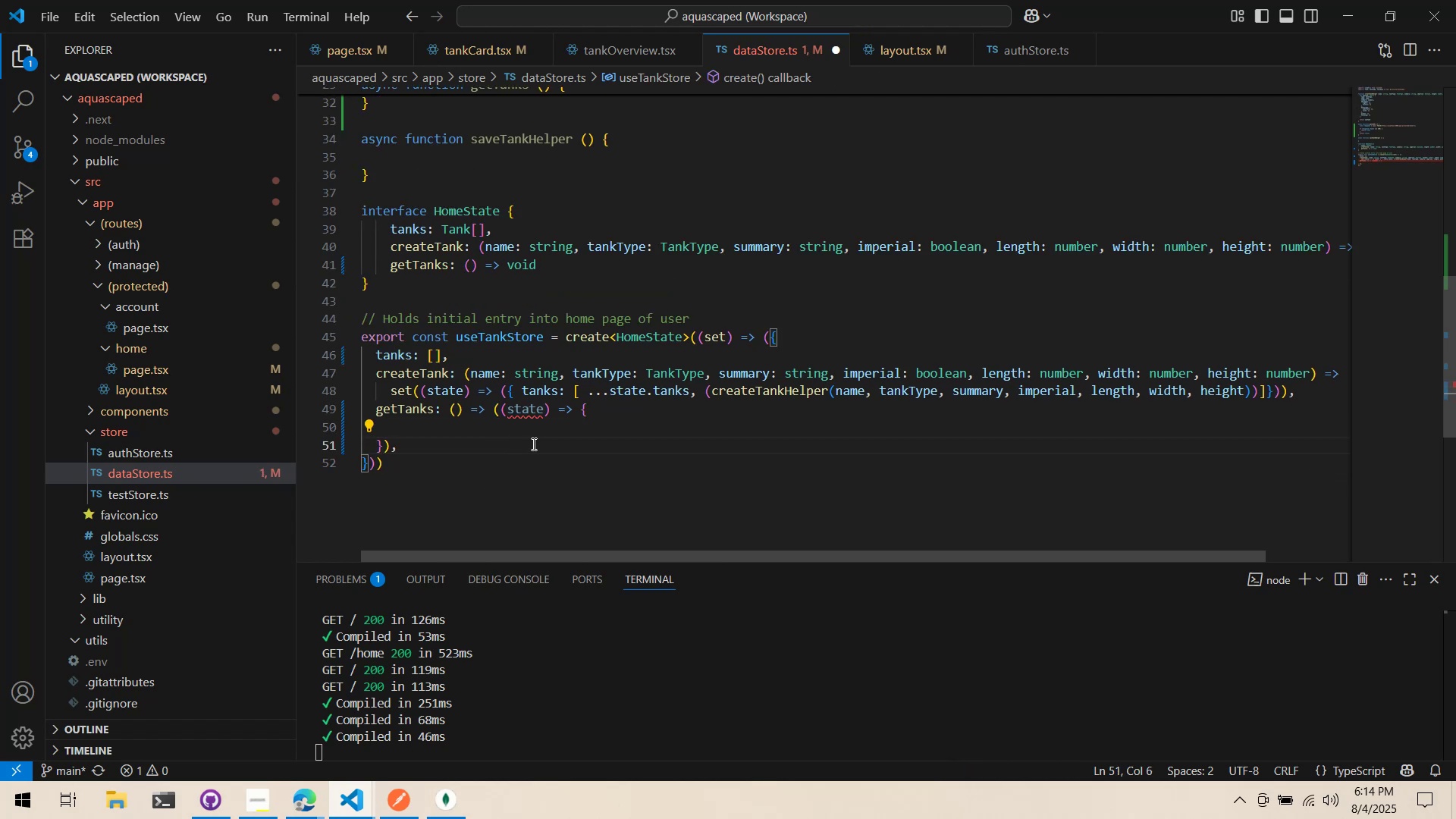 
left_click([545, 435])
 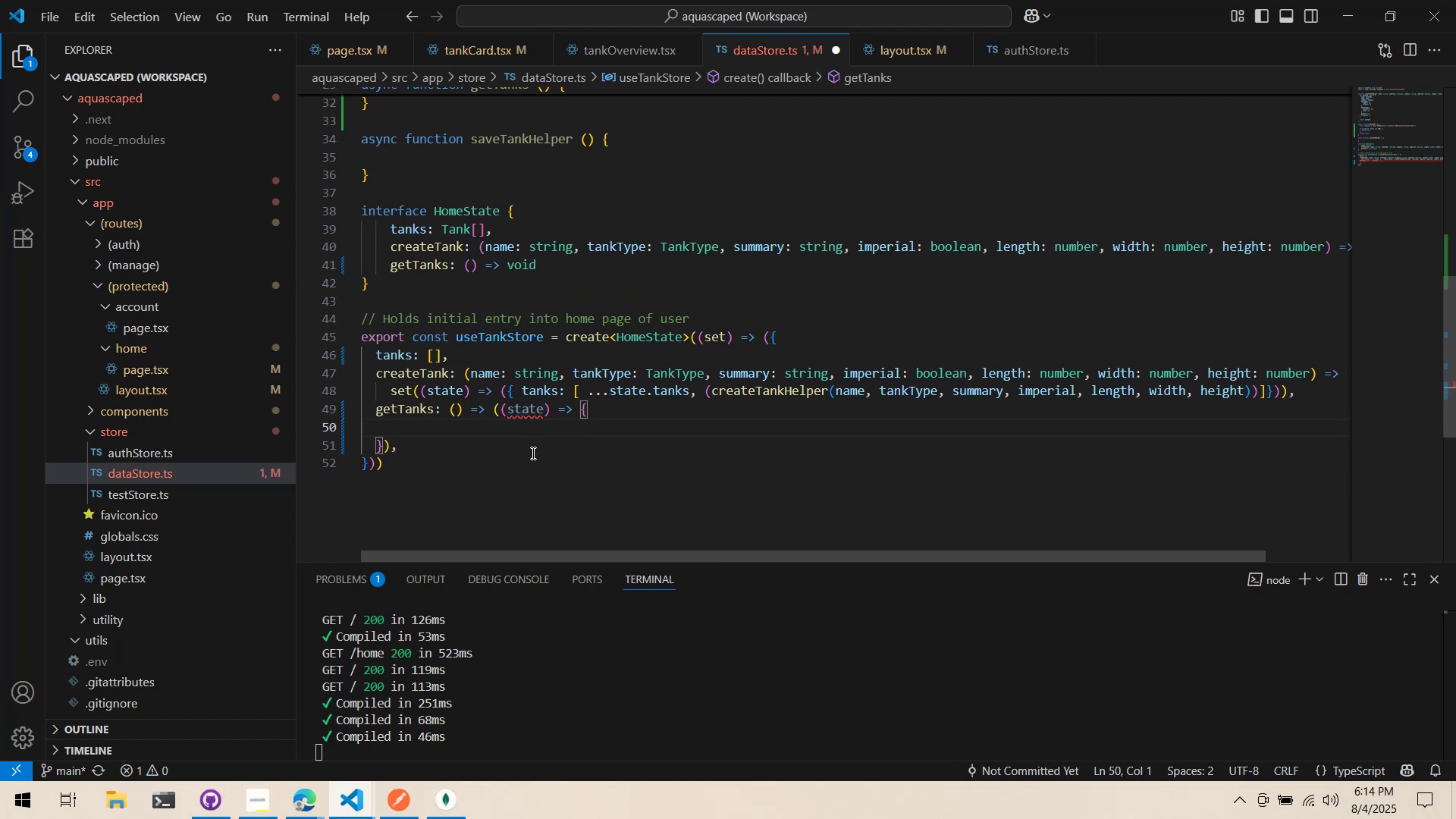 
key(Tab)
 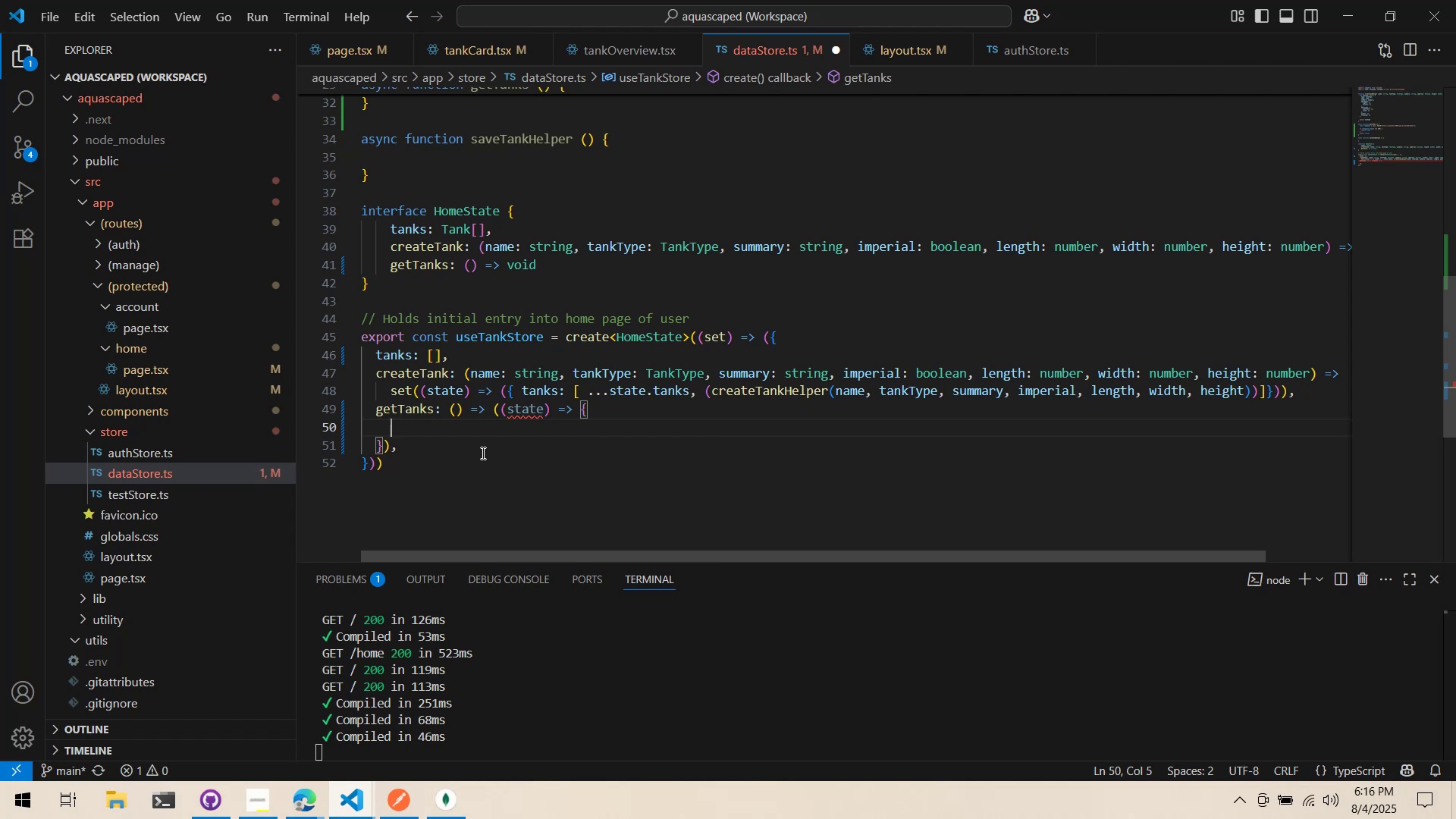 
wait(142.09)
 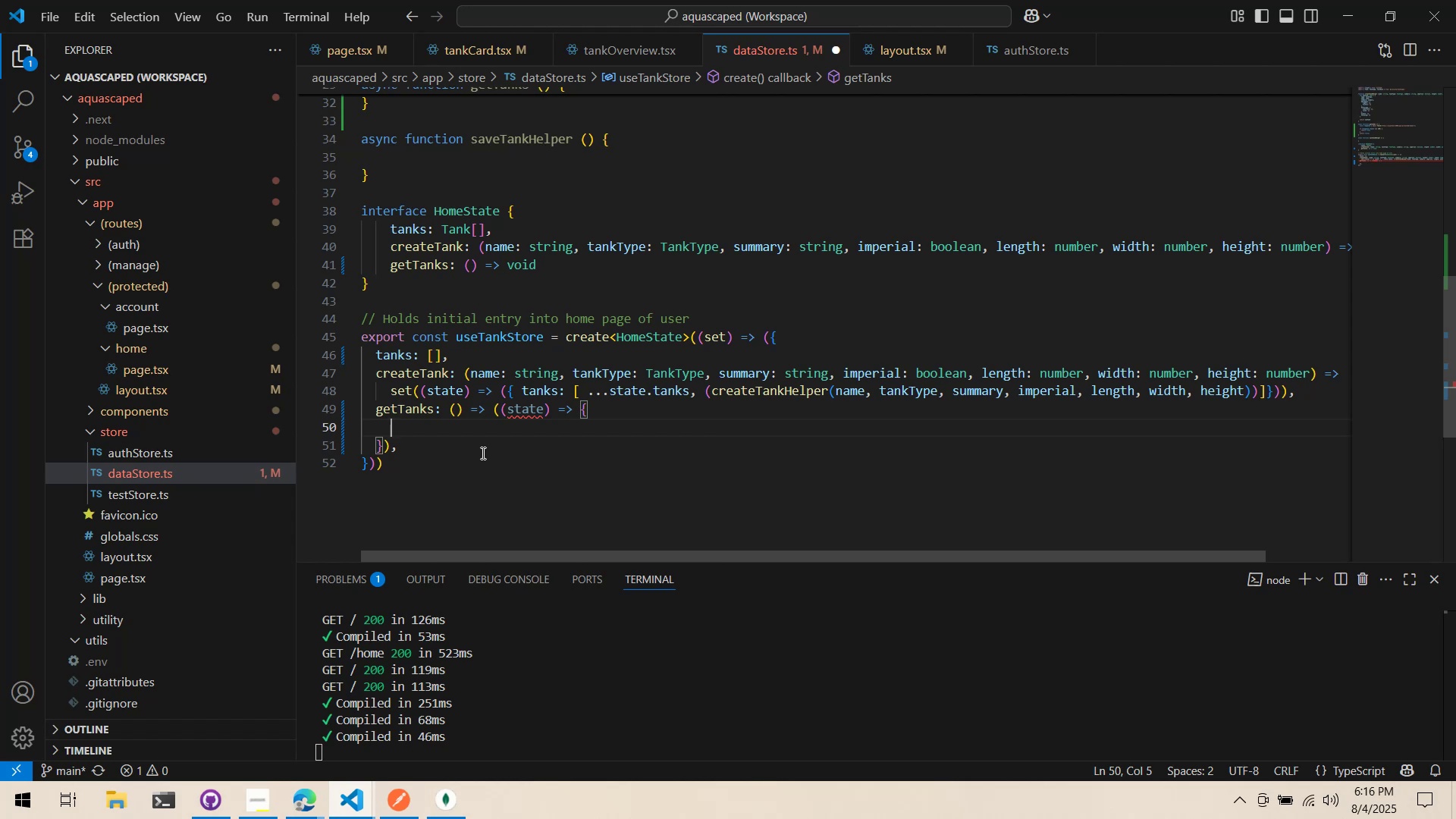 
scroll: coordinate [451, 250], scroll_direction: up, amount: 1.0
 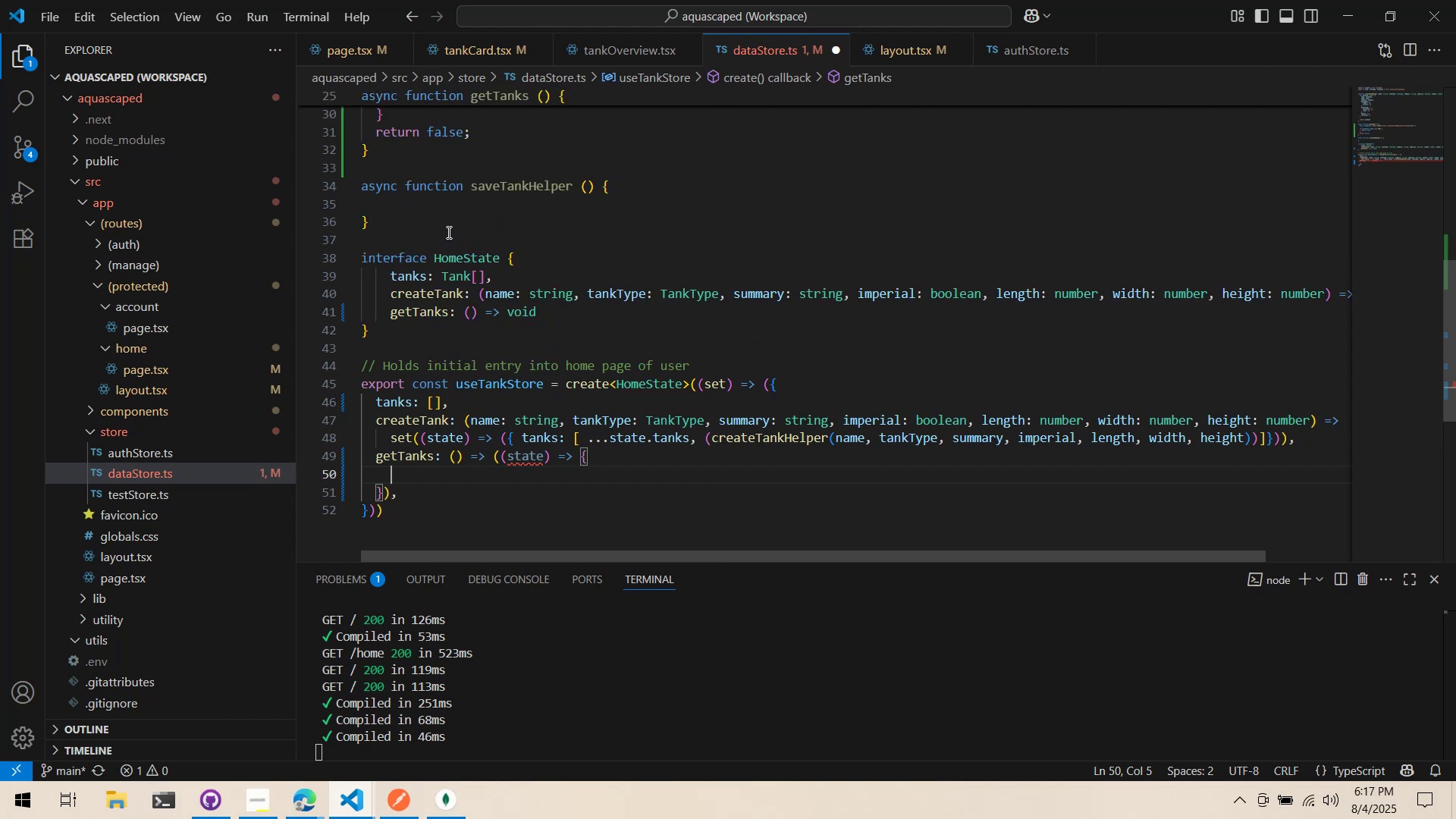 
scroll: coordinate [447, 229], scroll_direction: down, amount: 1.0
 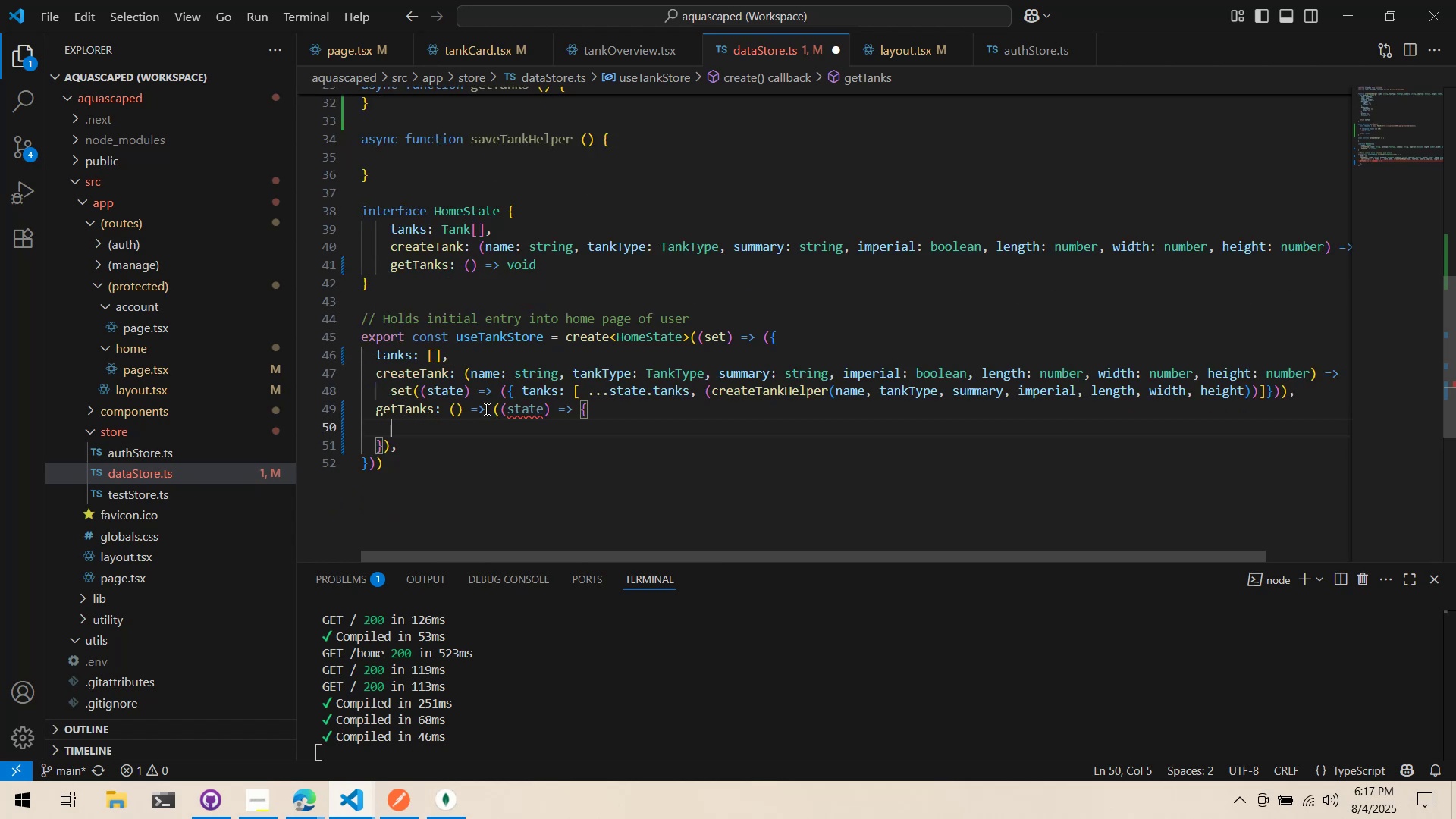 
left_click([494, 410])
 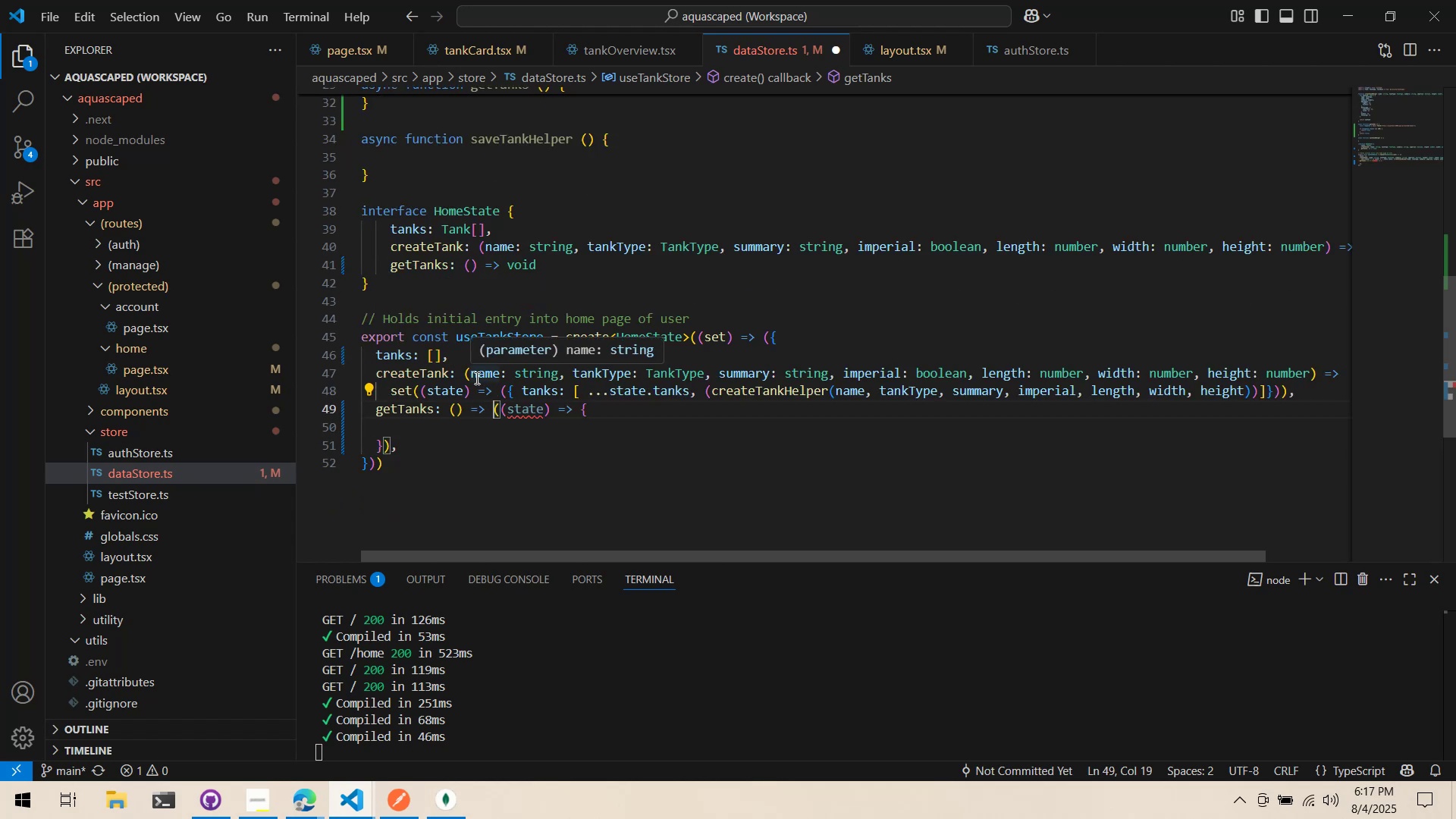 
left_click([447, 391])
 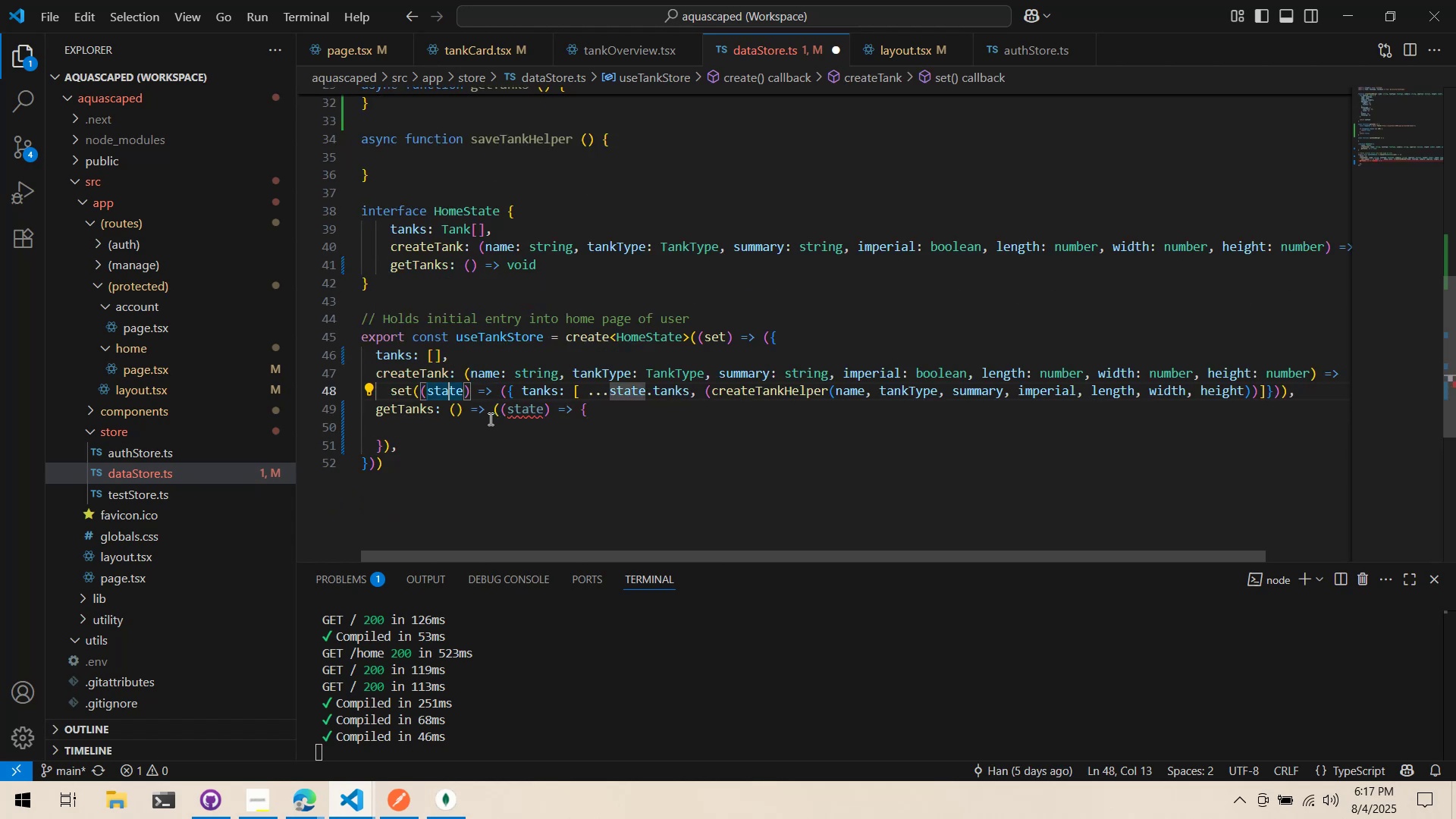 
left_click([488, 410])
 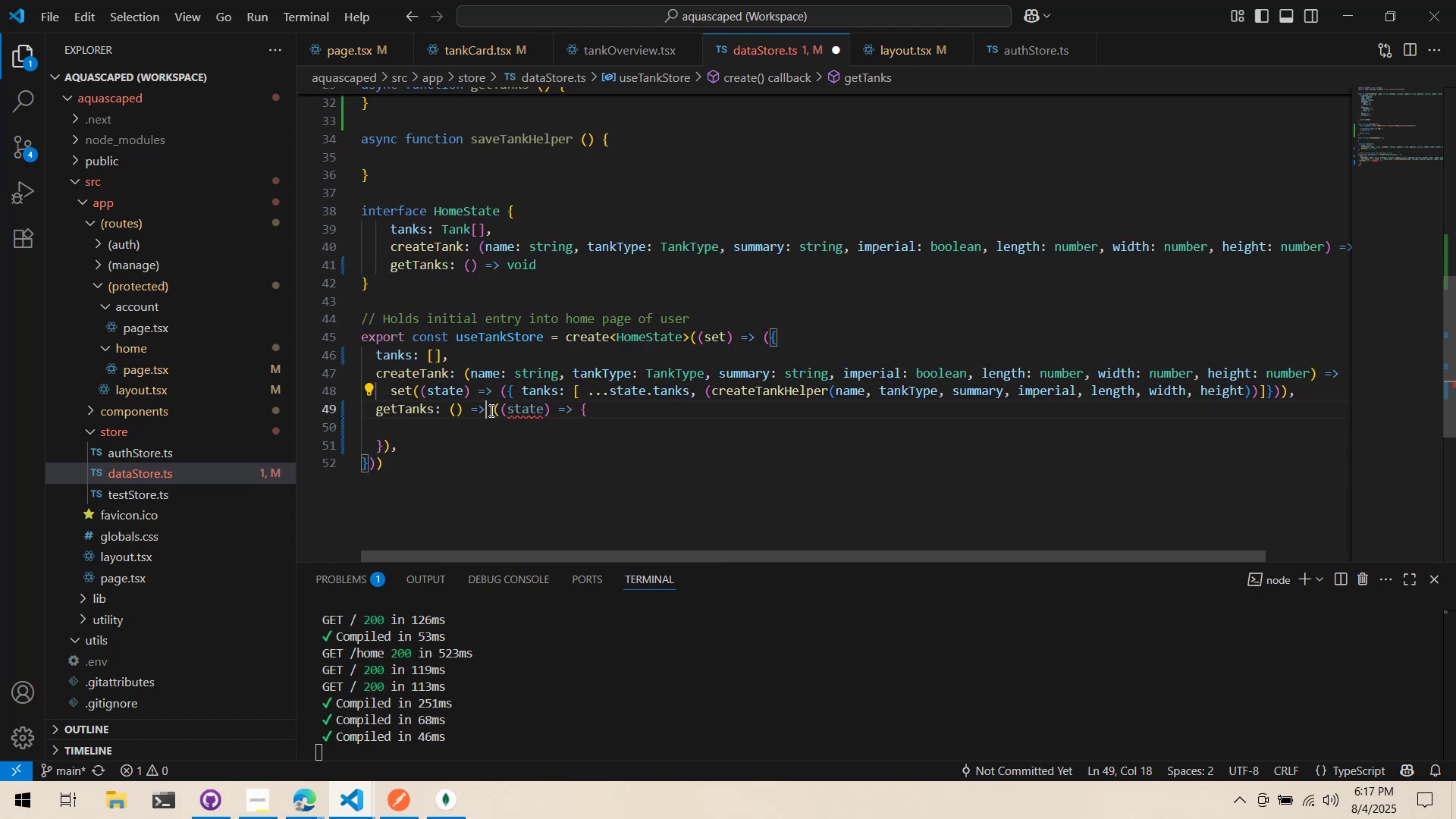 
left_click([491, 410])
 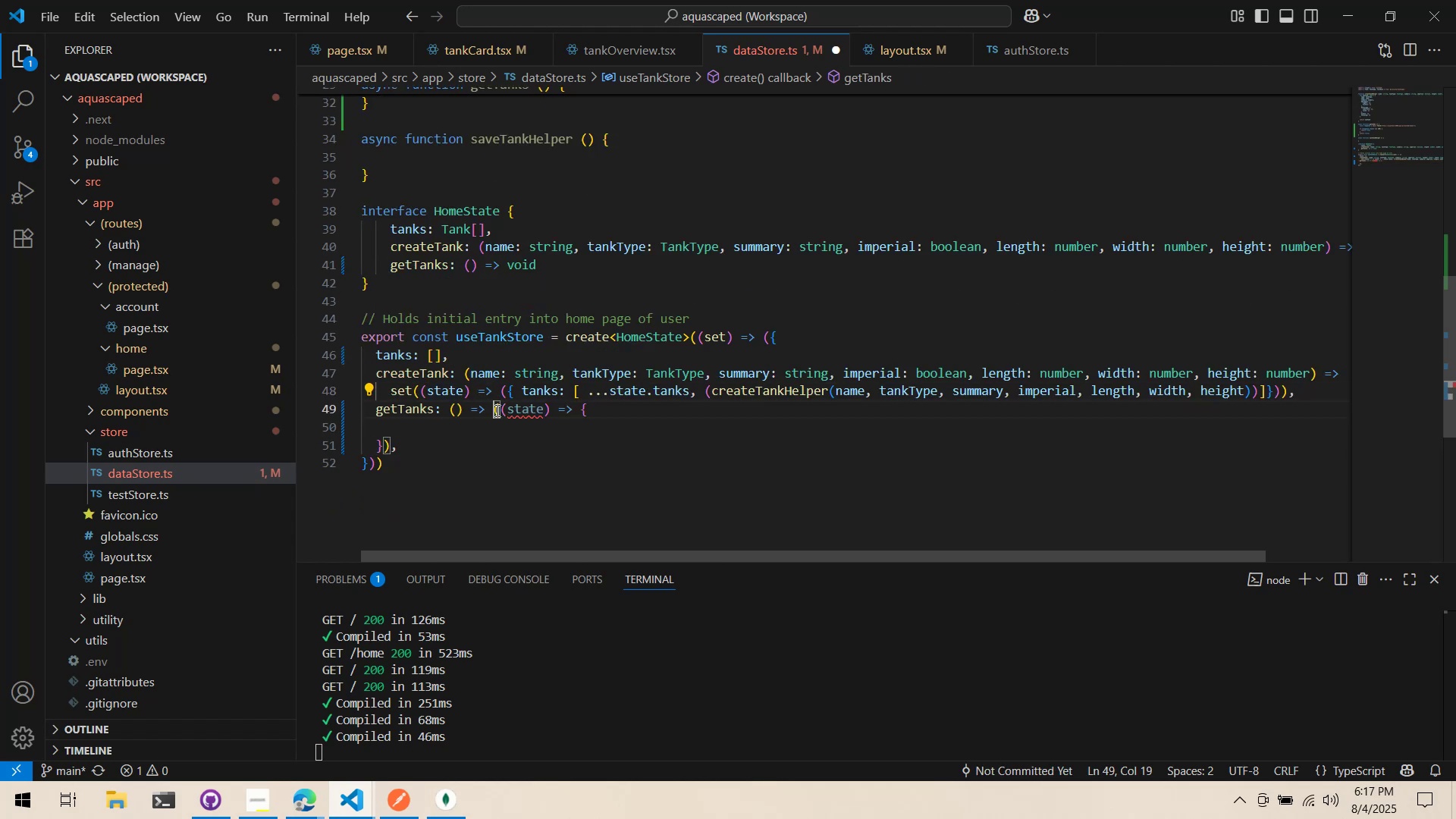 
type(async )
 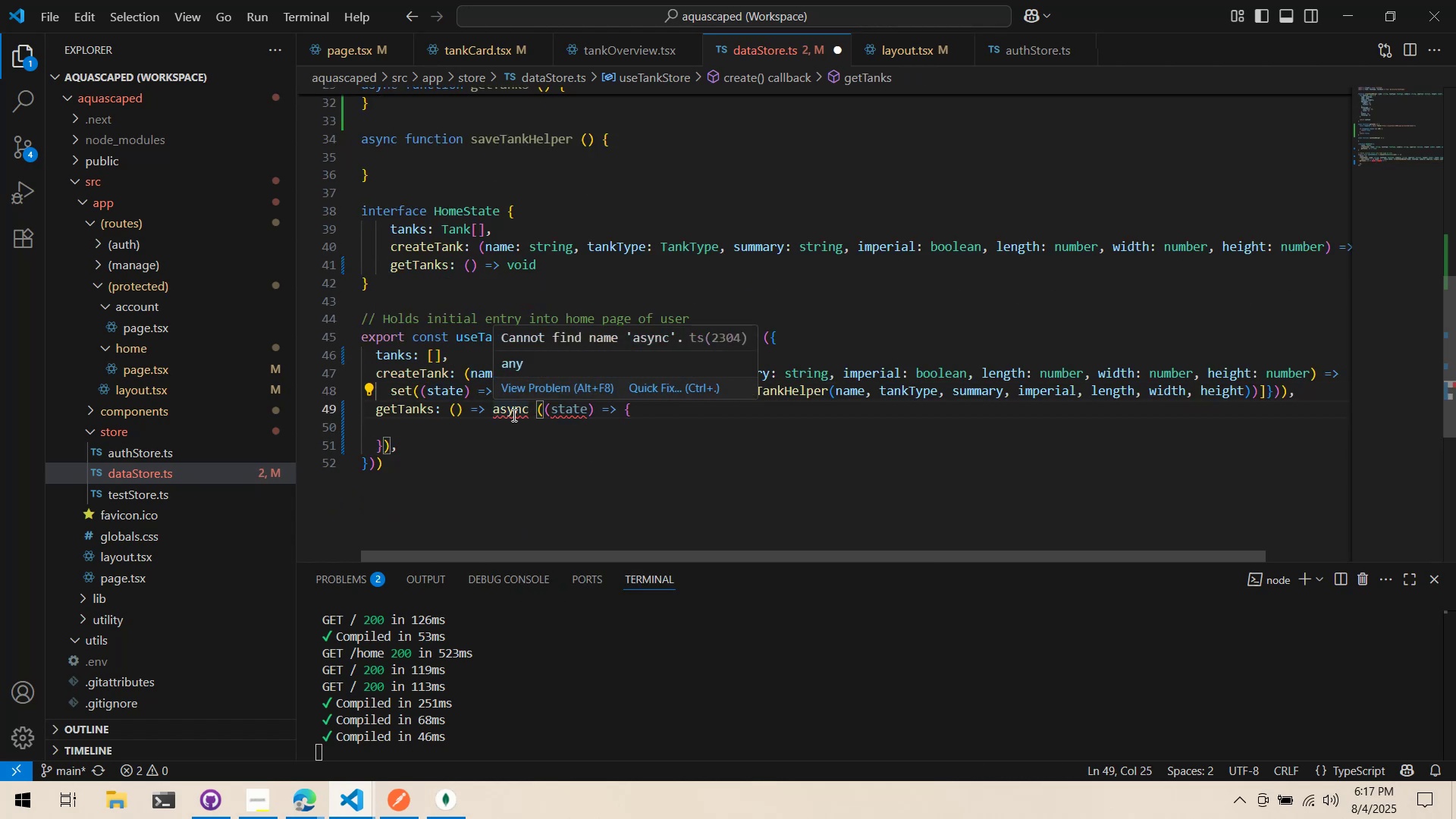 
left_click([666, 385])
 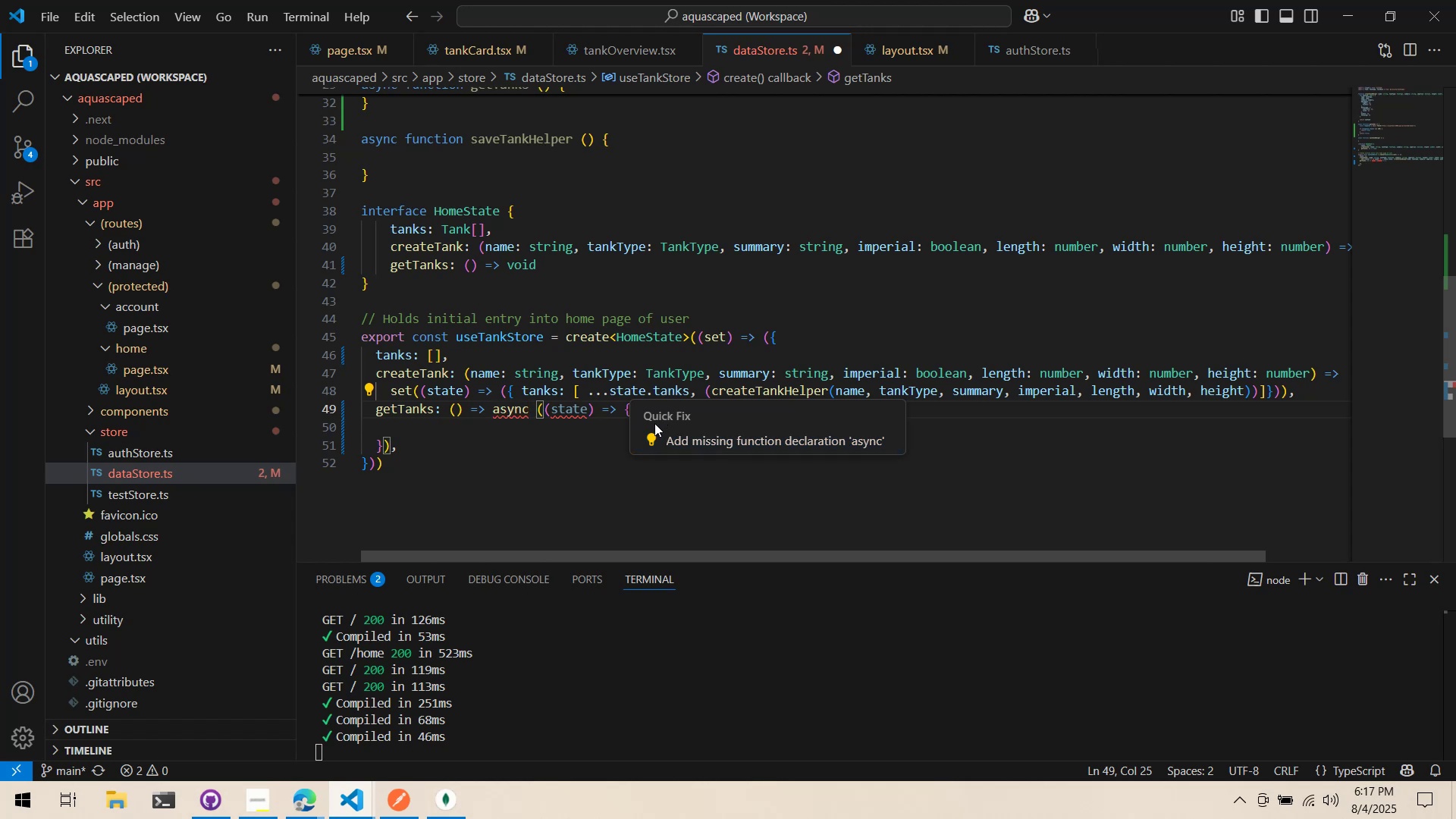 
left_click([577, 423])
 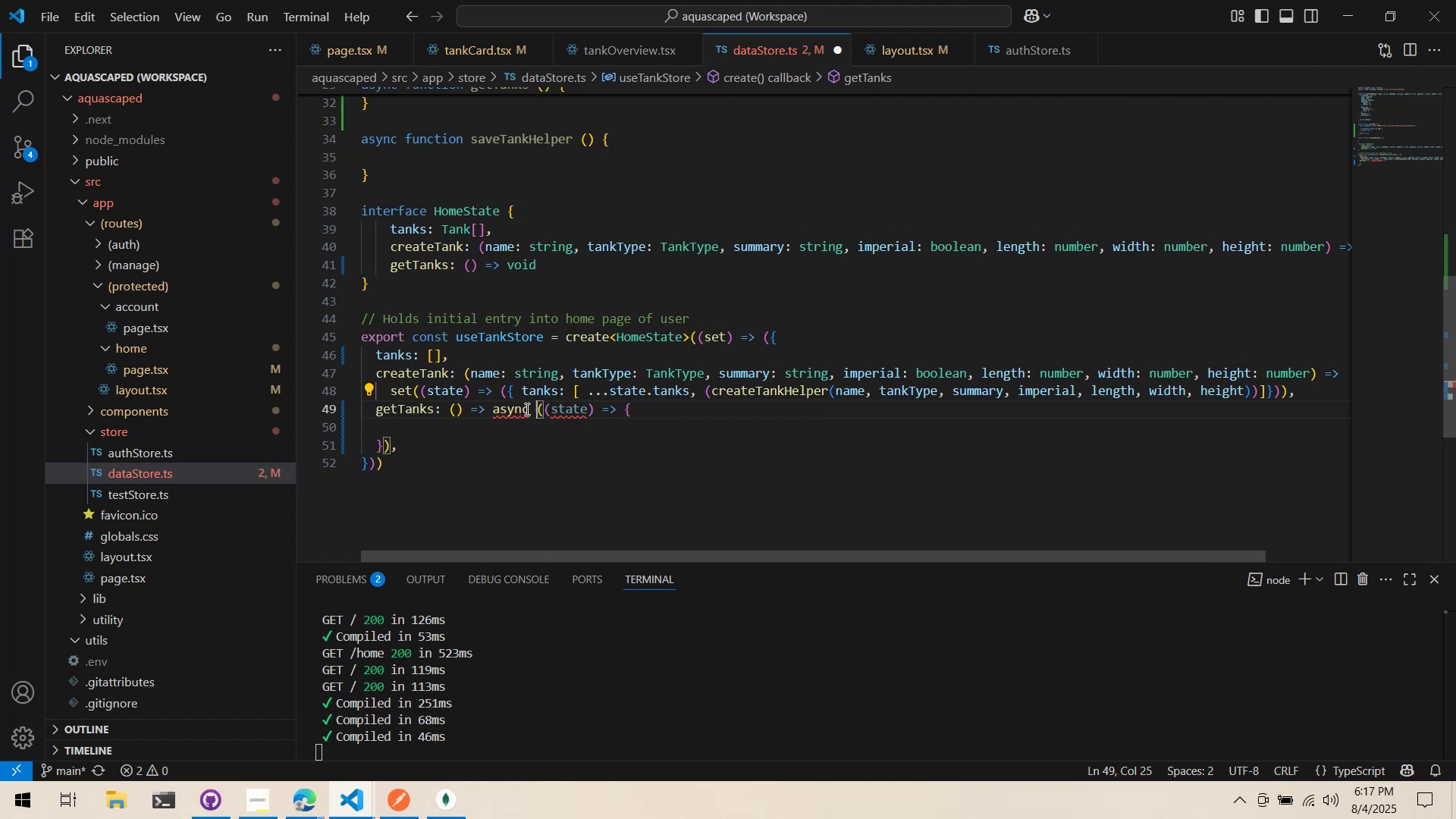 
left_click_drag(start_coordinate=[496, 404], to_coordinate=[491, 404])
 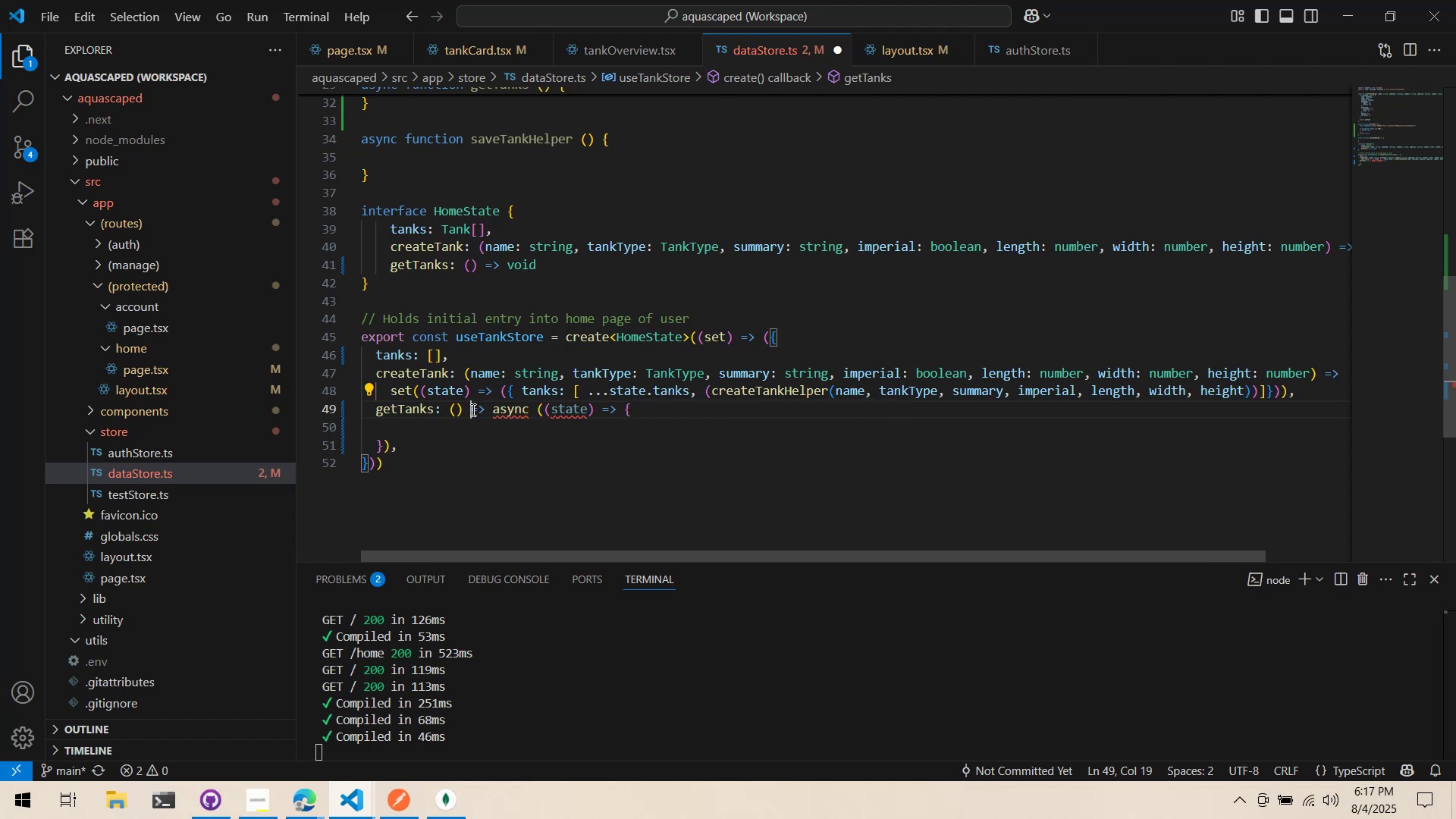 
triple_click([472, 410])
 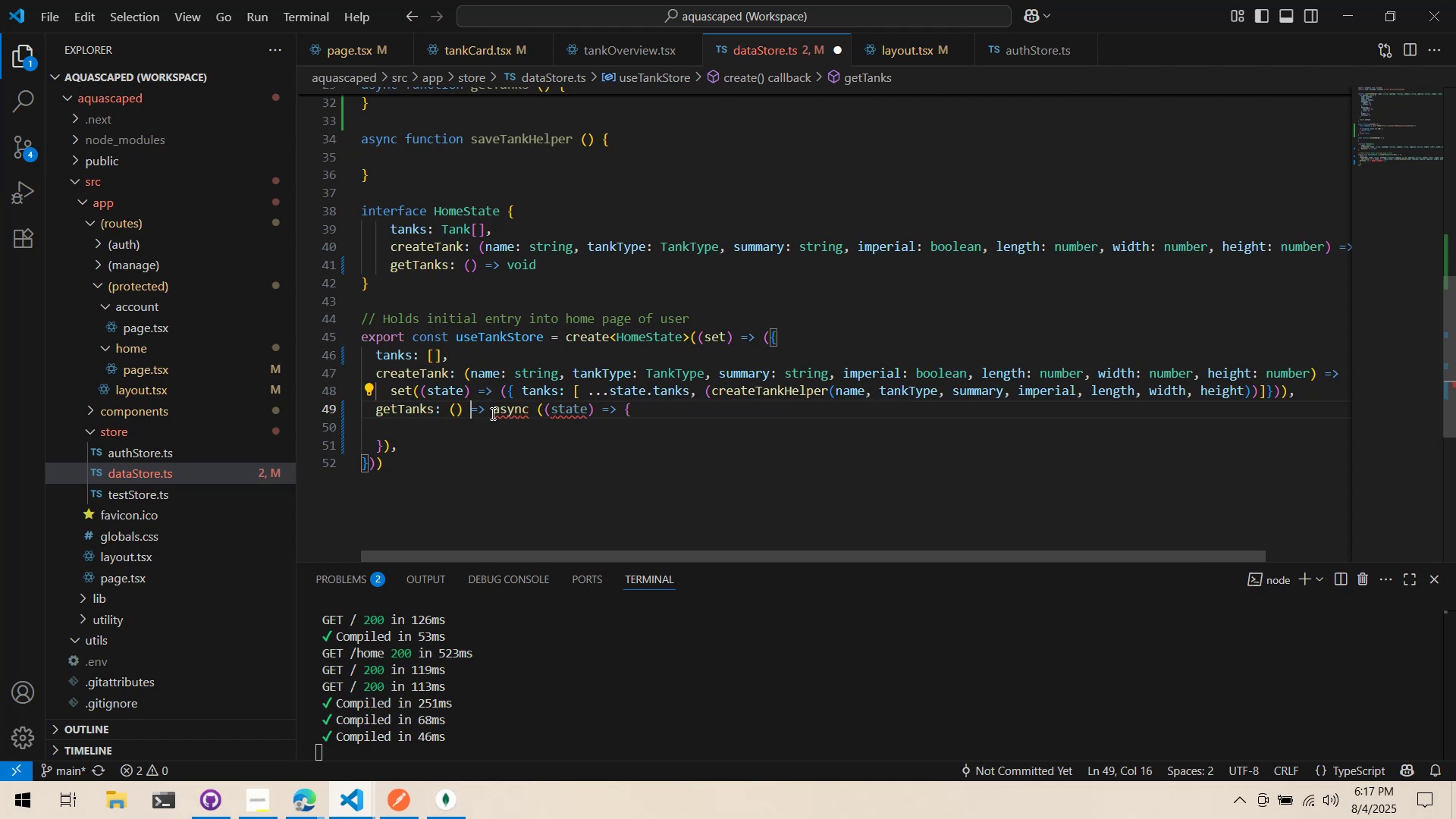 
triple_click([493, 413])
 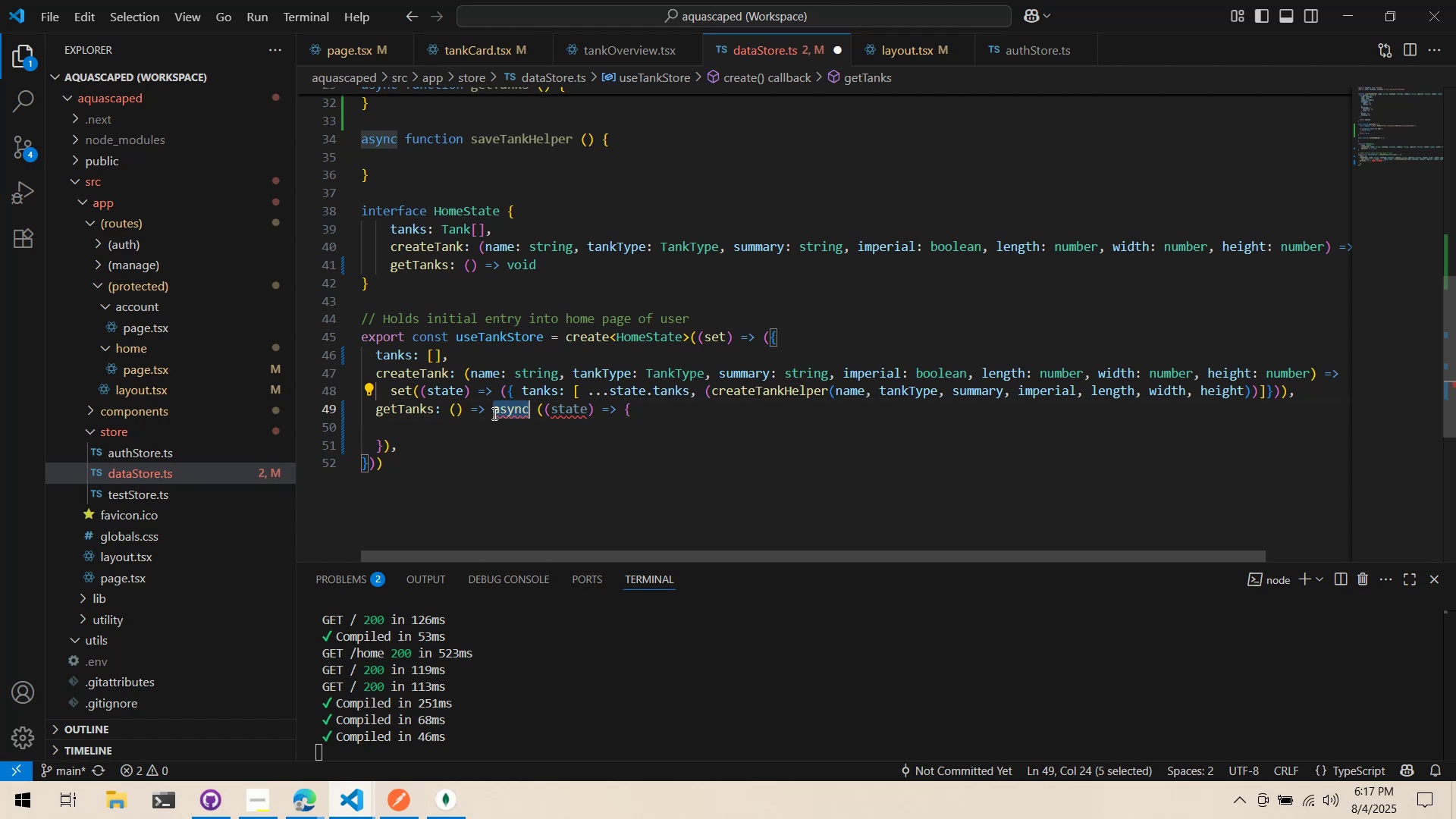 
triple_click([493, 413])
 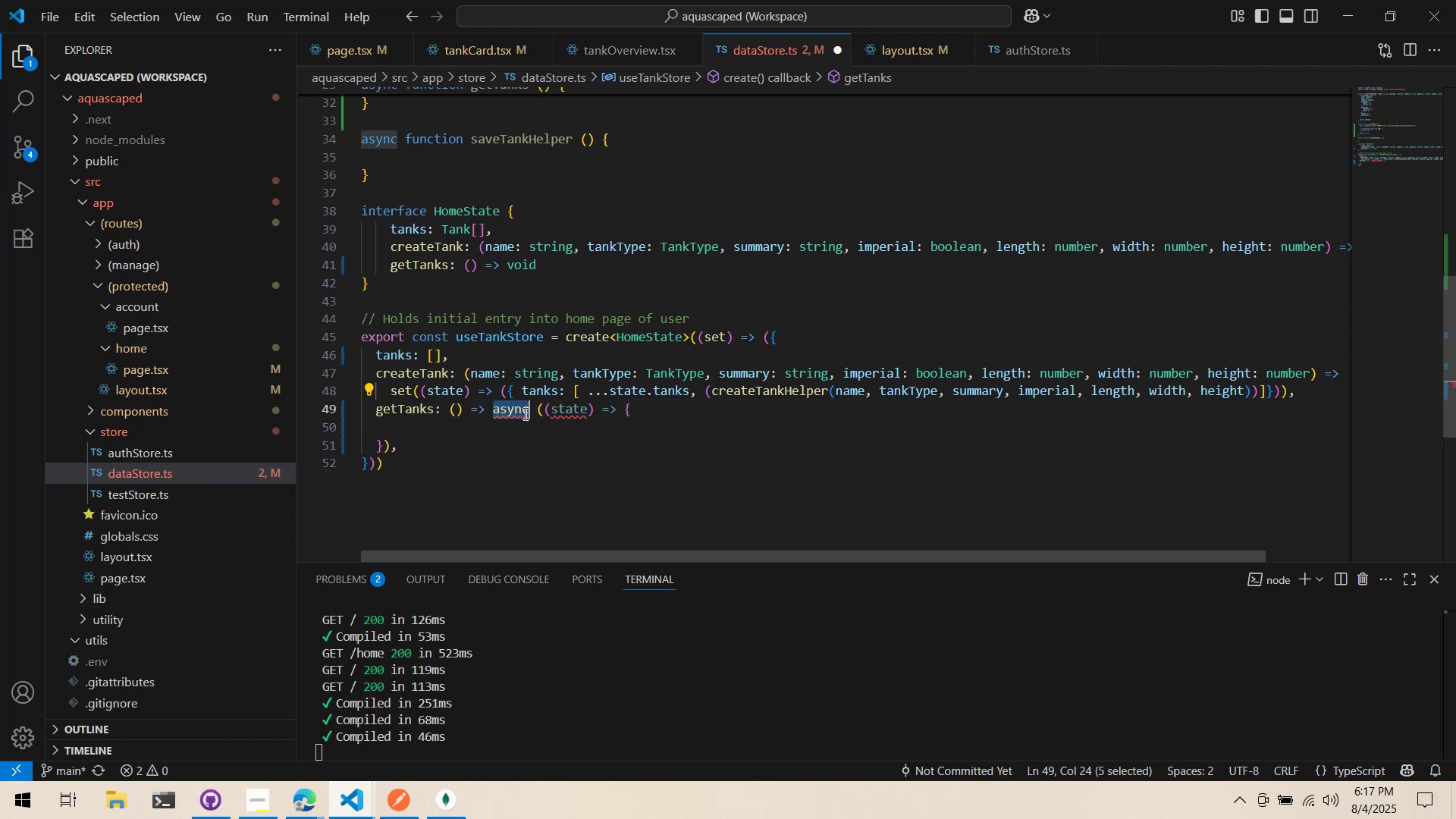 
key(Control+ControlLeft)
 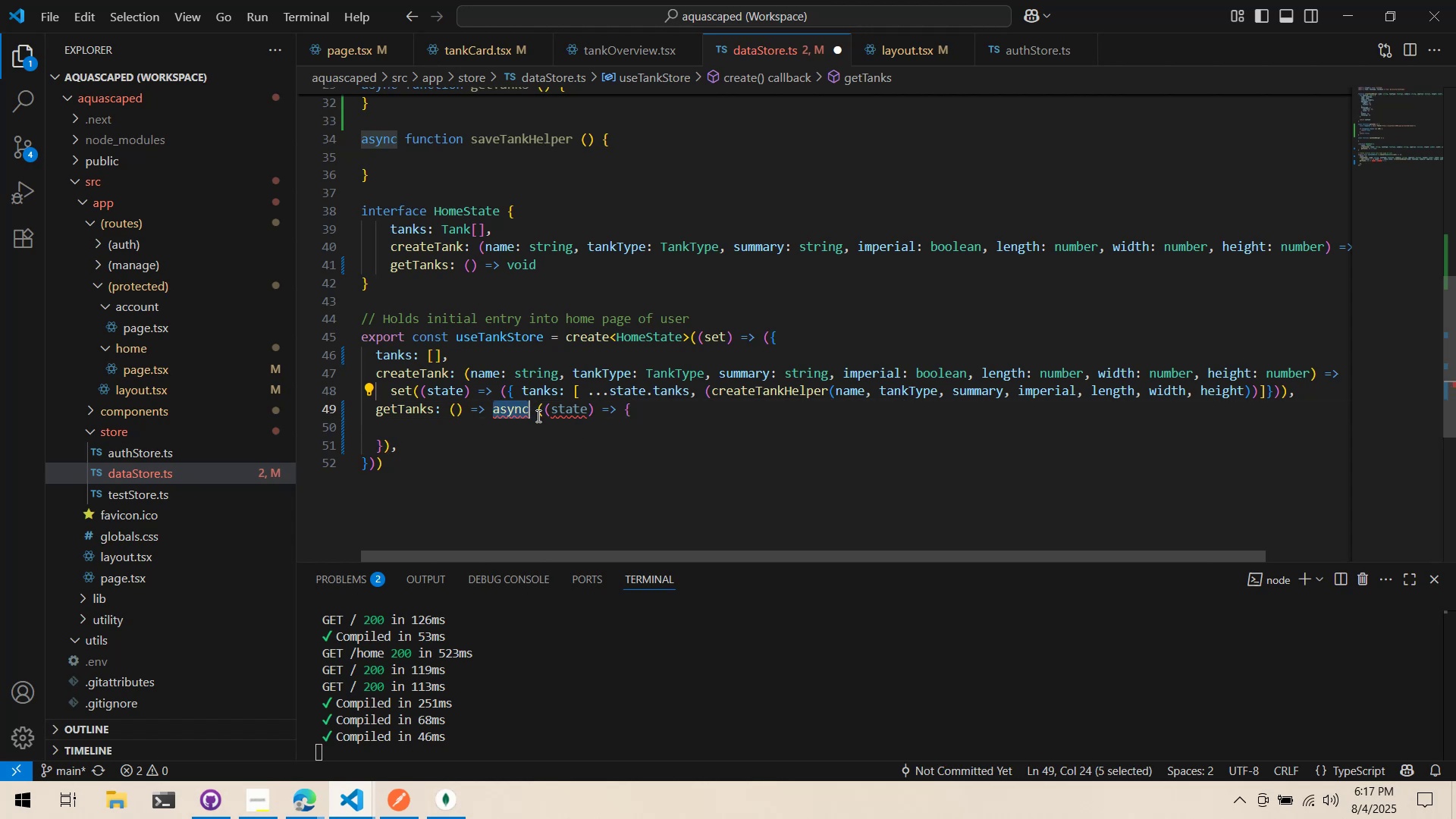 
key(Control+X)
 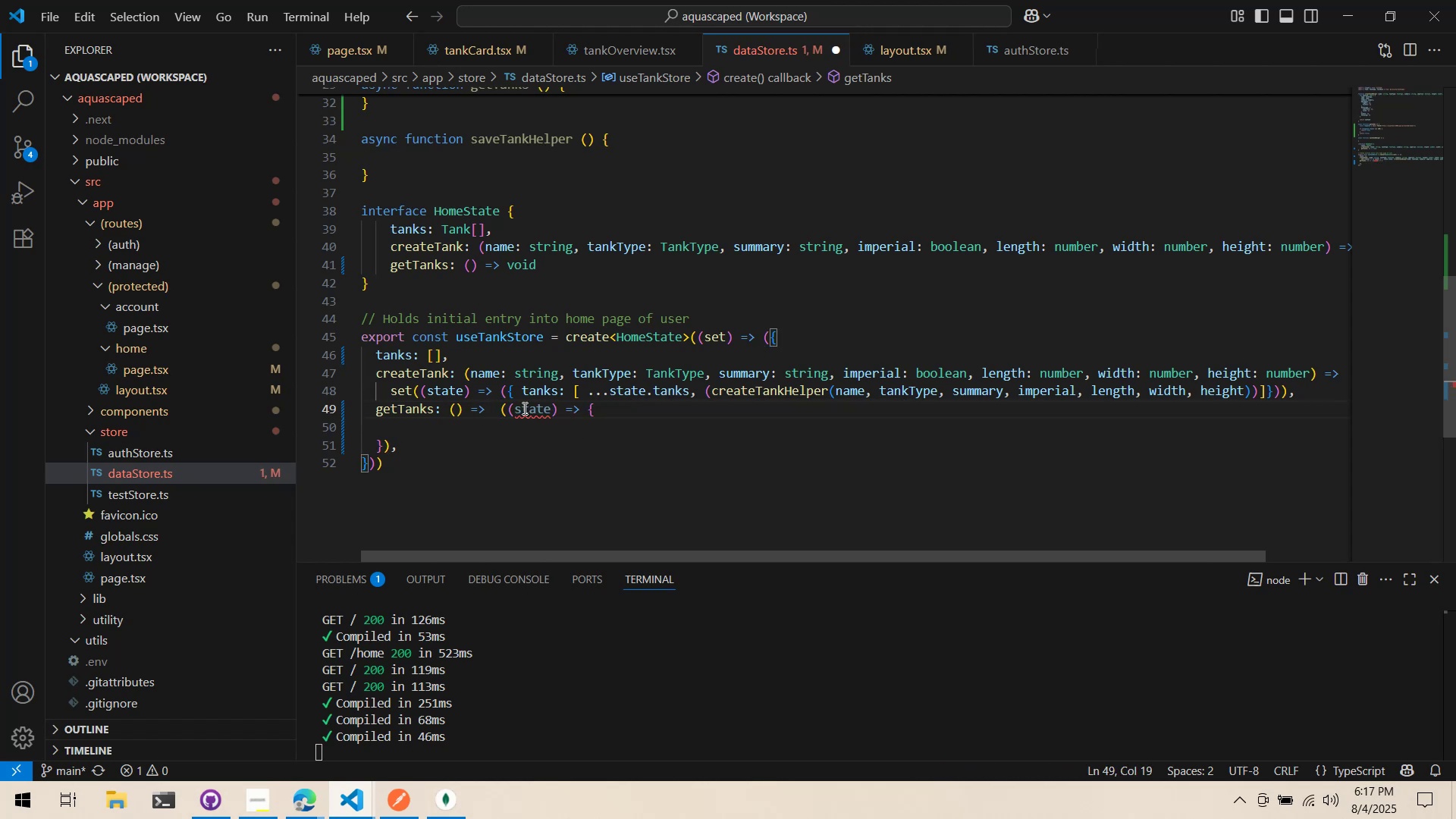 
key(Backspace)
 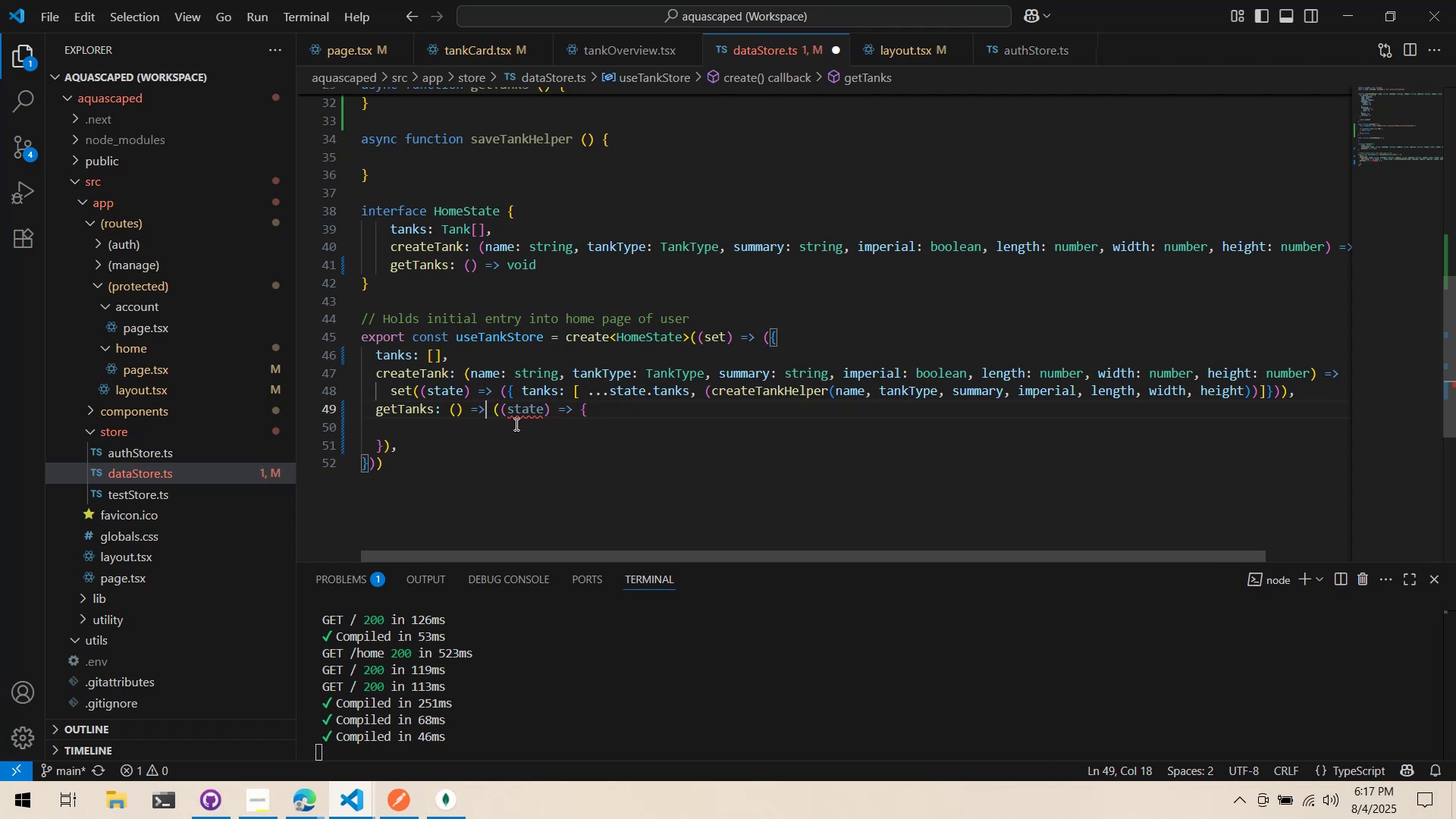 
key(ArrowRight)
 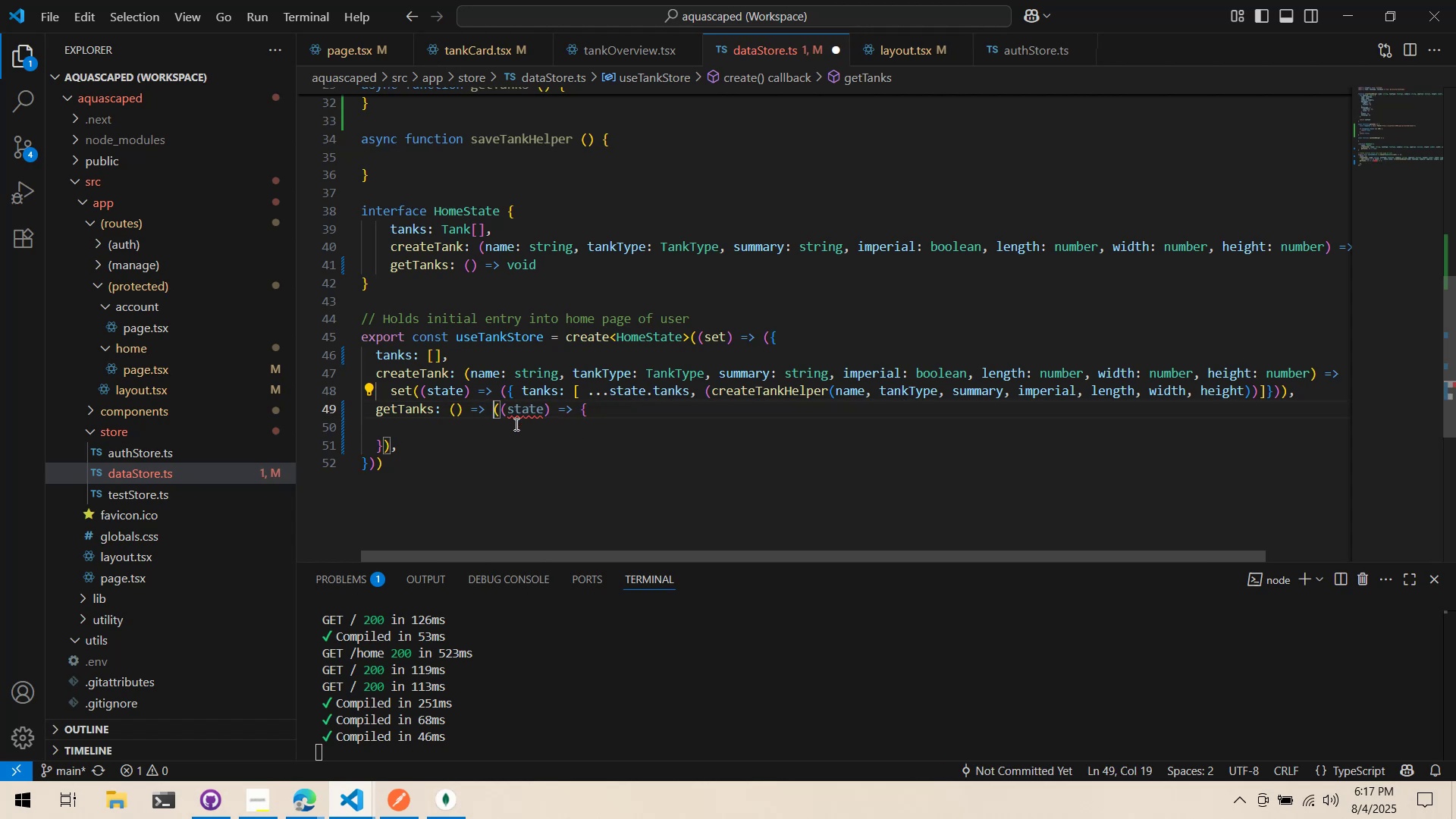 
key(ArrowRight)
 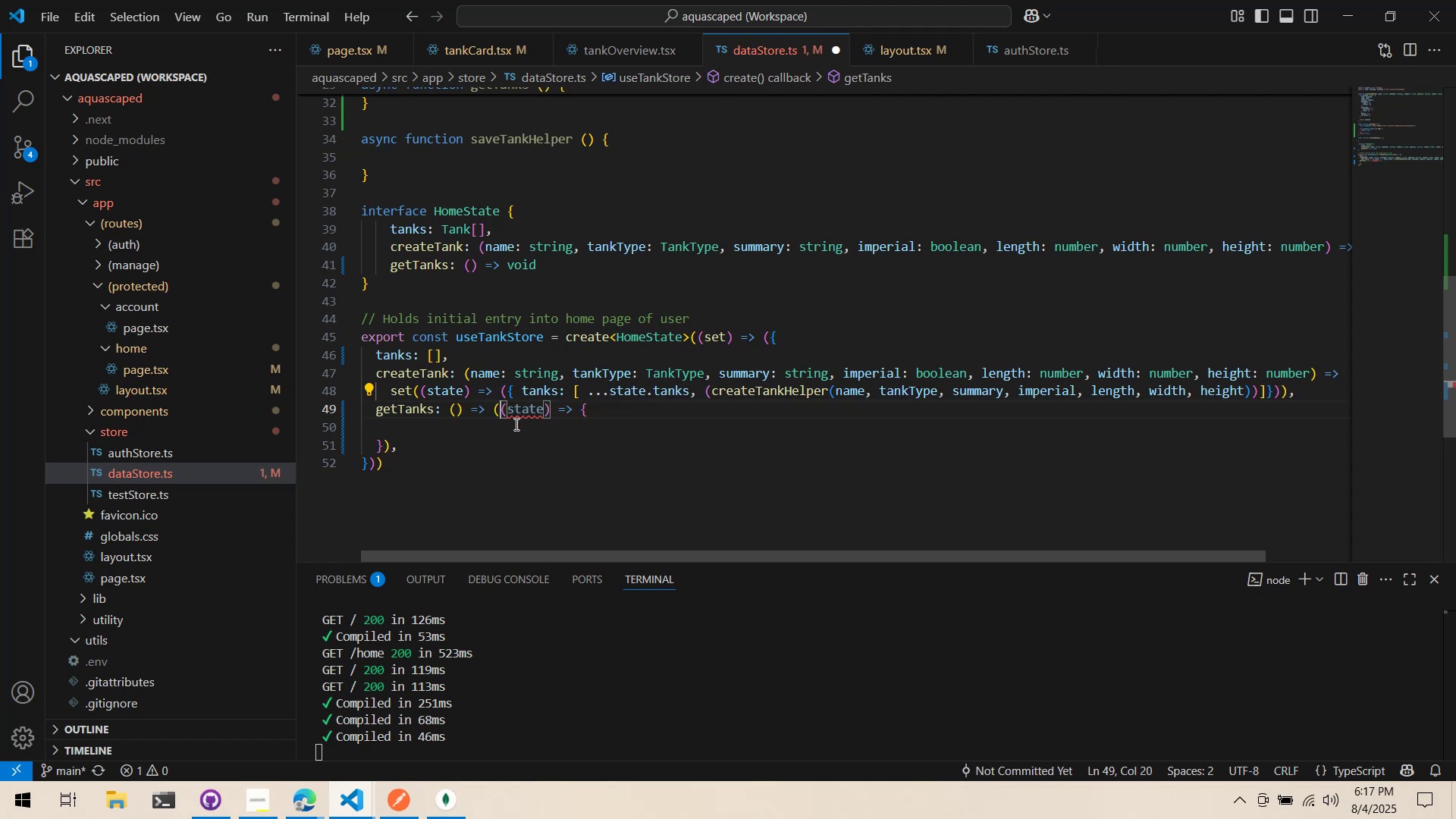 
type( async )
 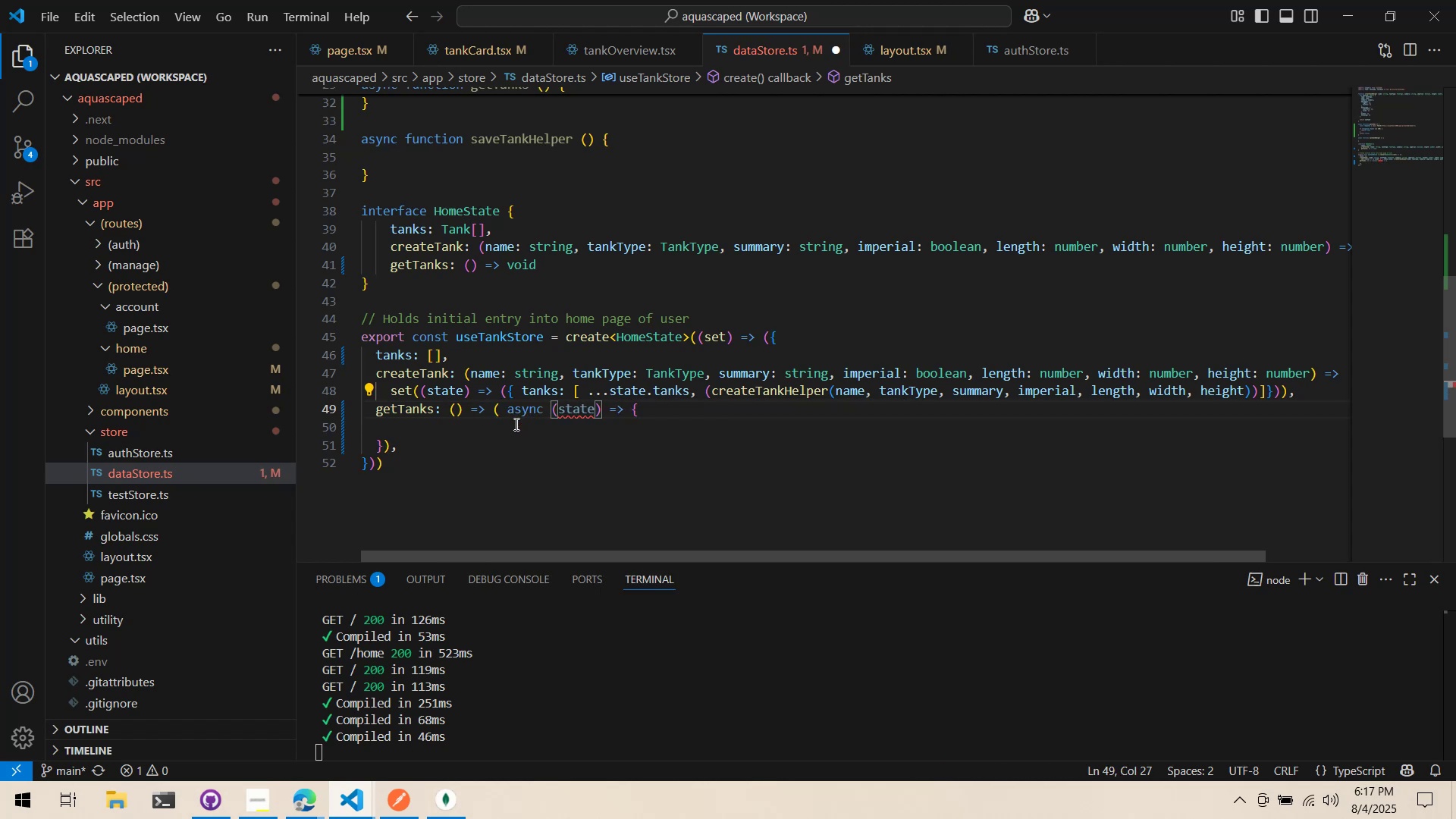 
left_click([516, 423])
 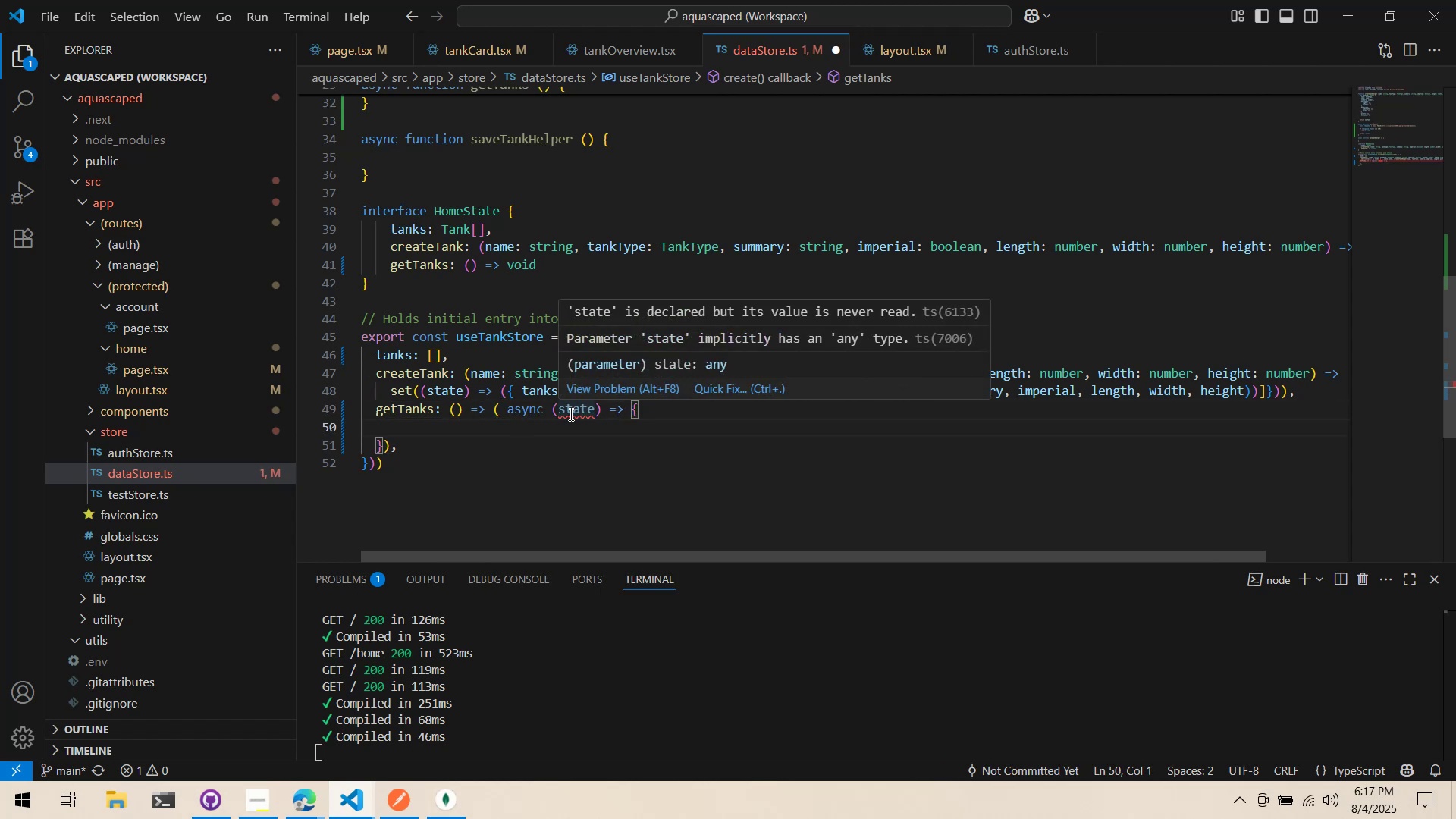 
left_click([551, 411])
 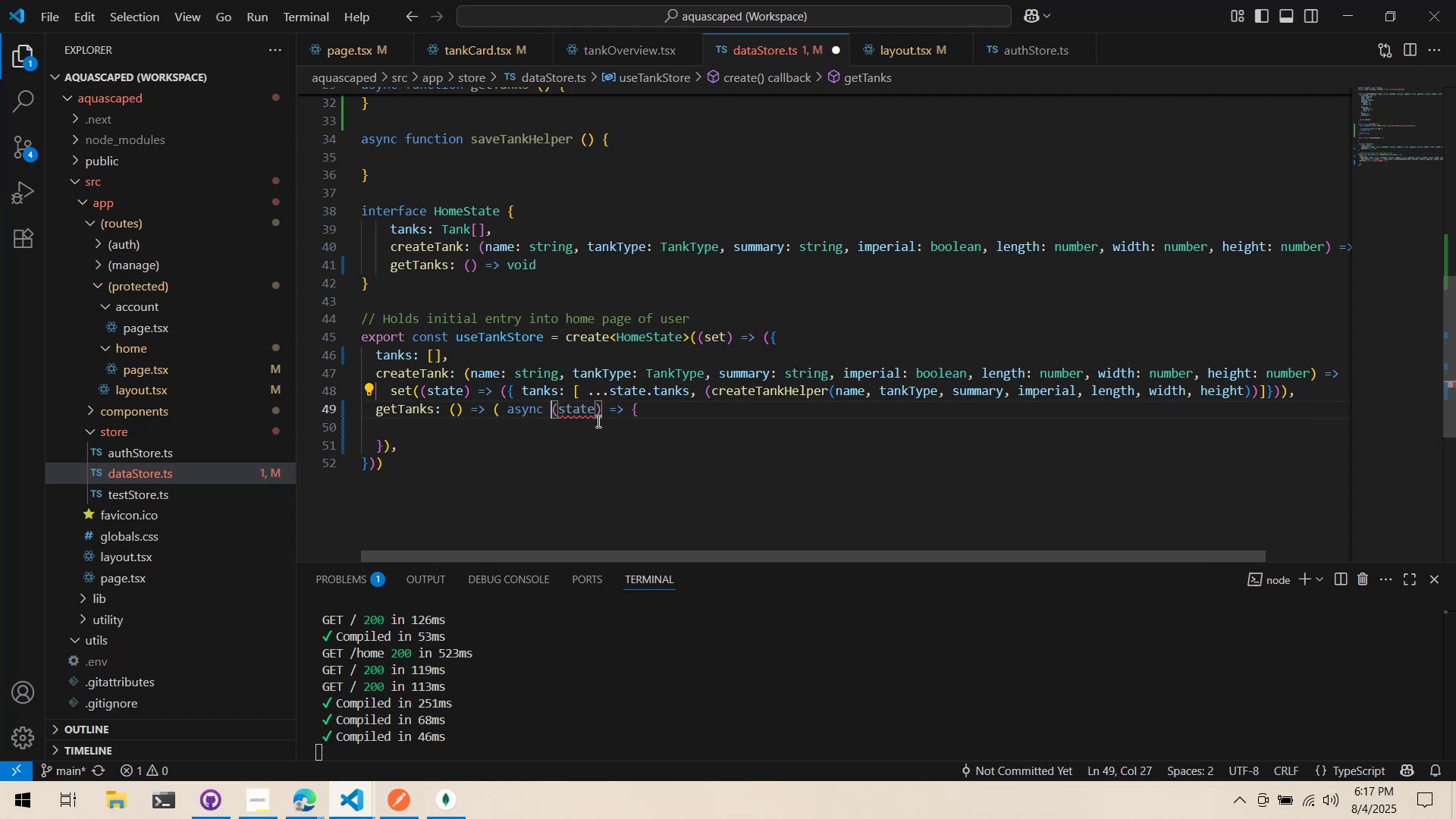 
key(Backspace)
 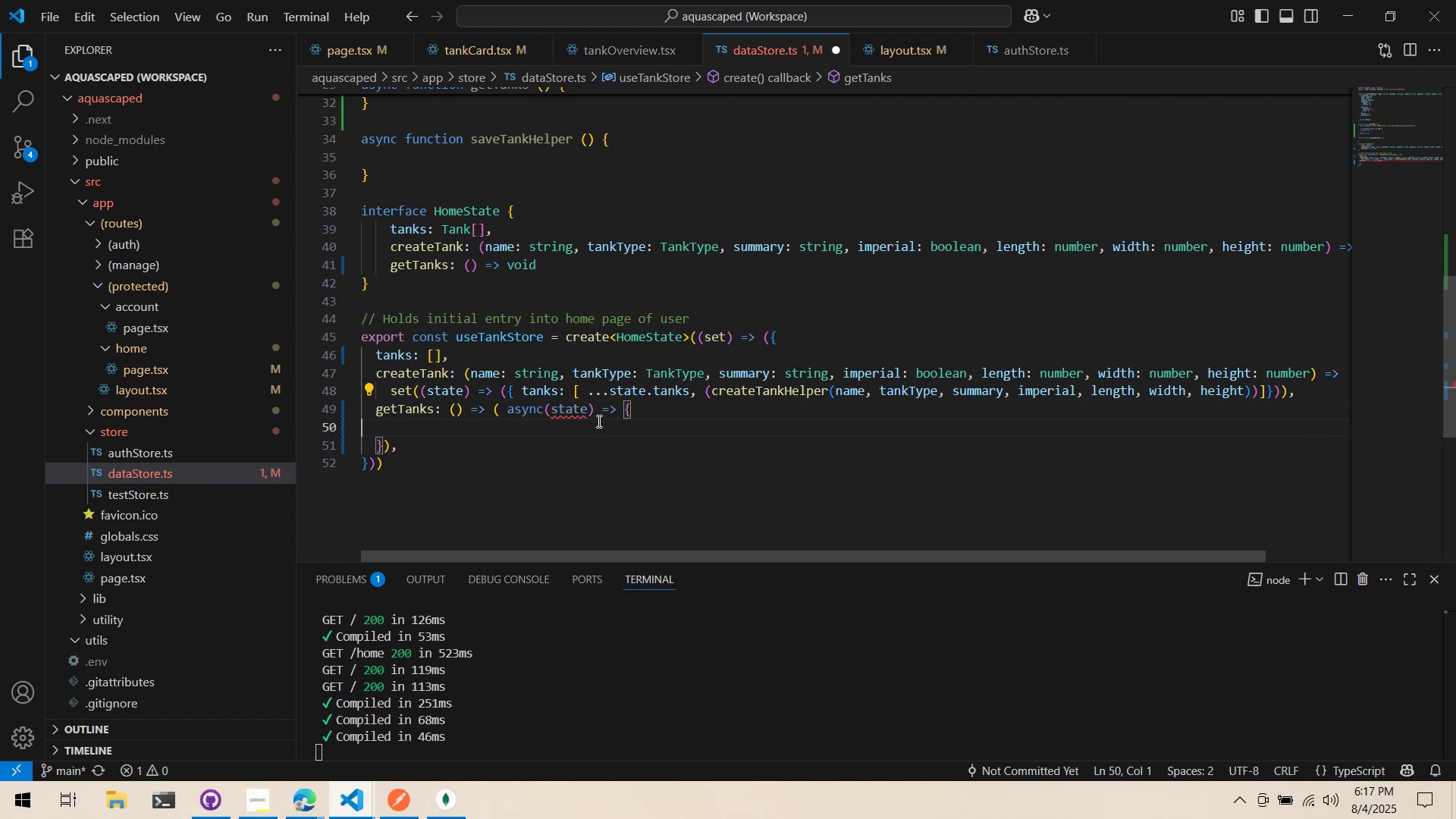 
key(Control+ControlLeft)
 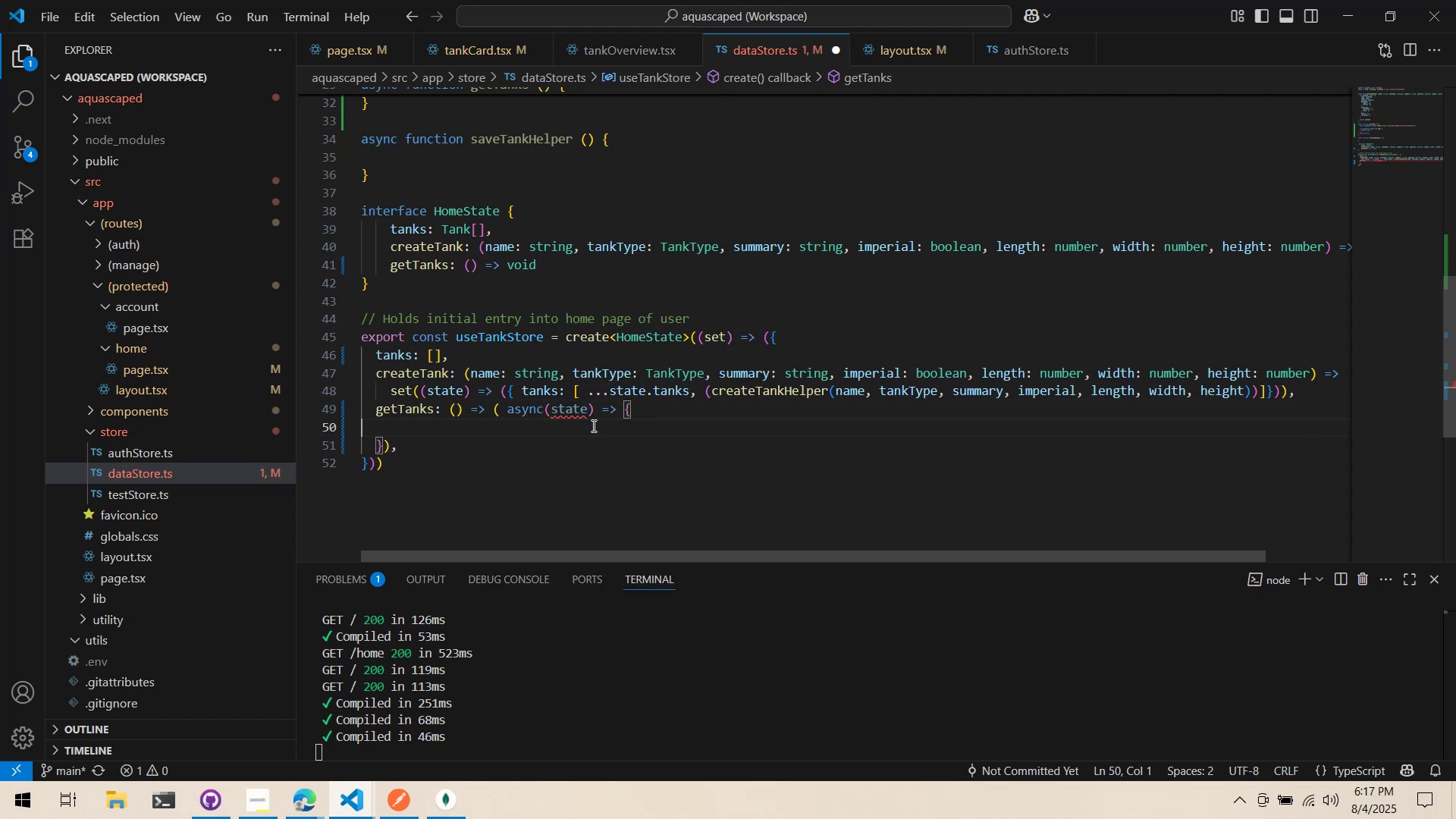 
key(Control+Z)
 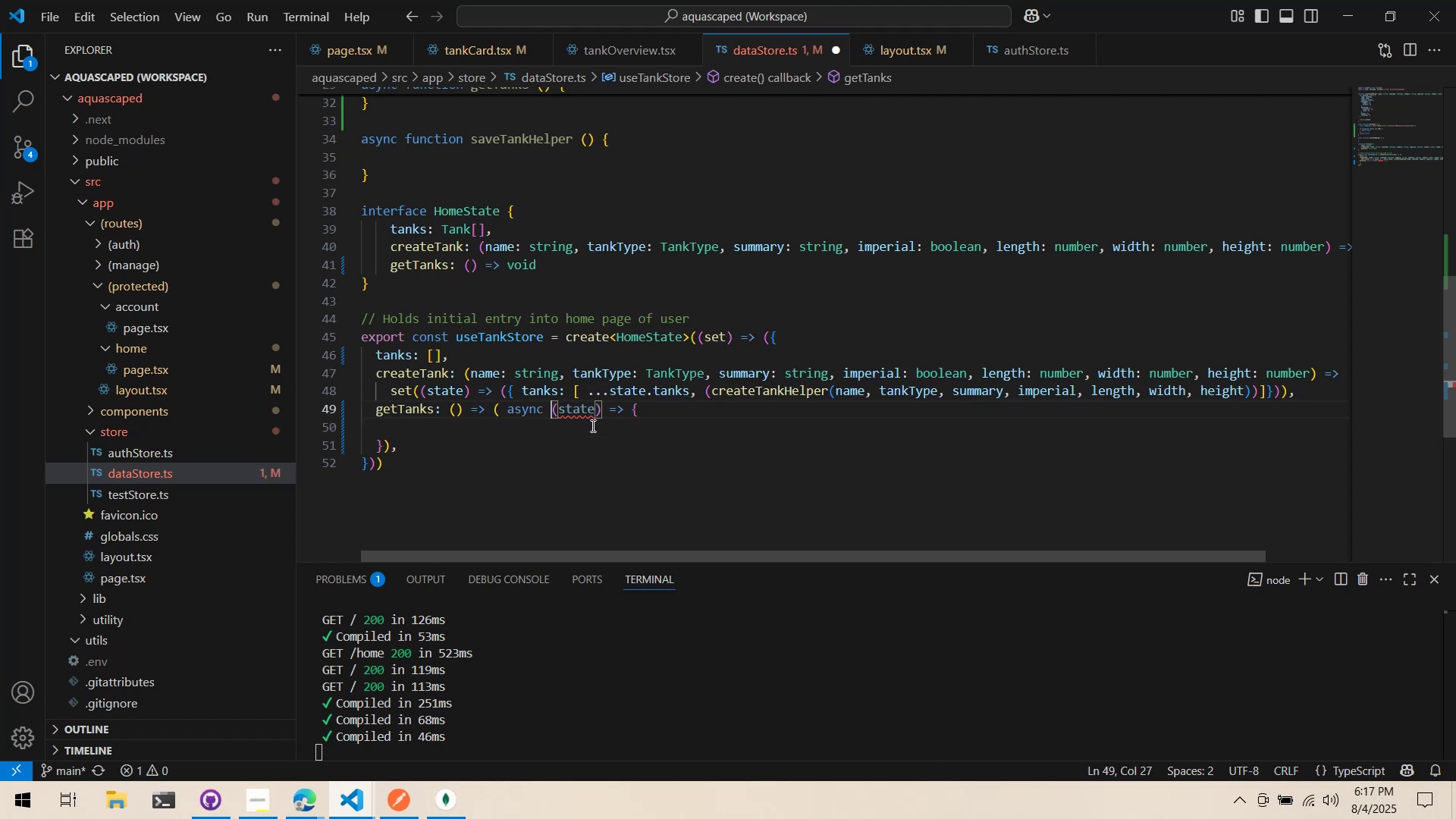 
left_click([592, 425])
 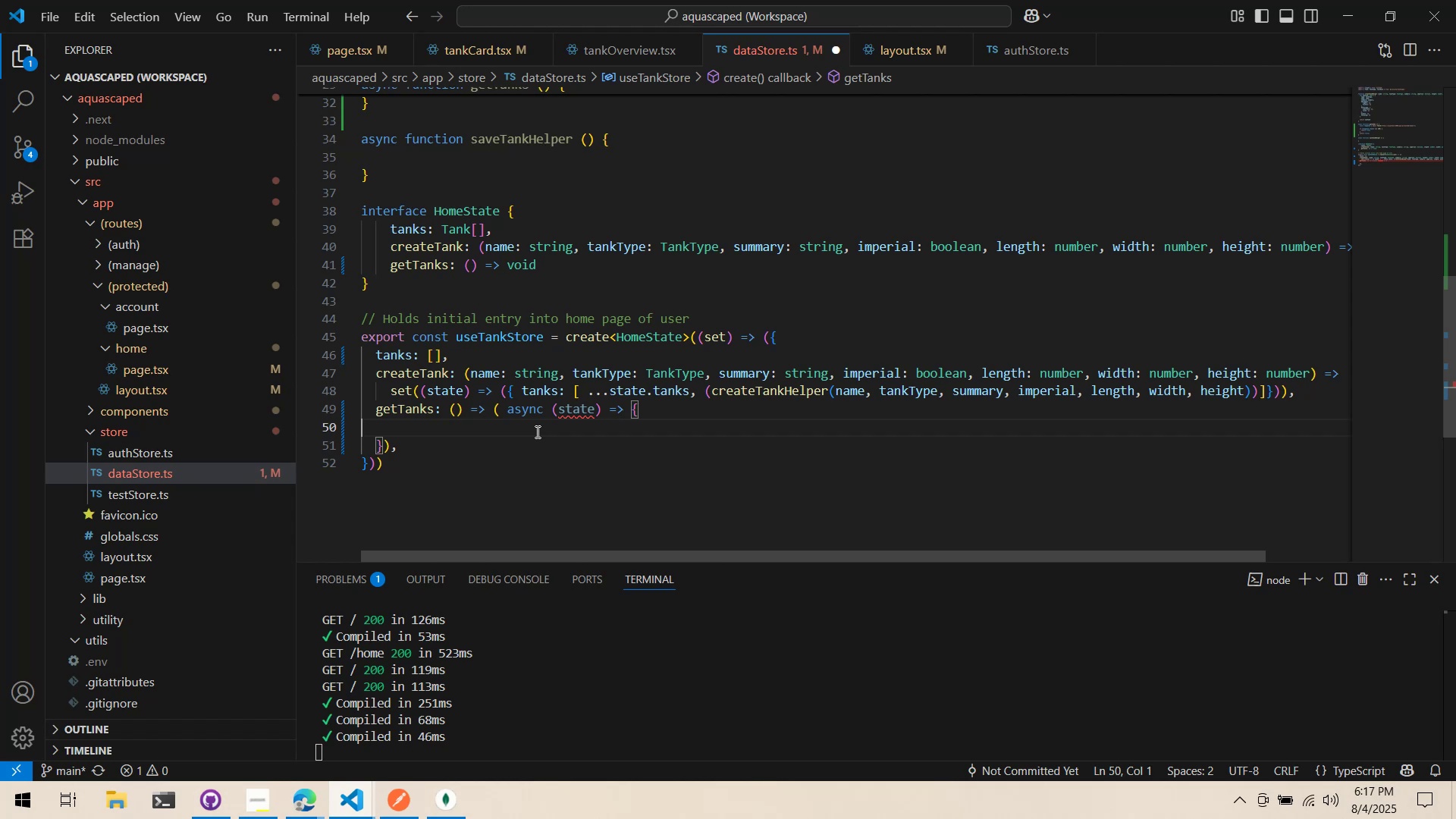 
key(Tab)
 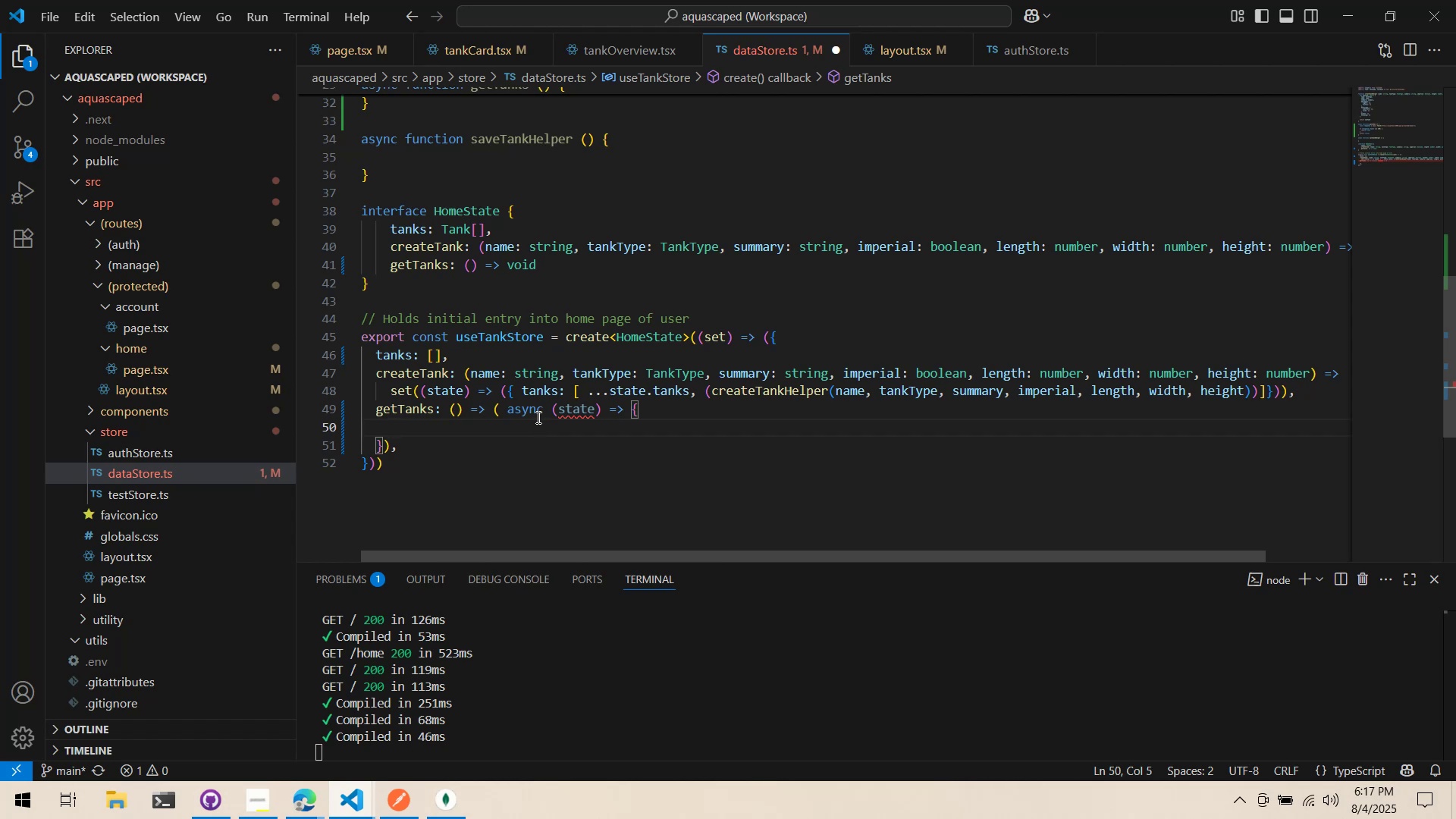 
wait(12.7)
 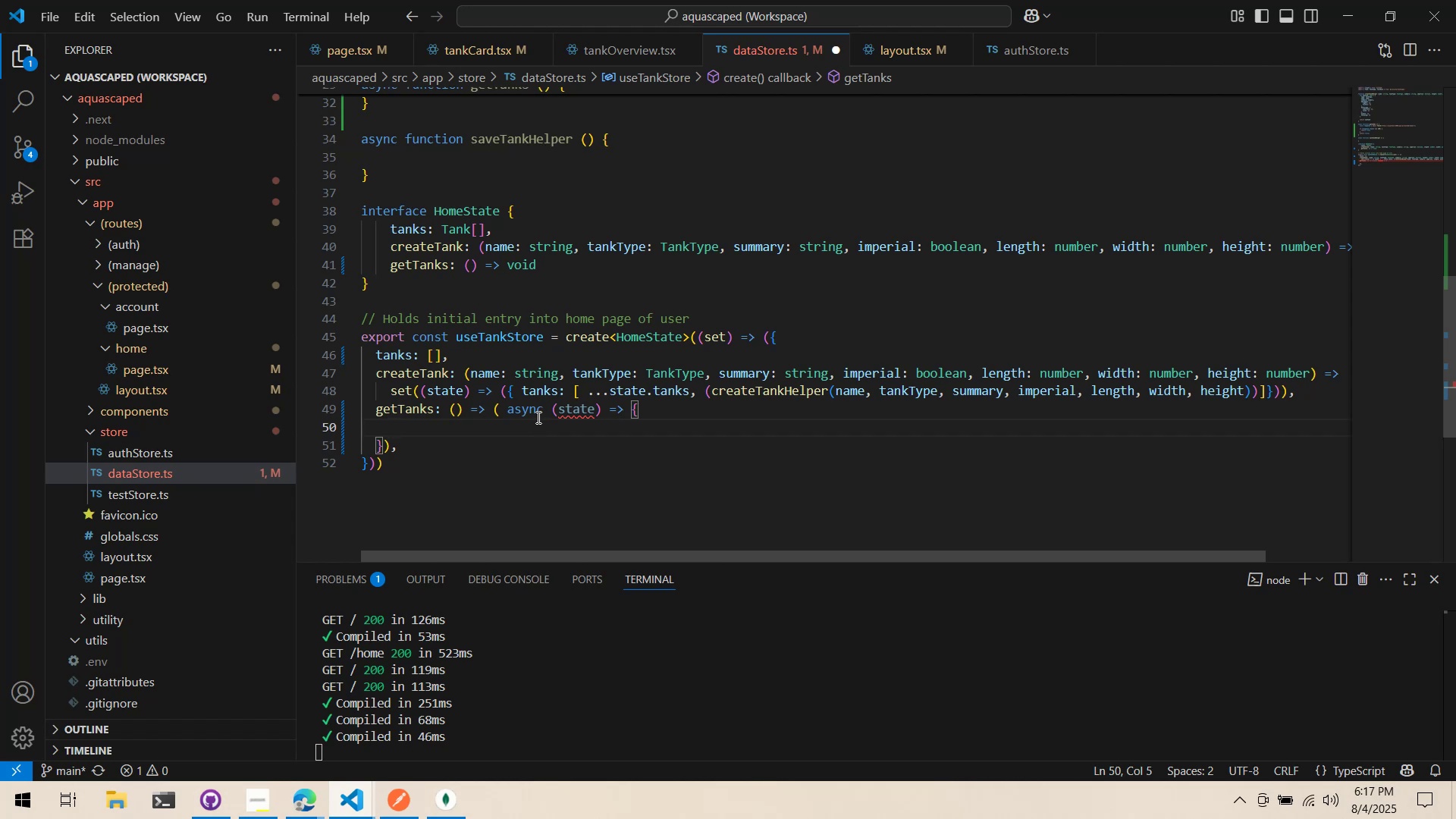 
type(const respons = away)
key(Backspace)
type(iy)
key(Backspace)
type(t getTanks())
 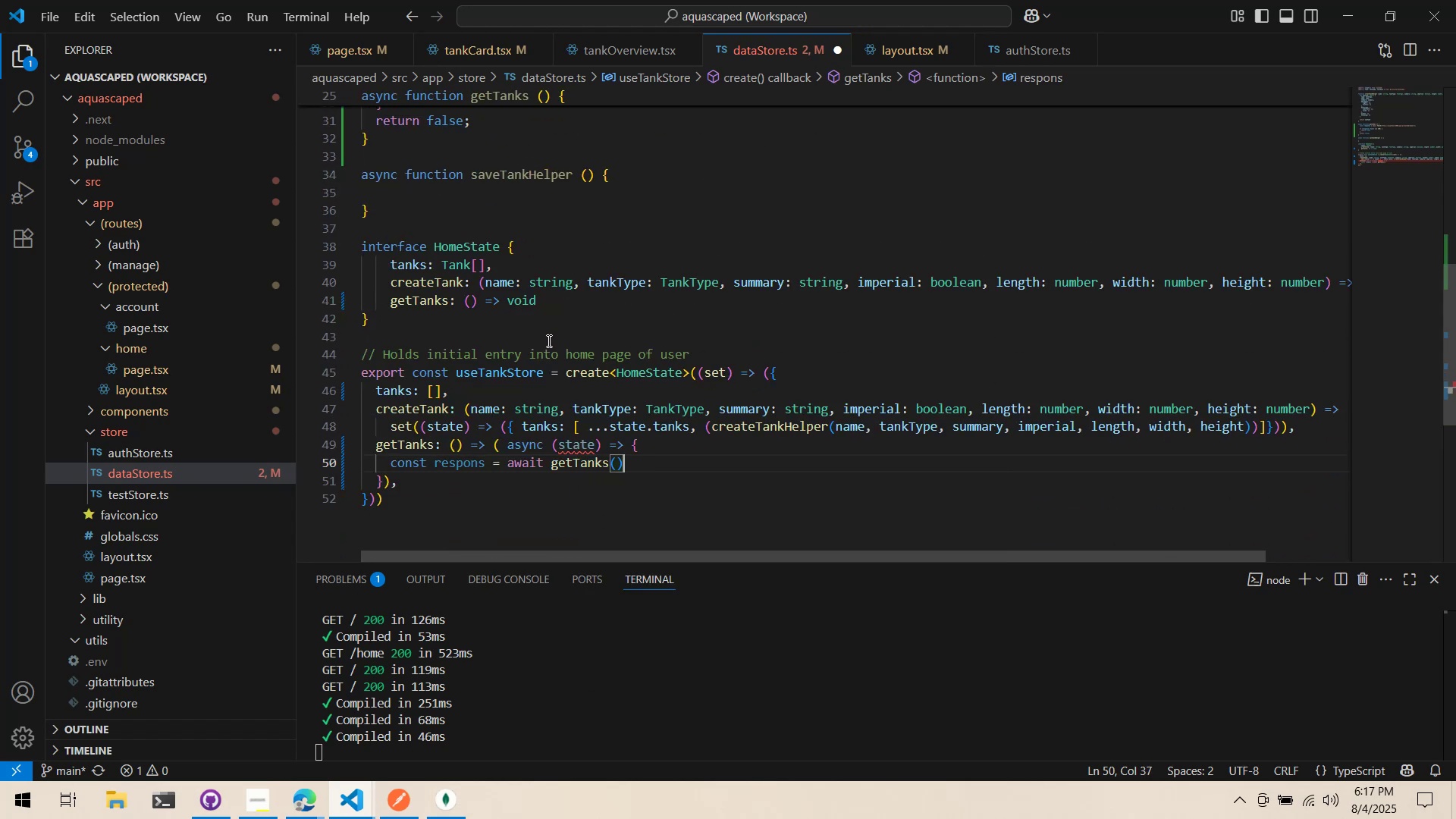 
scroll: coordinate [537, 331], scroll_direction: up, amount: 7.0
 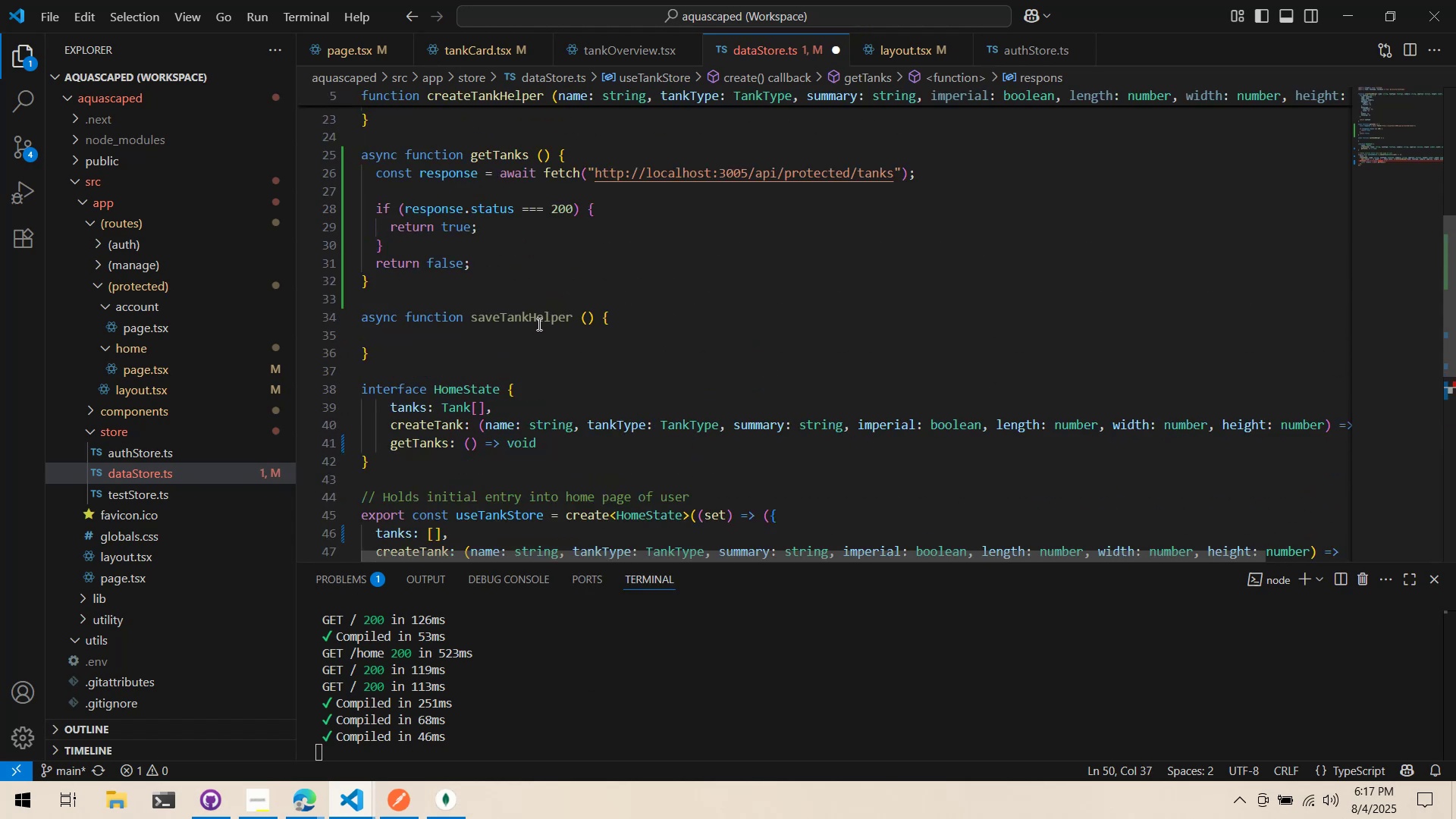 
scroll: coordinate [538, 324], scroll_direction: down, amount: 4.0
 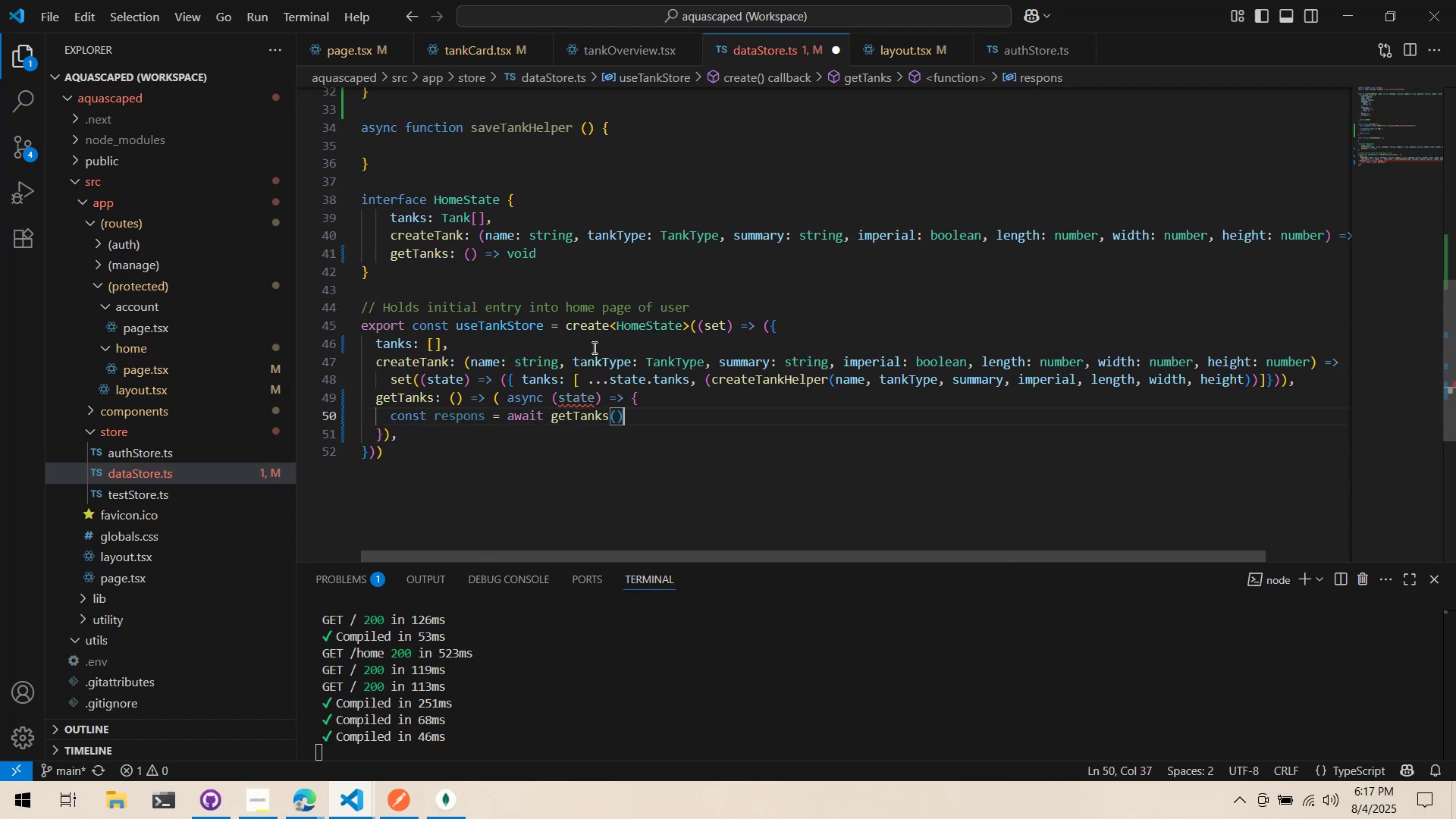 
scroll: coordinate [593, 347], scroll_direction: up, amount: 7.0
 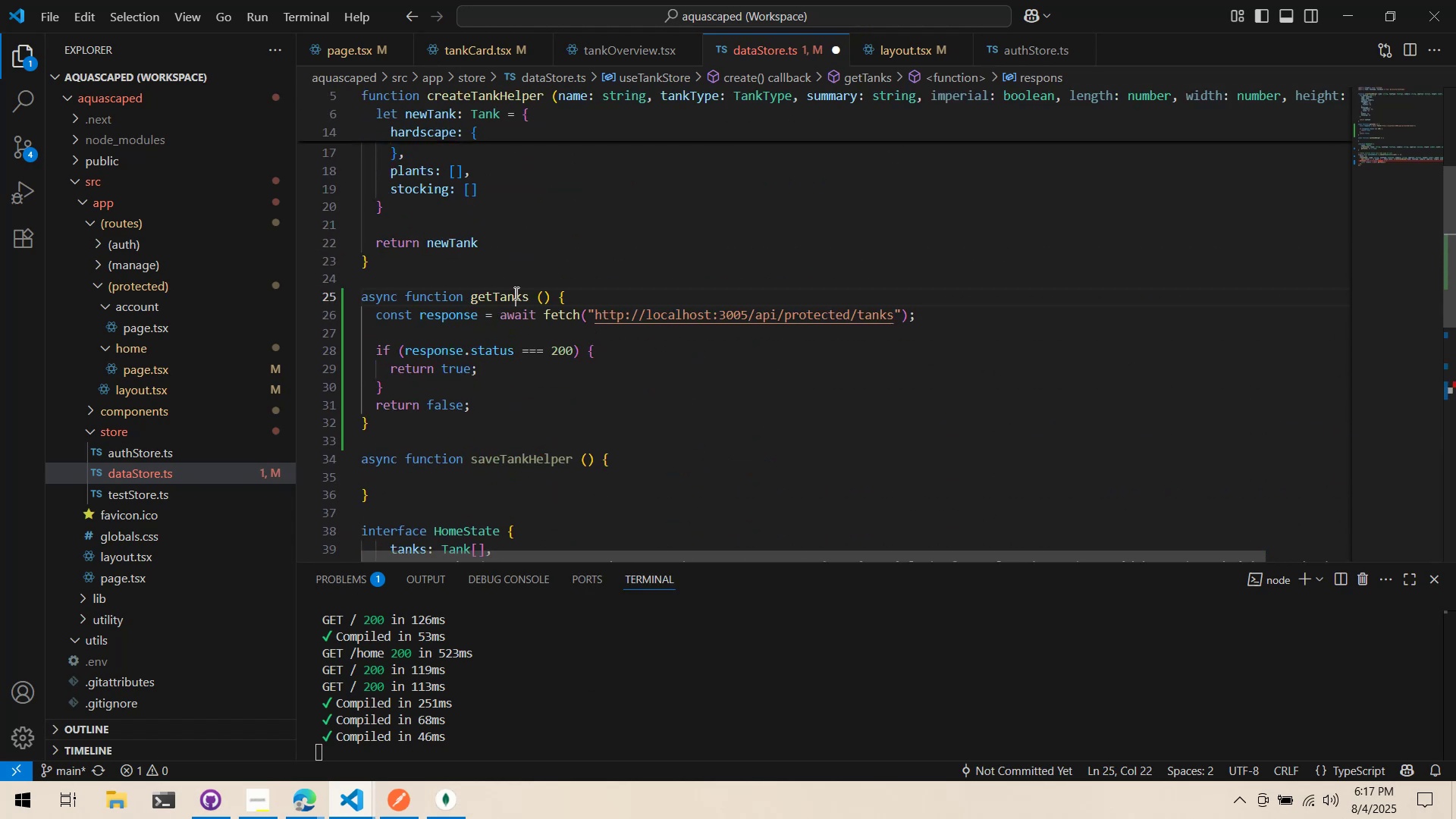 
double_click([529, 303])
 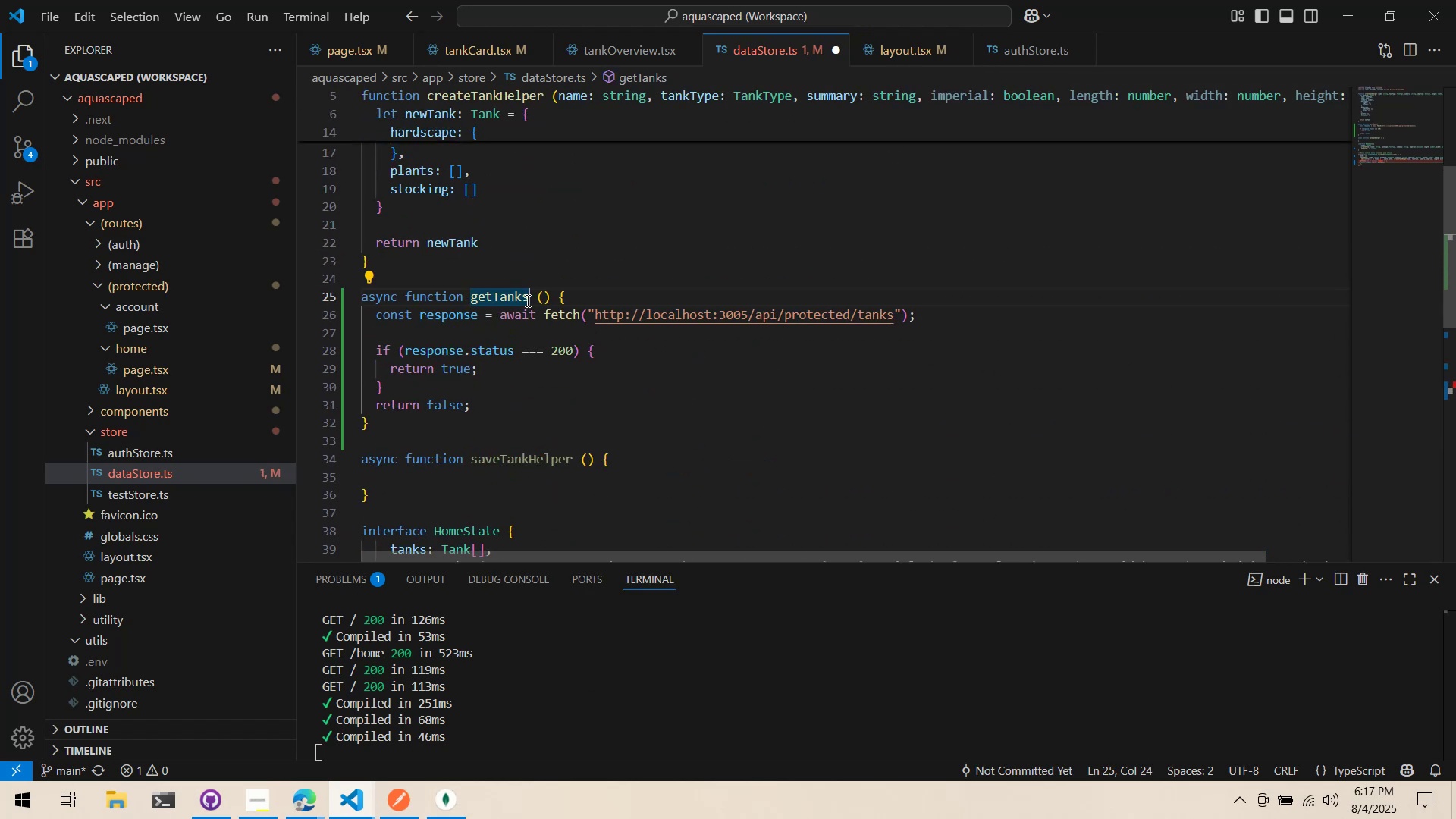 
type(Helper)
 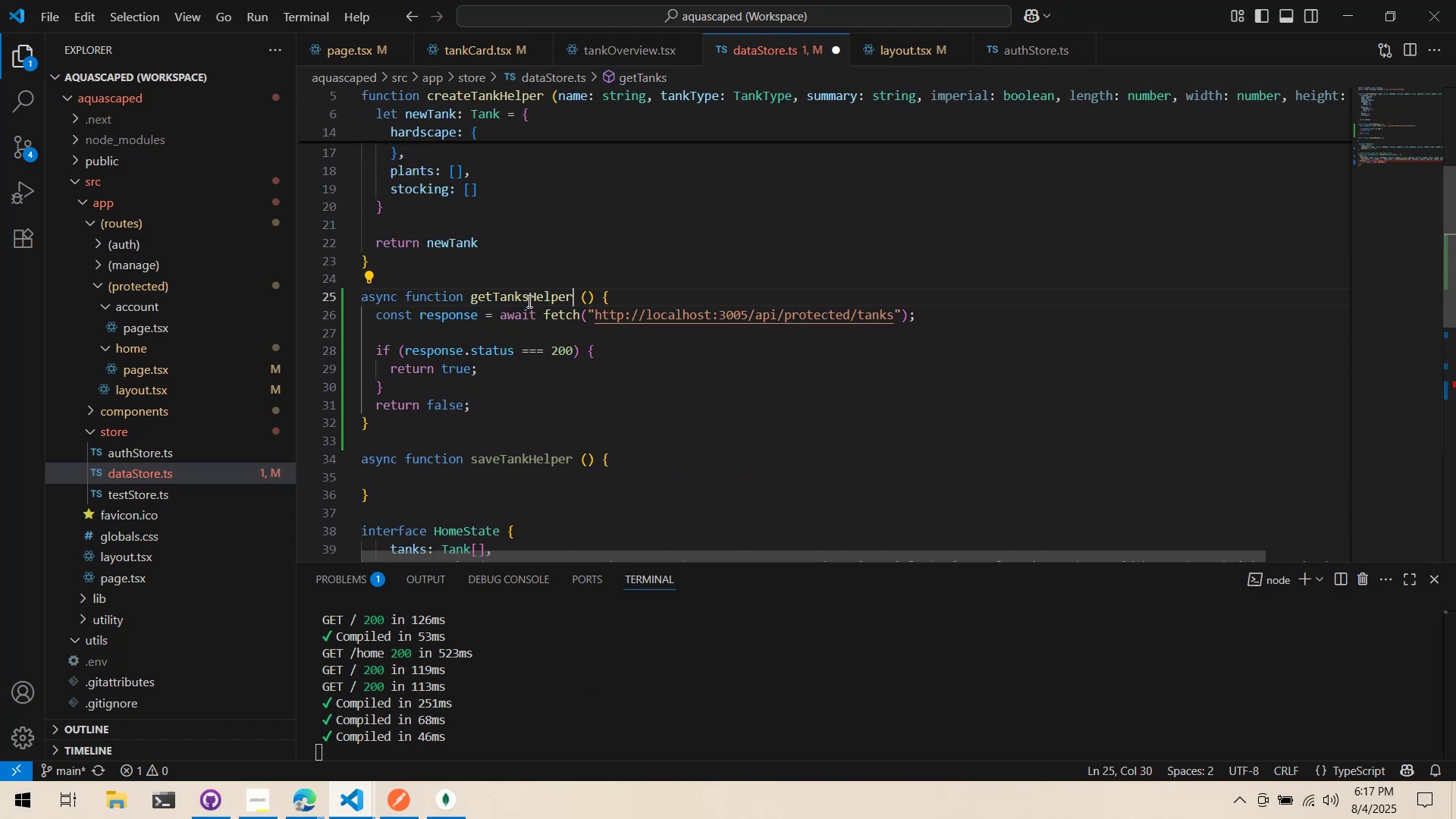 
scroll: coordinate [529, 306], scroll_direction: down, amount: 6.0
 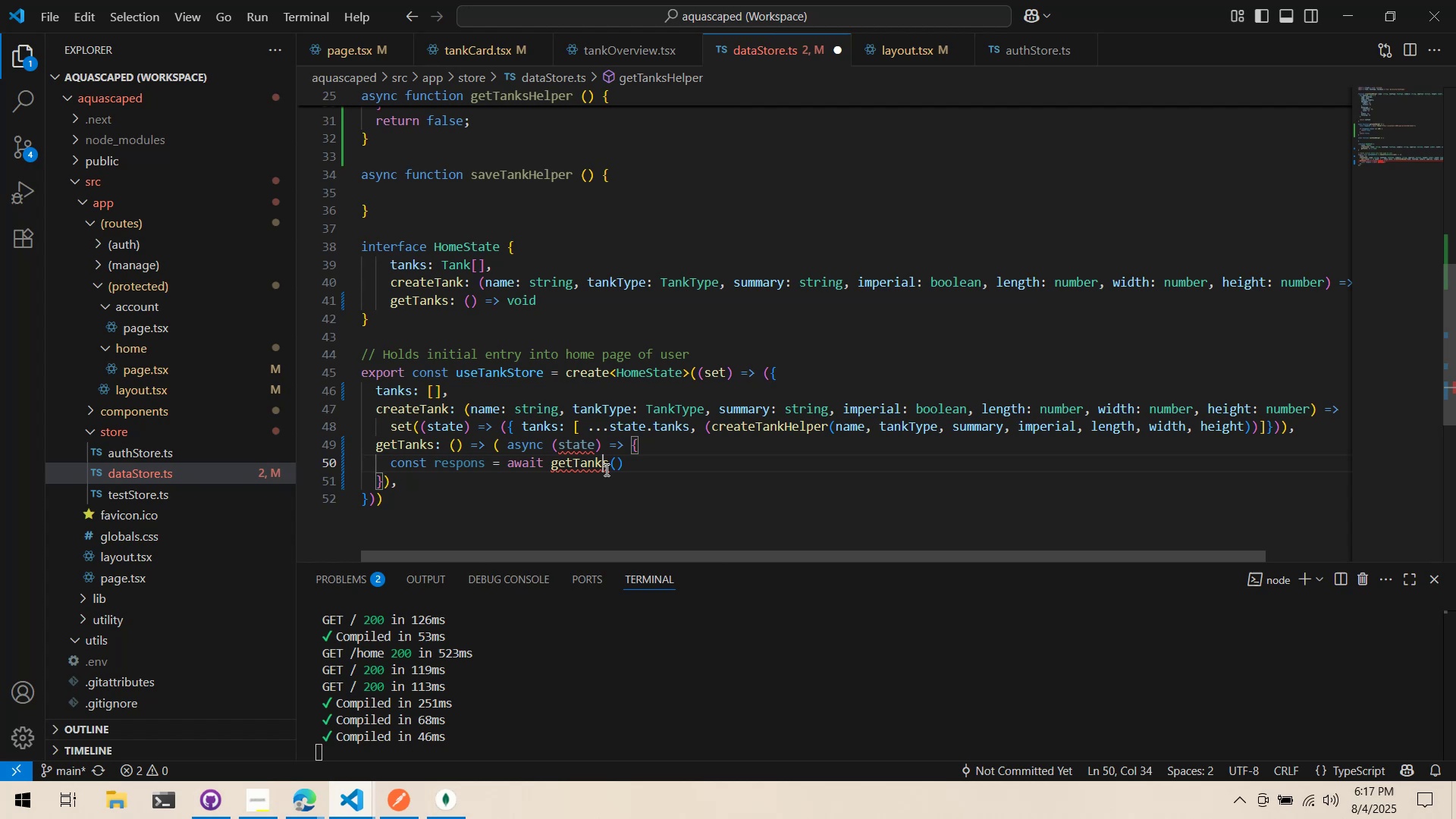 
double_click([608, 466])
 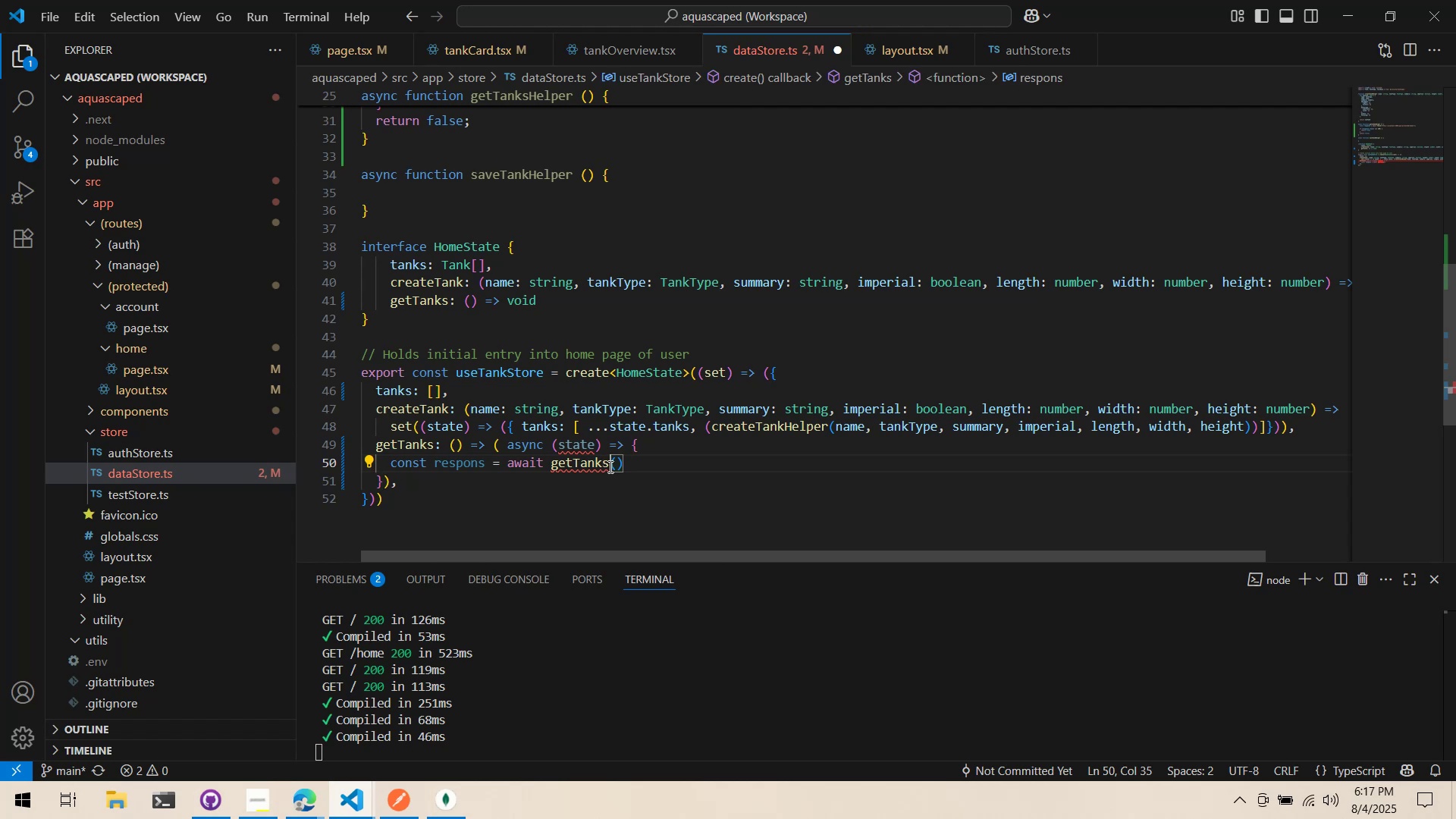 
type(Helper)
 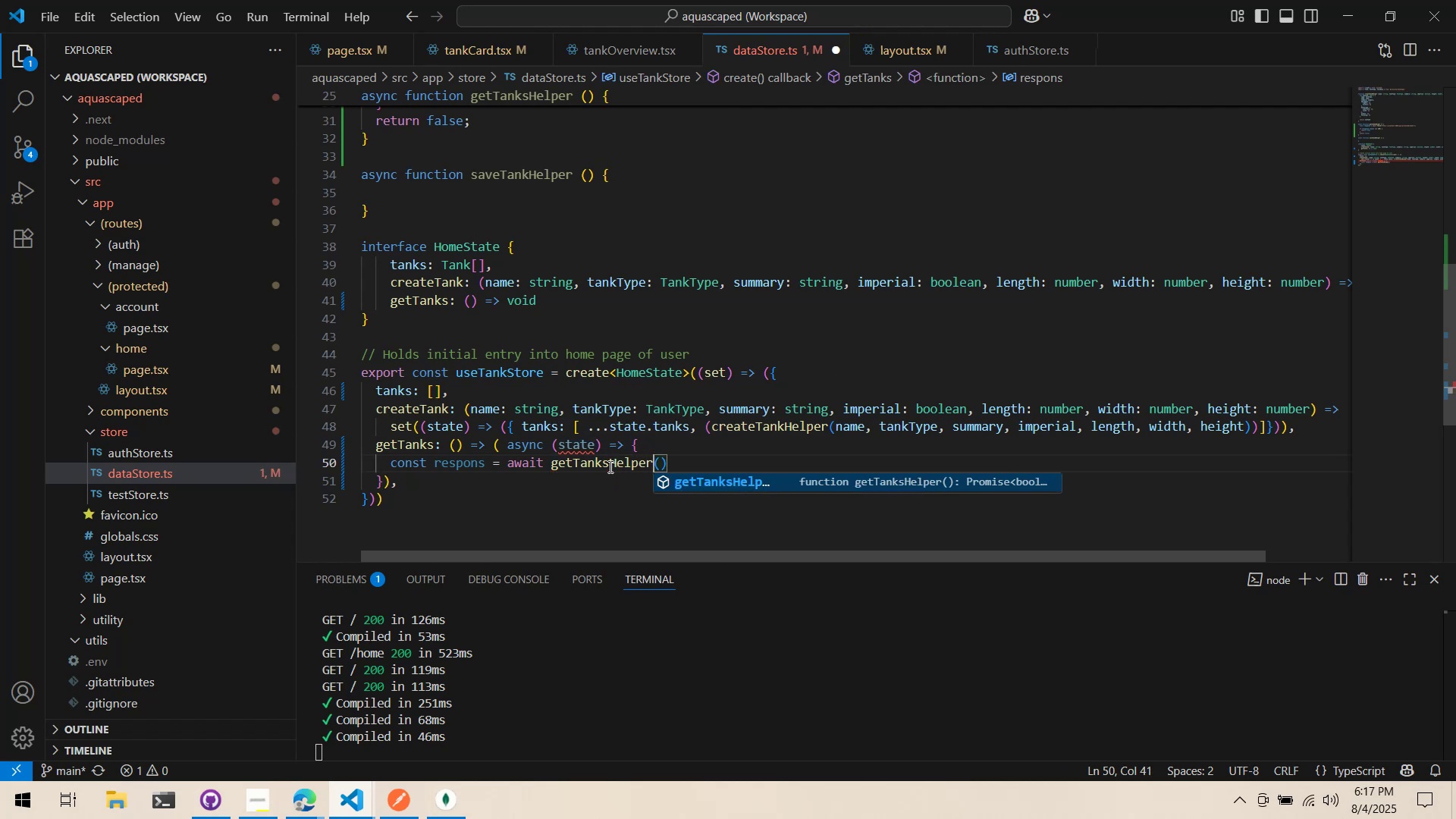 
key(ArrowRight)
 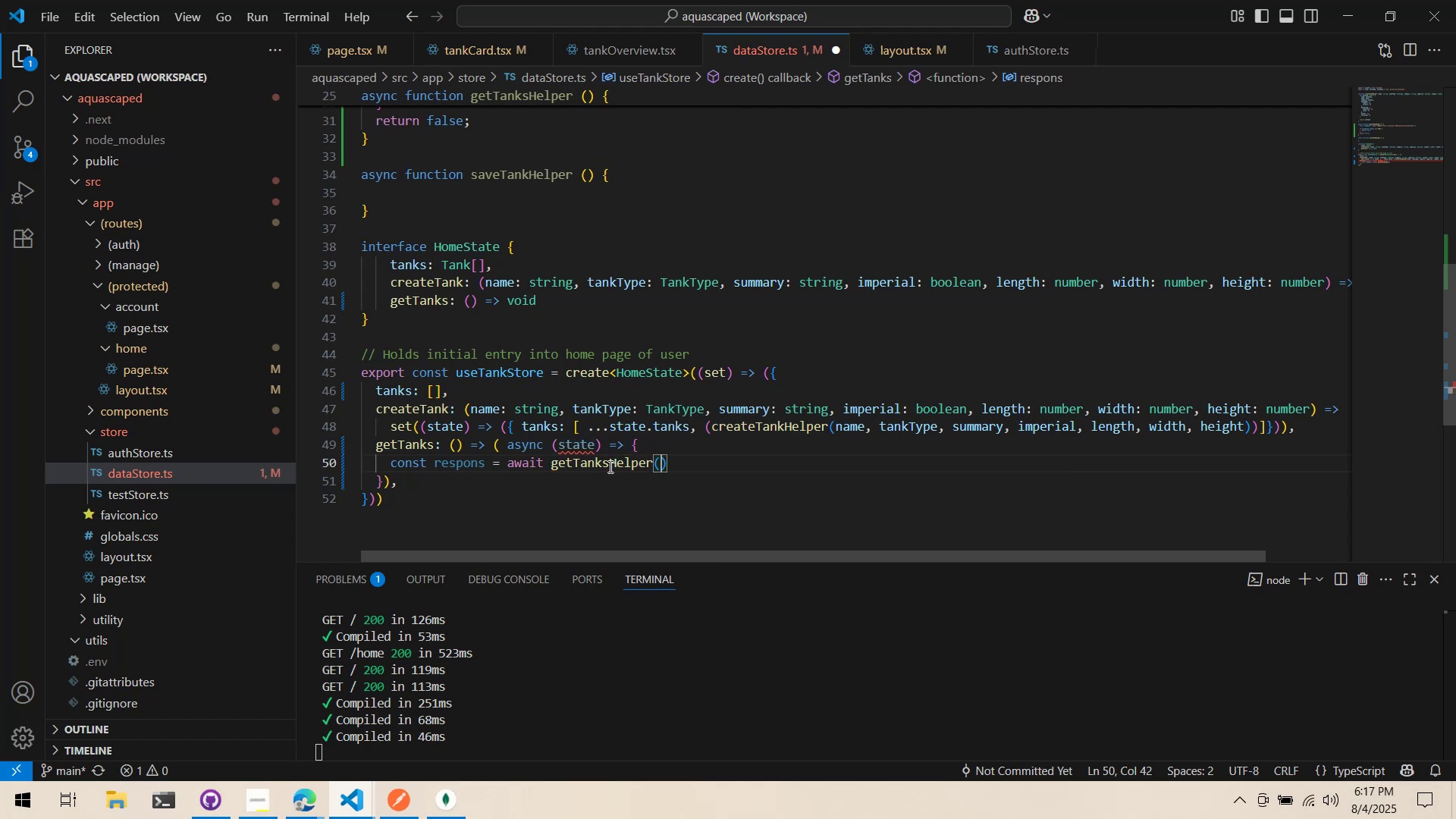 
key(ArrowRight)
 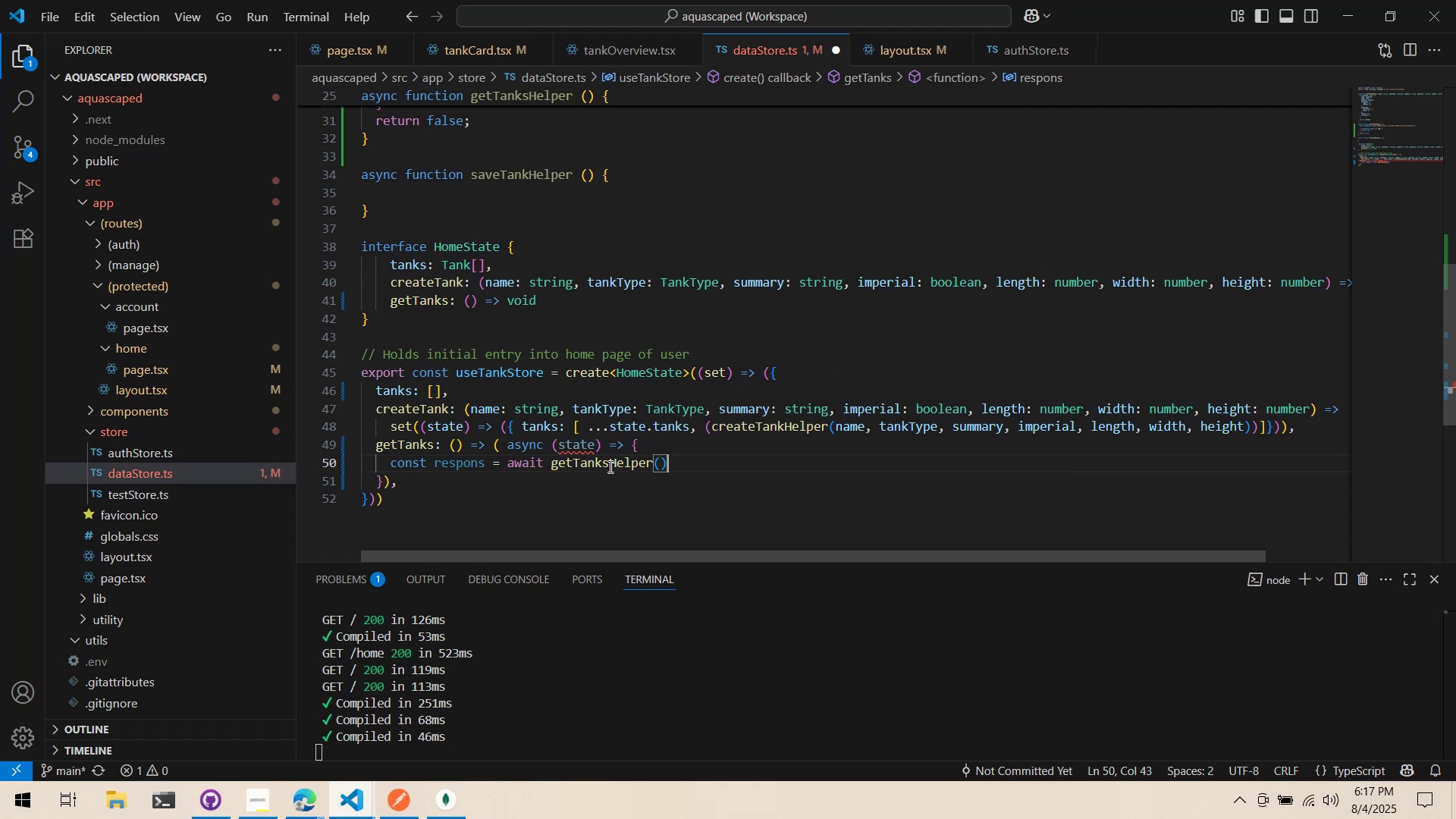 
key(Semicolon)
 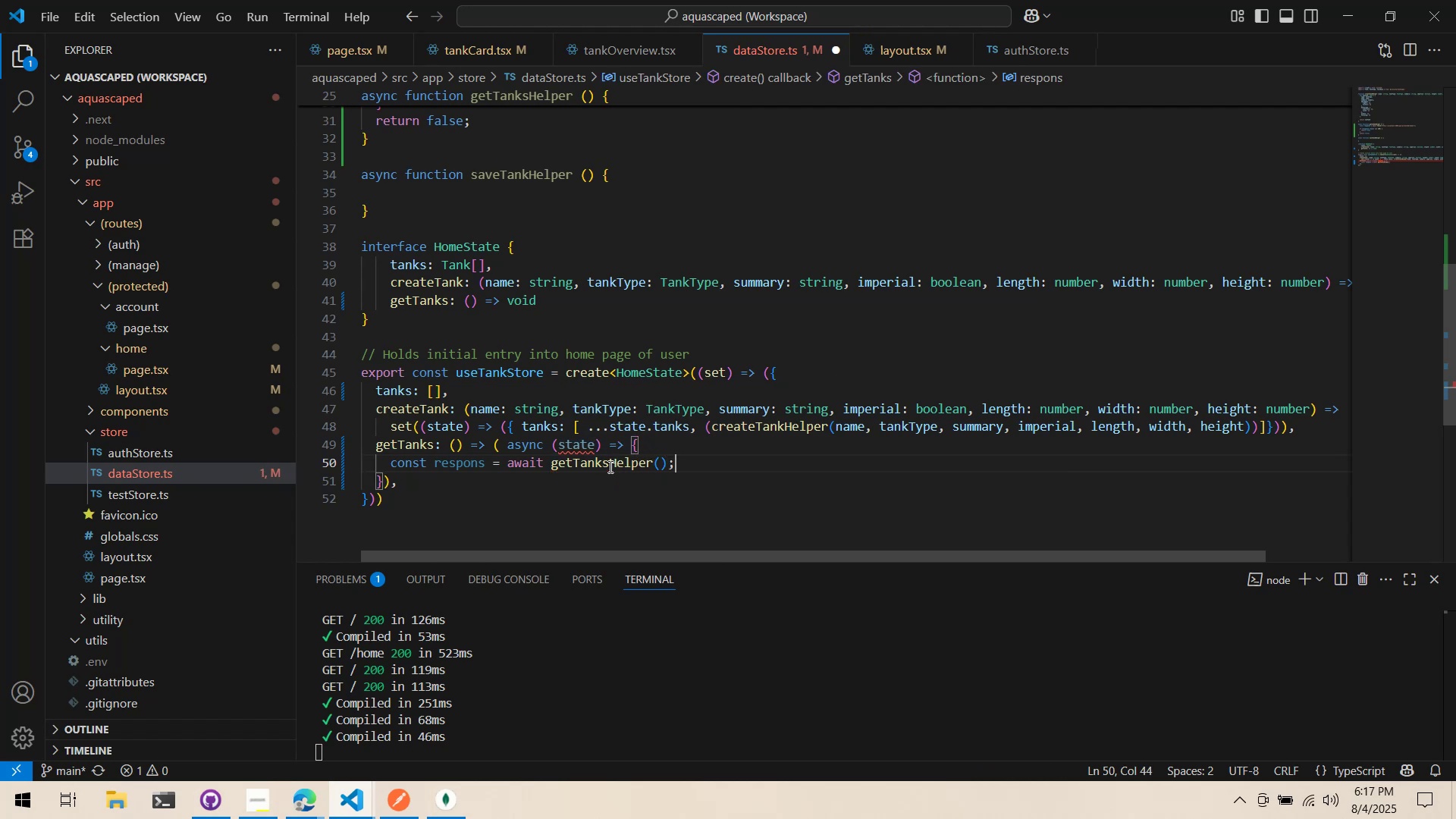 
key(Enter)
 